 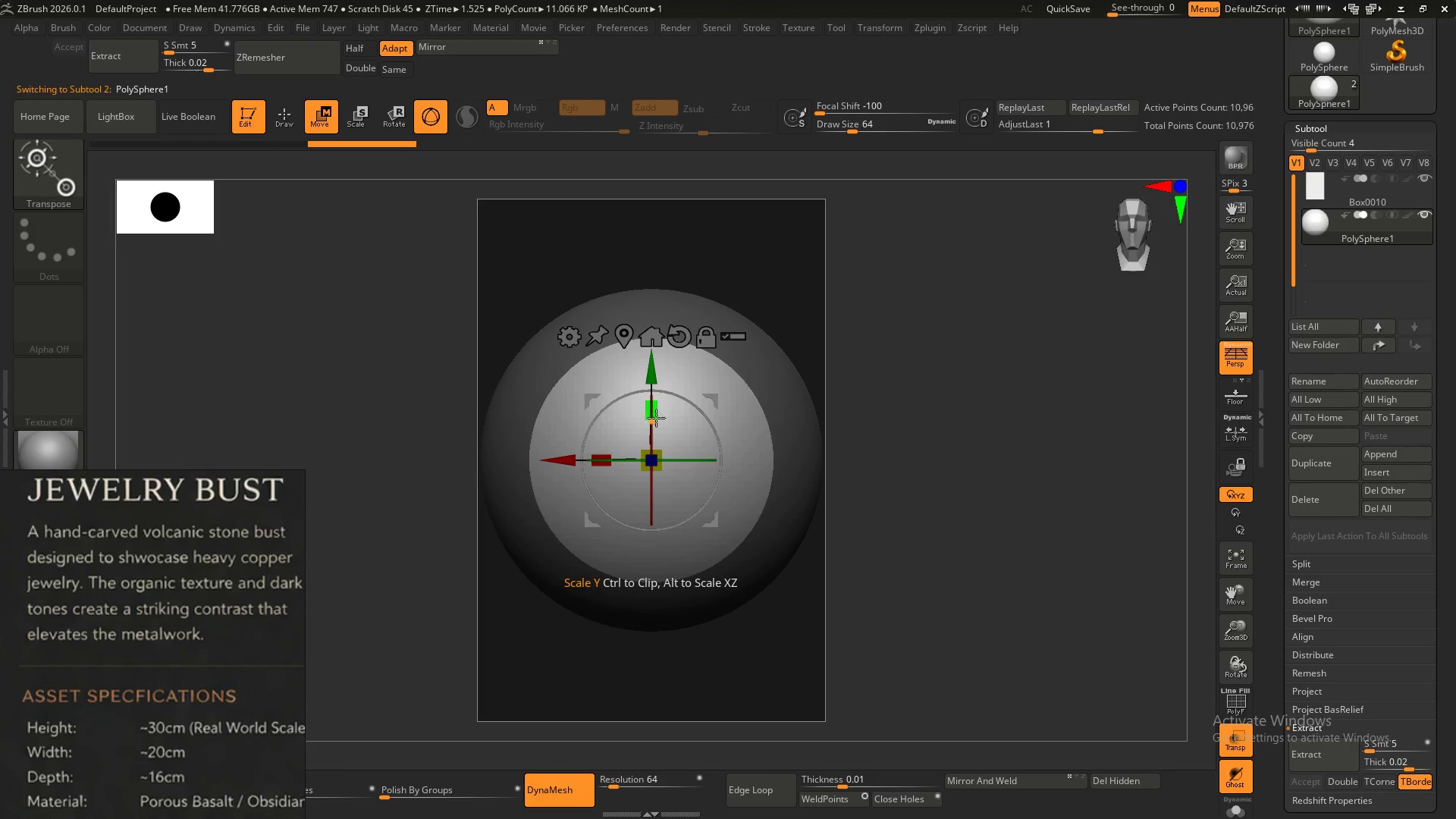 
left_click_drag(start_coordinate=[657, 415], to_coordinate=[666, 327])
 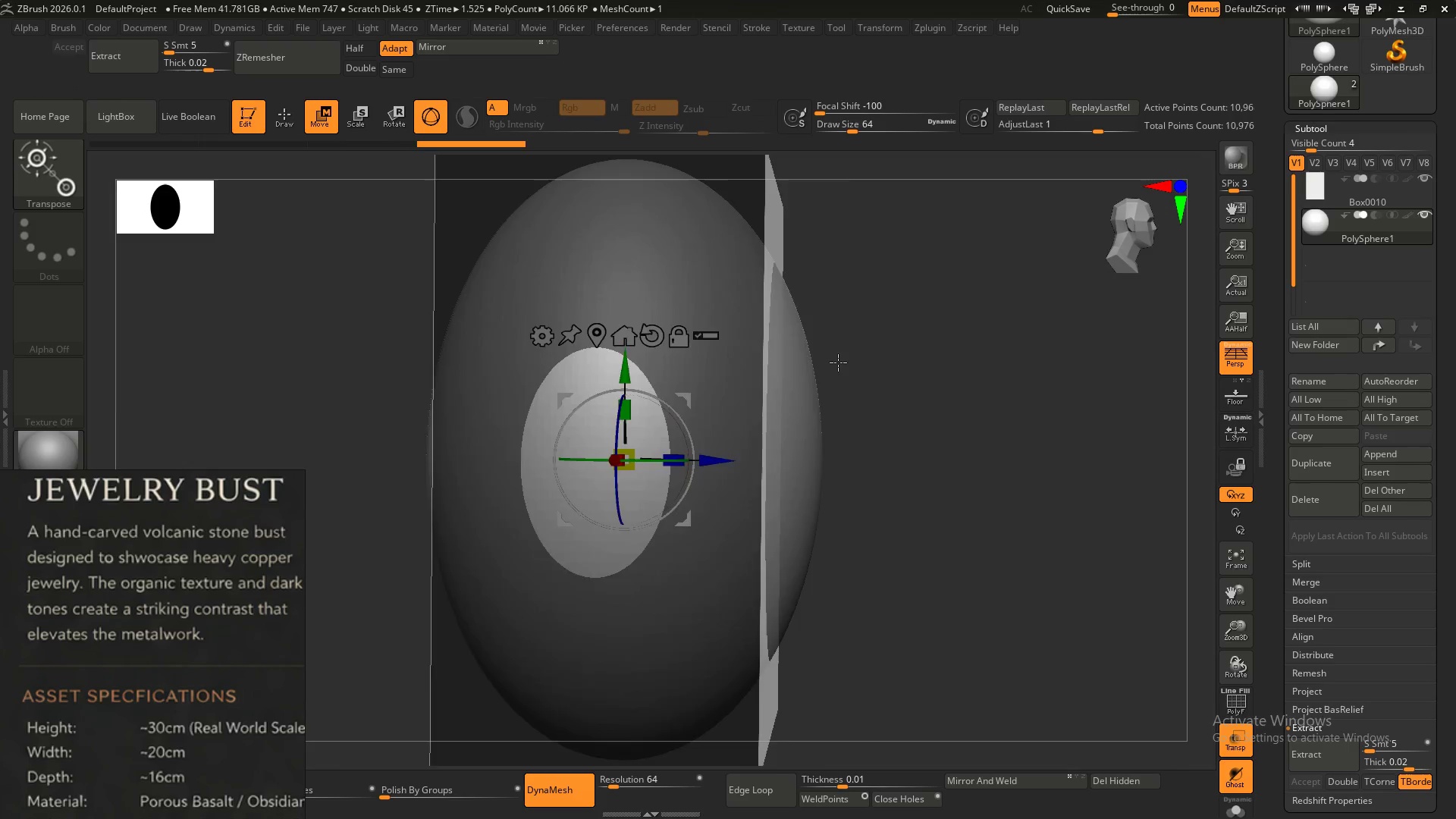 
hold_key(key=ShiftLeft, duration=0.52)
 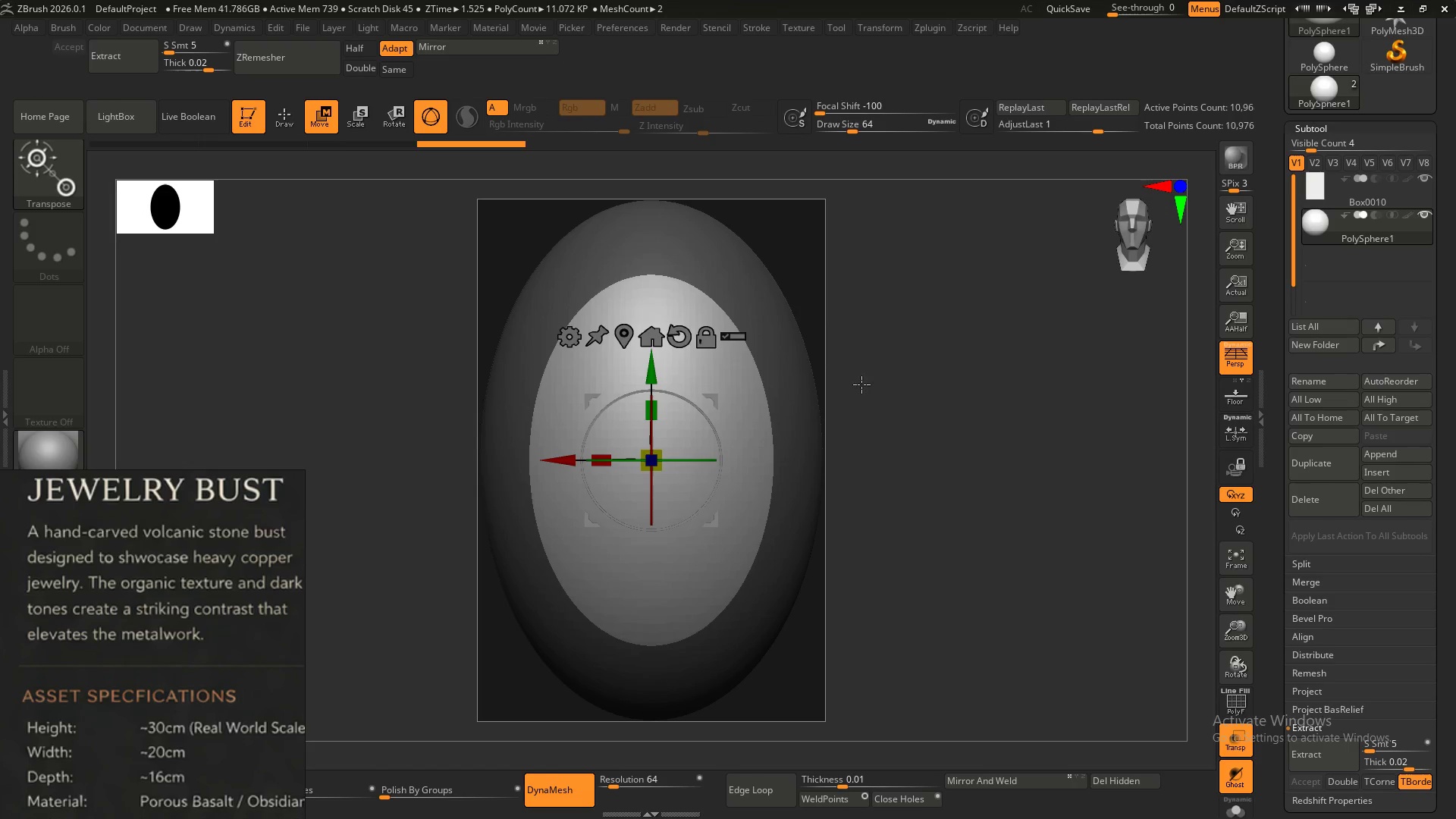 
hold_key(key=ShiftLeft, duration=6.23)
 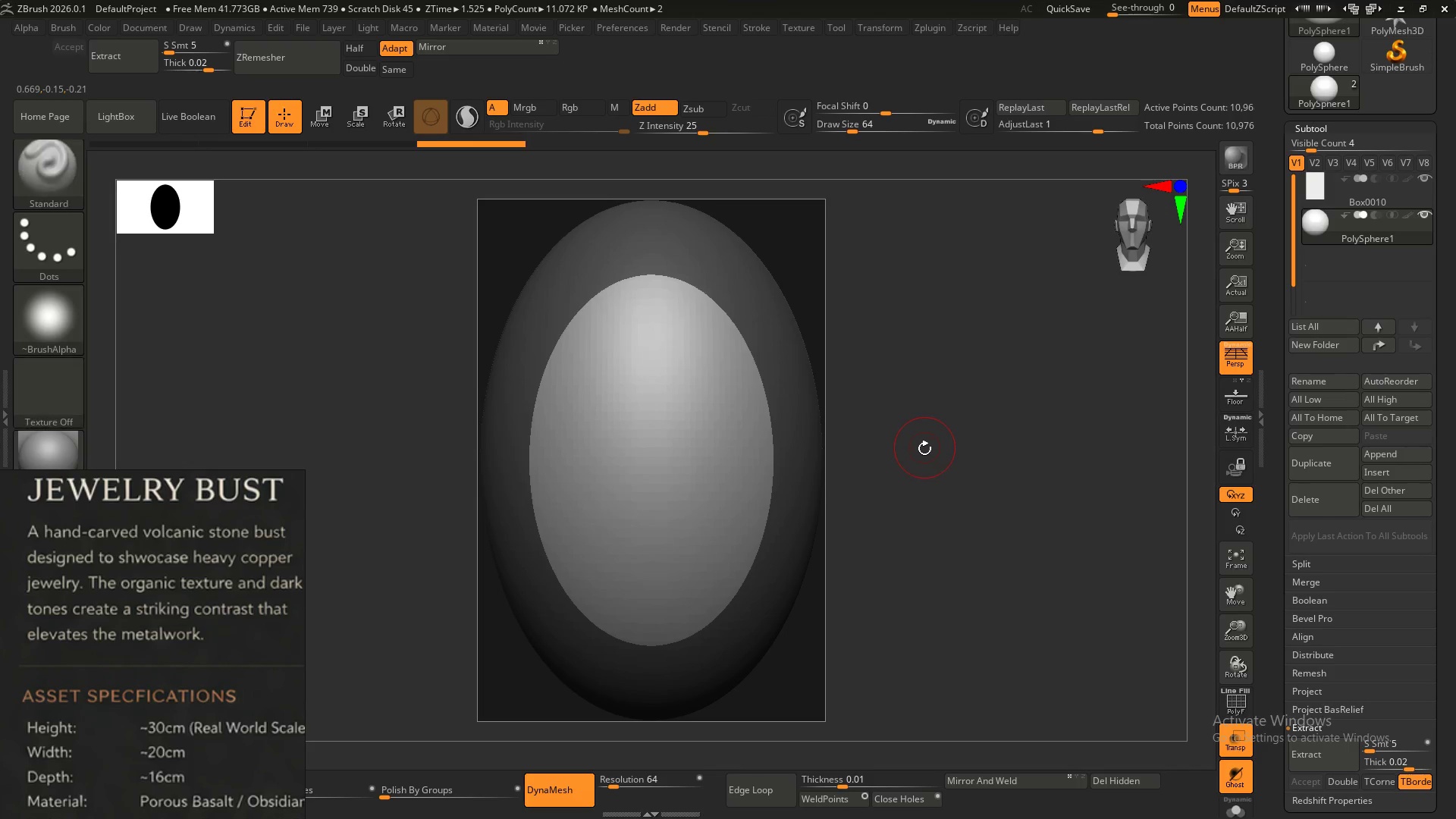 
type(wq)
 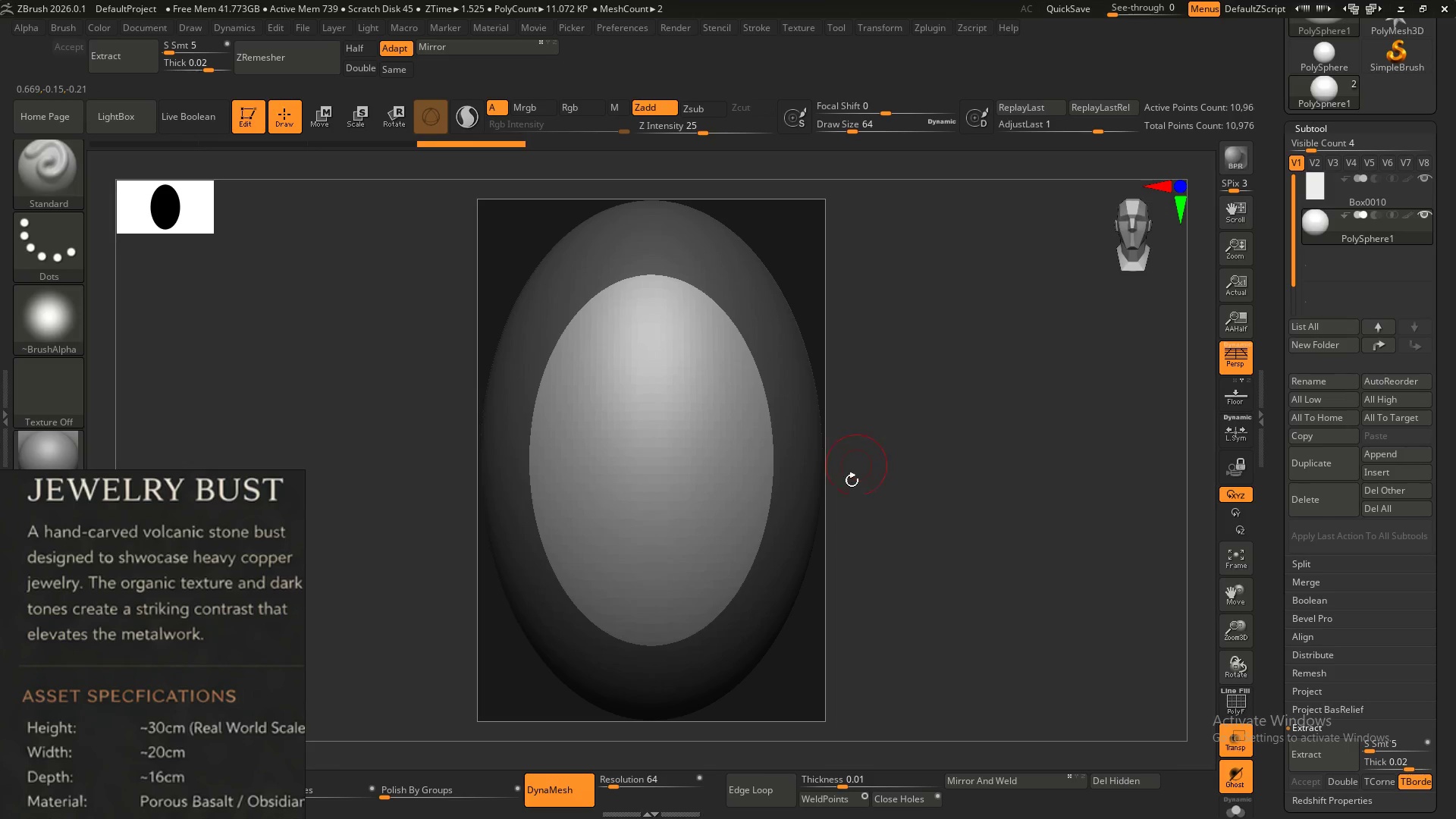 
left_click_drag(start_coordinate=[883, 465], to_coordinate=[911, 447])
 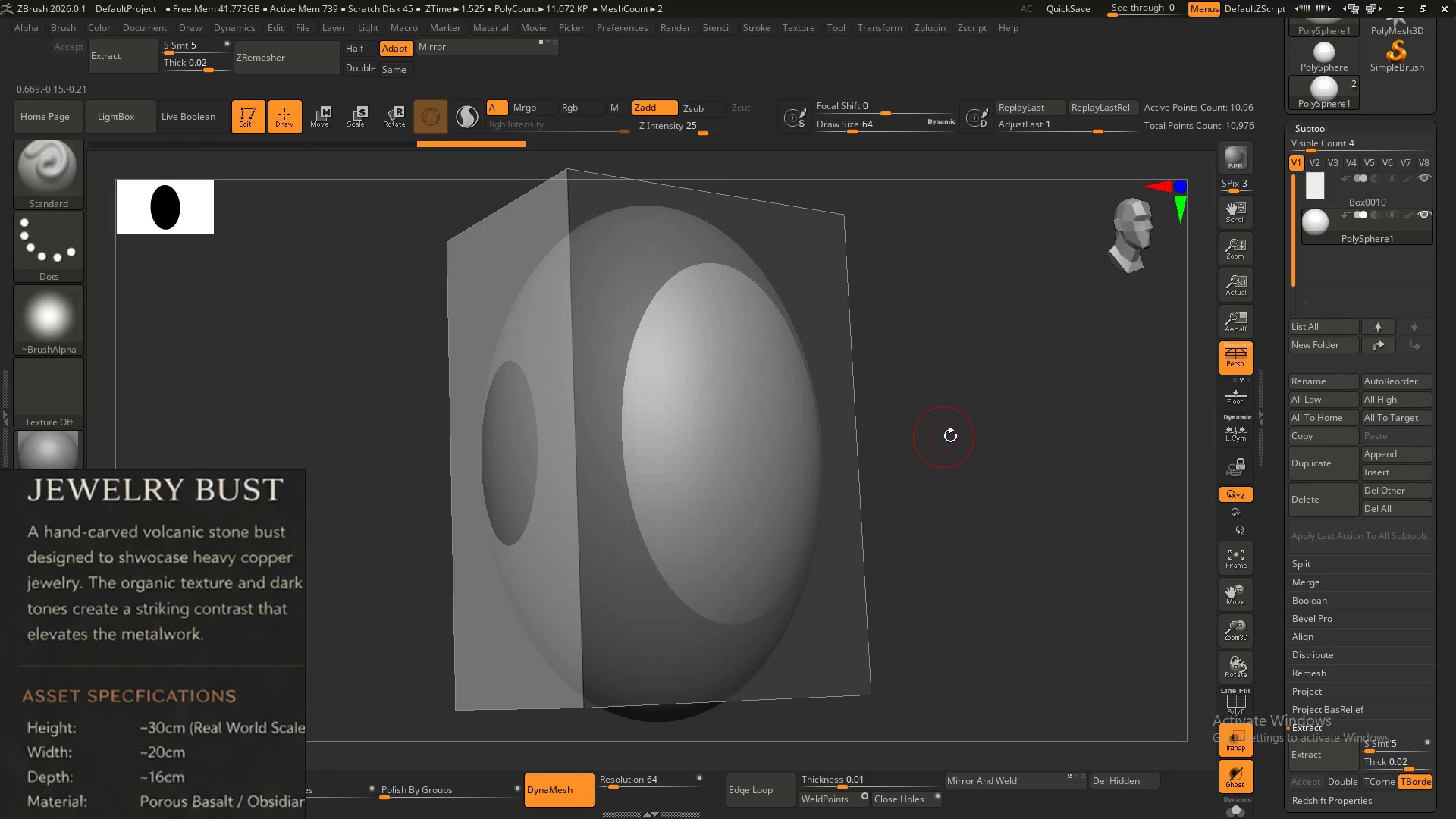 
hold_key(key=AltLeft, duration=0.52)
 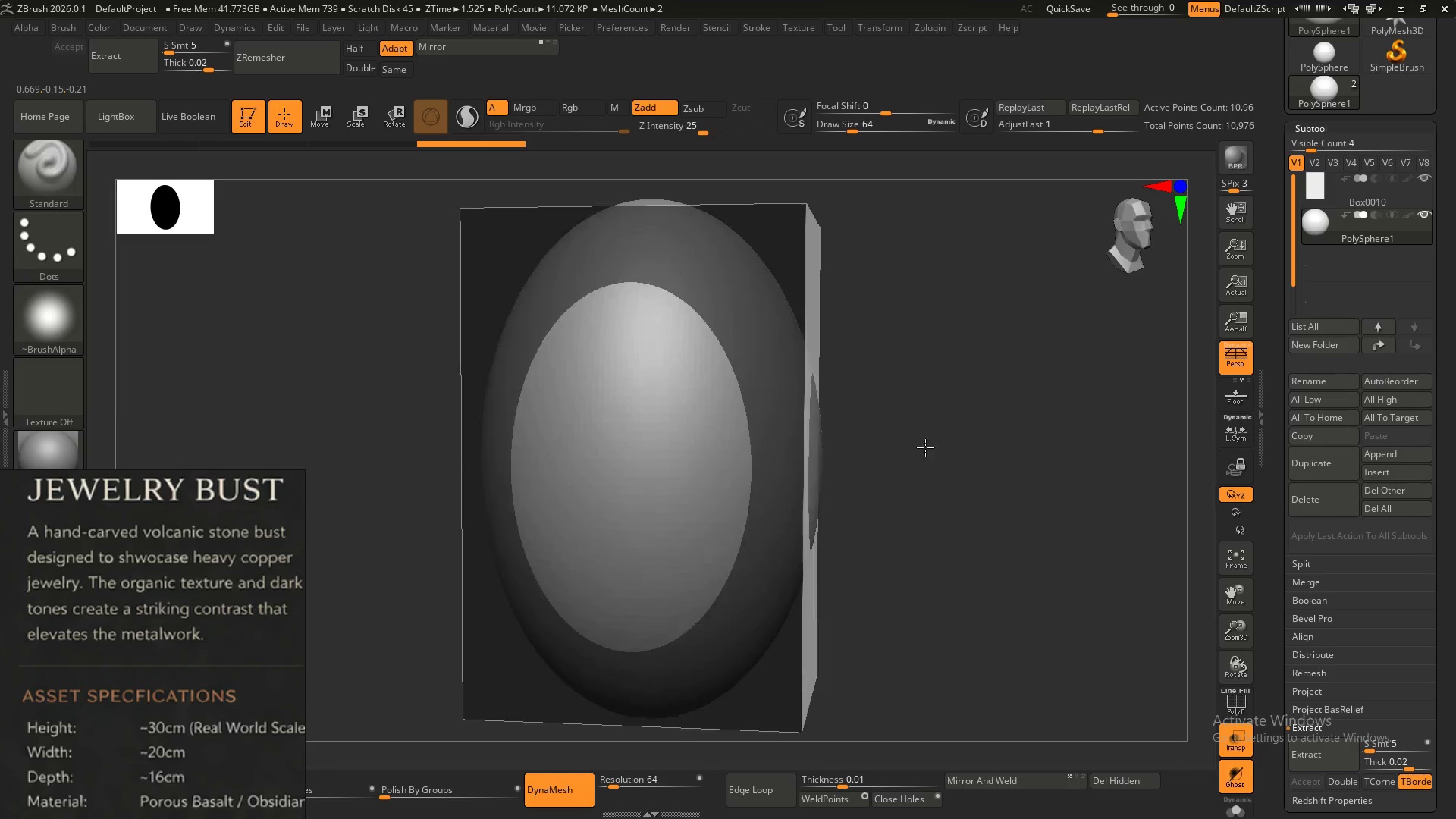 
hold_key(key=ShiftLeft, duration=0.41)
 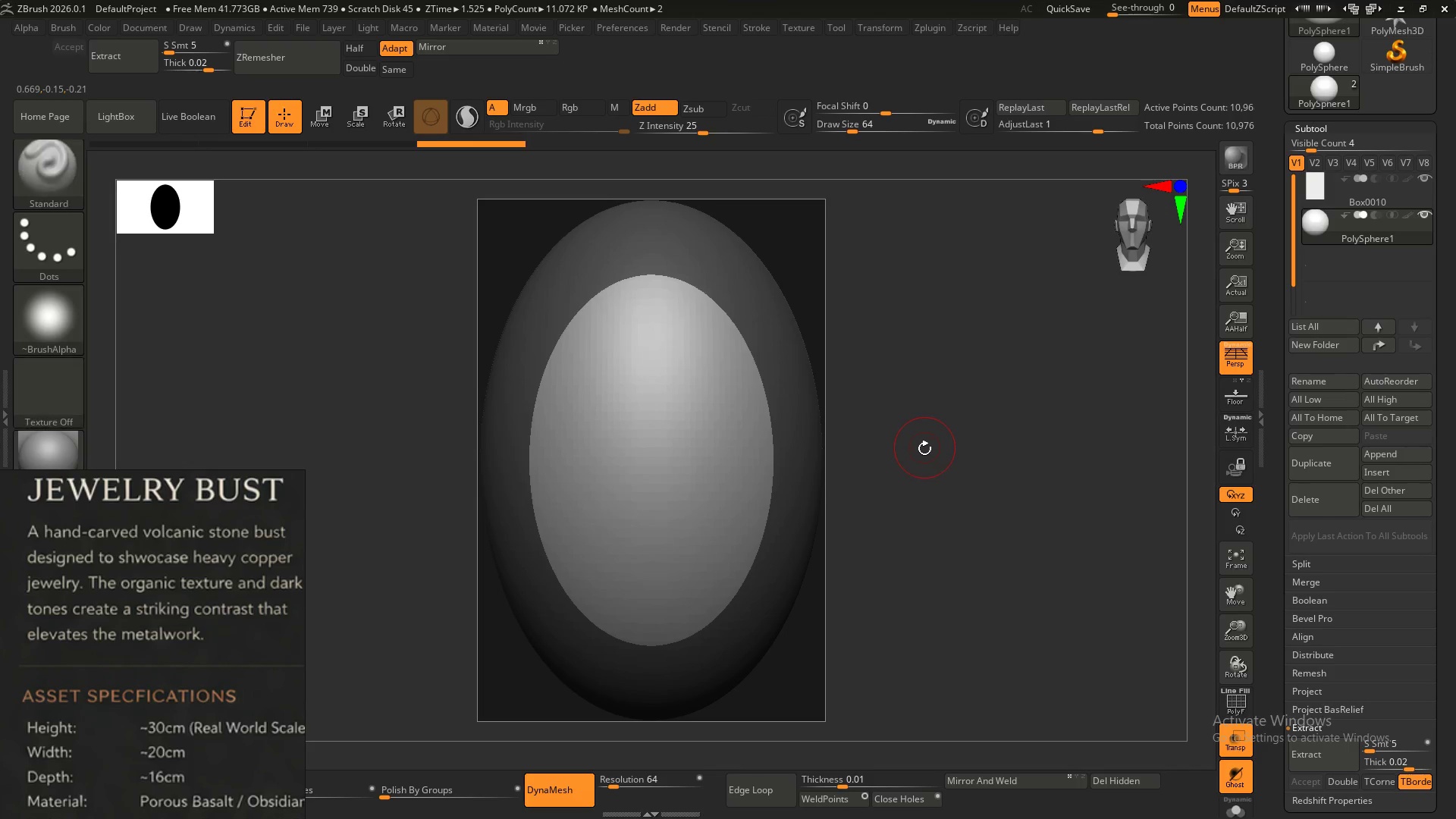 
hold_key(key=AltLeft, duration=0.75)
 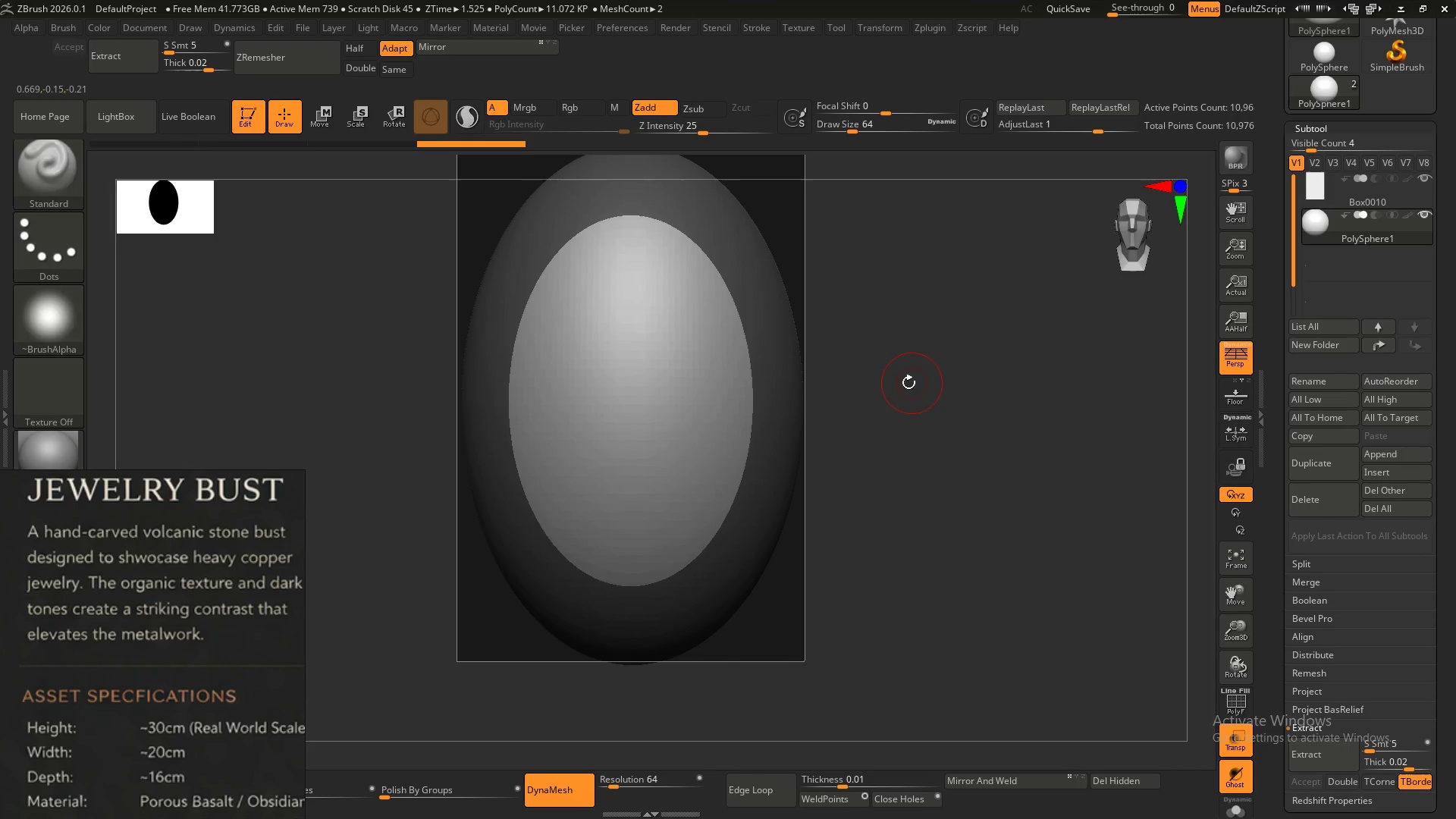 
hold_key(key=ControlLeft, duration=1.22)
 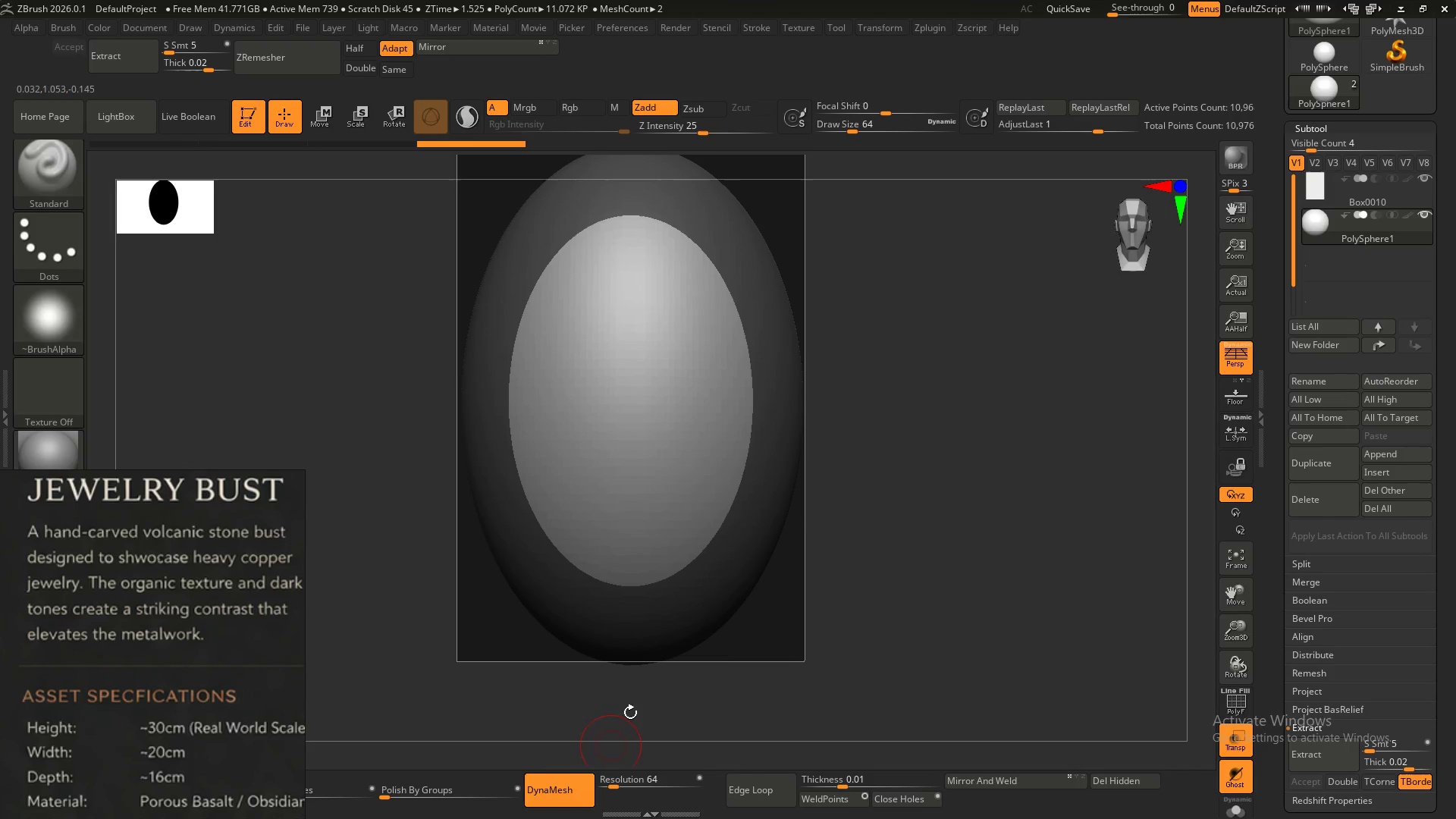 
hold_key(key=ControlLeft, duration=0.75)
left_click_drag(start_coordinate=[954, 425], to_coordinate=[976, 479])
 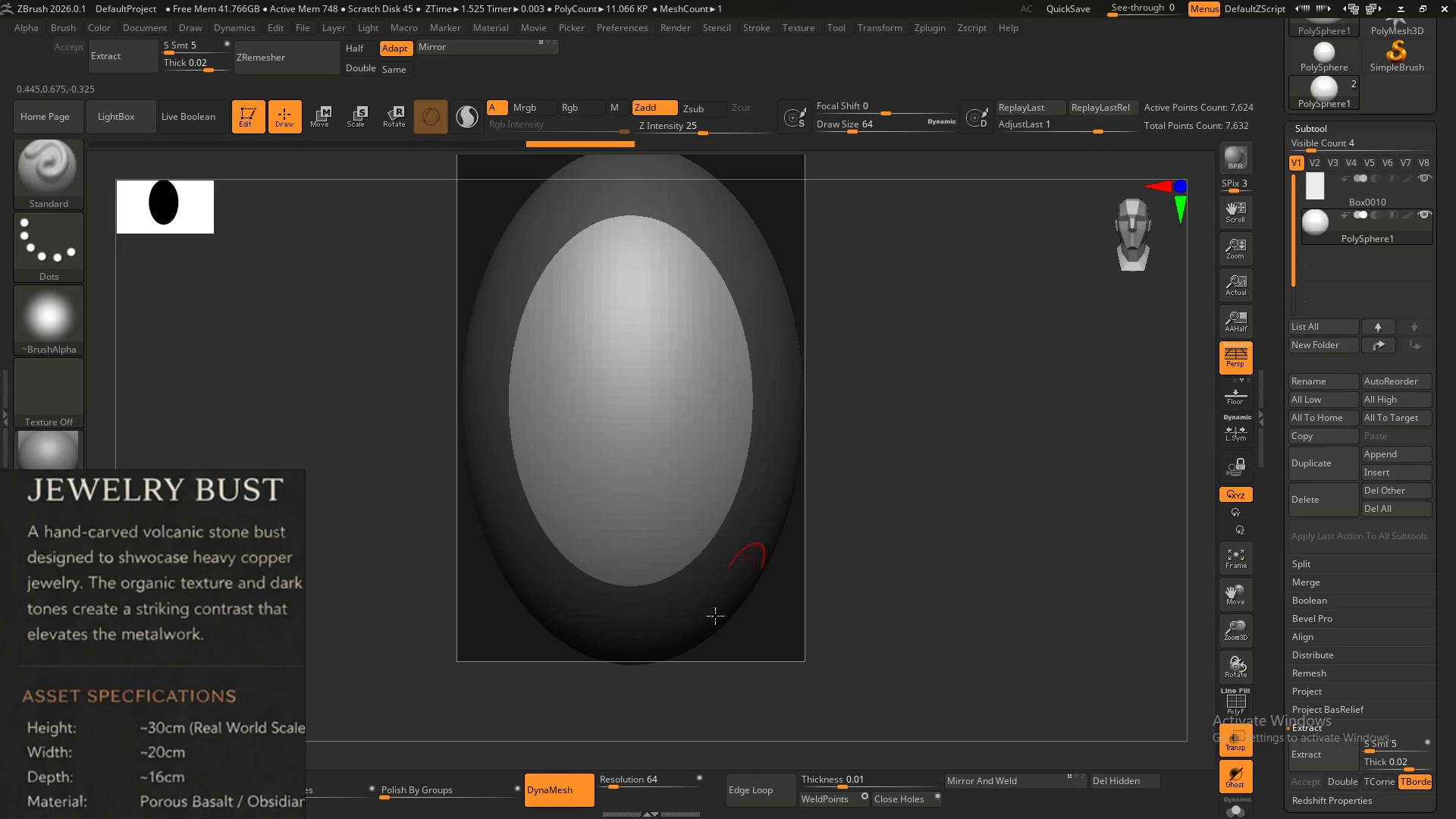 
mouse_move([682, 701])
 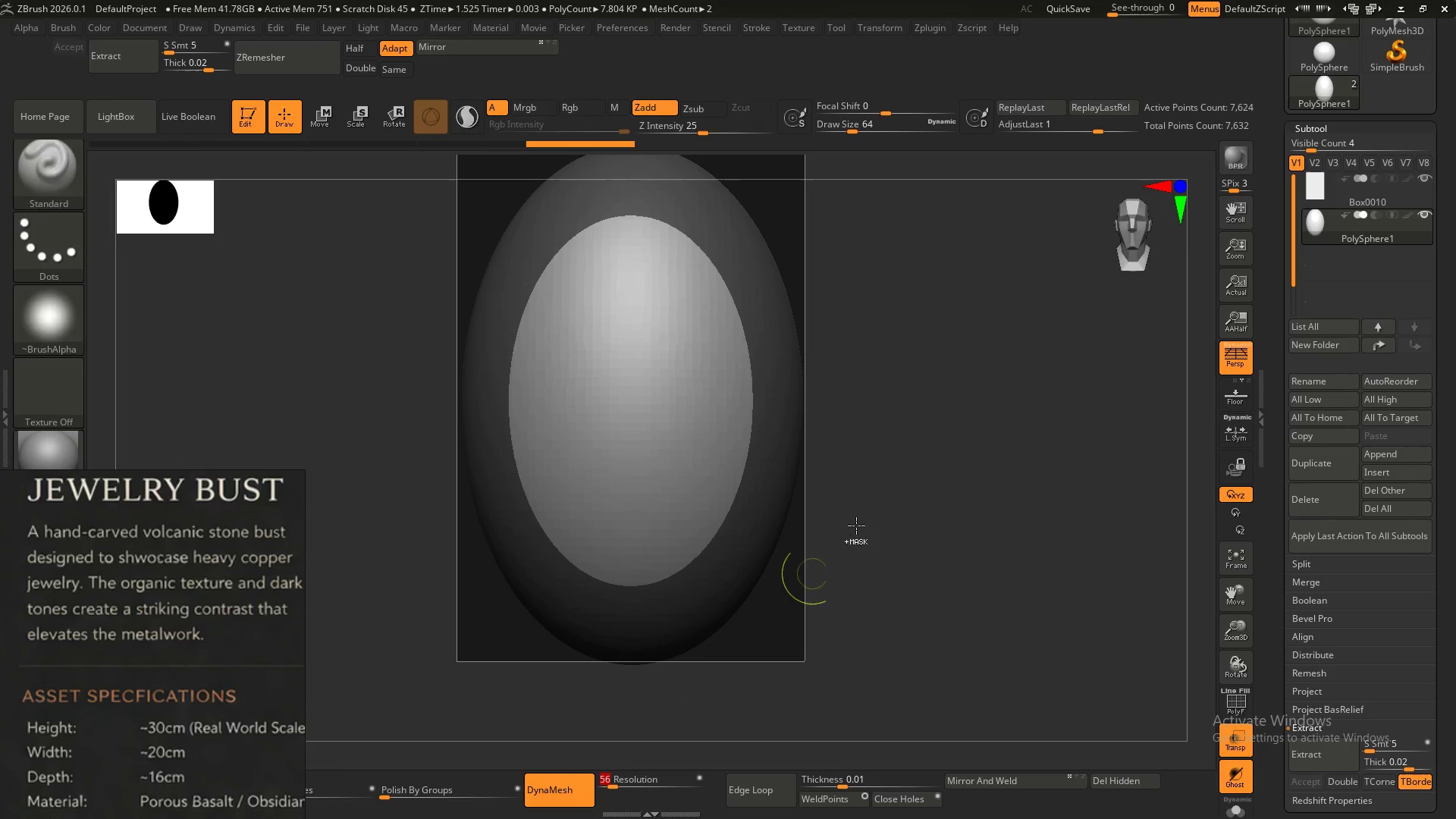 
hold_key(key=ControlLeft, duration=0.95)
left_click_drag(start_coordinate=[924, 471], to_coordinate=[960, 567])
 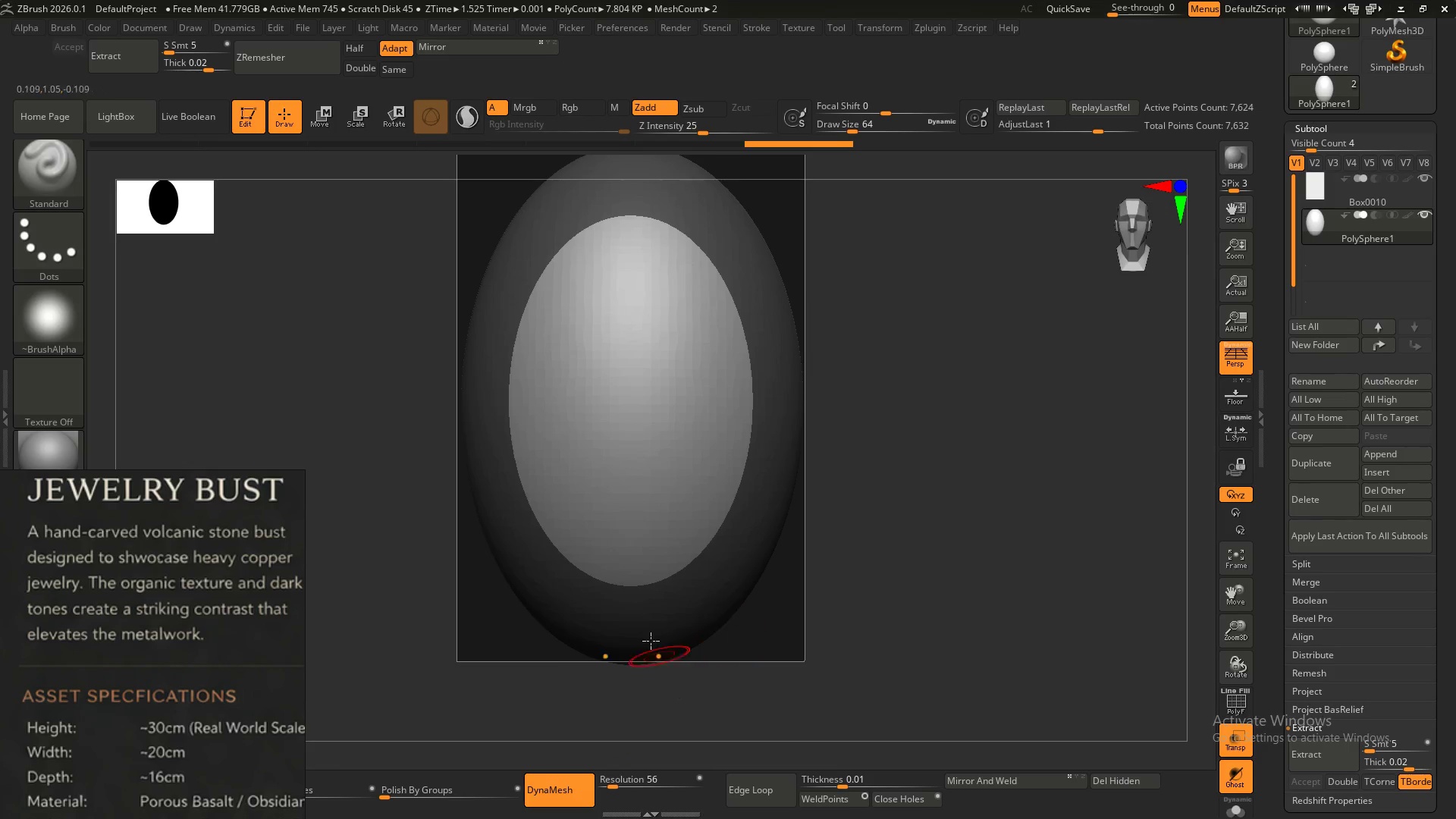 
left_click_drag(start_coordinate=[620, 507], to_coordinate=[686, 501])
 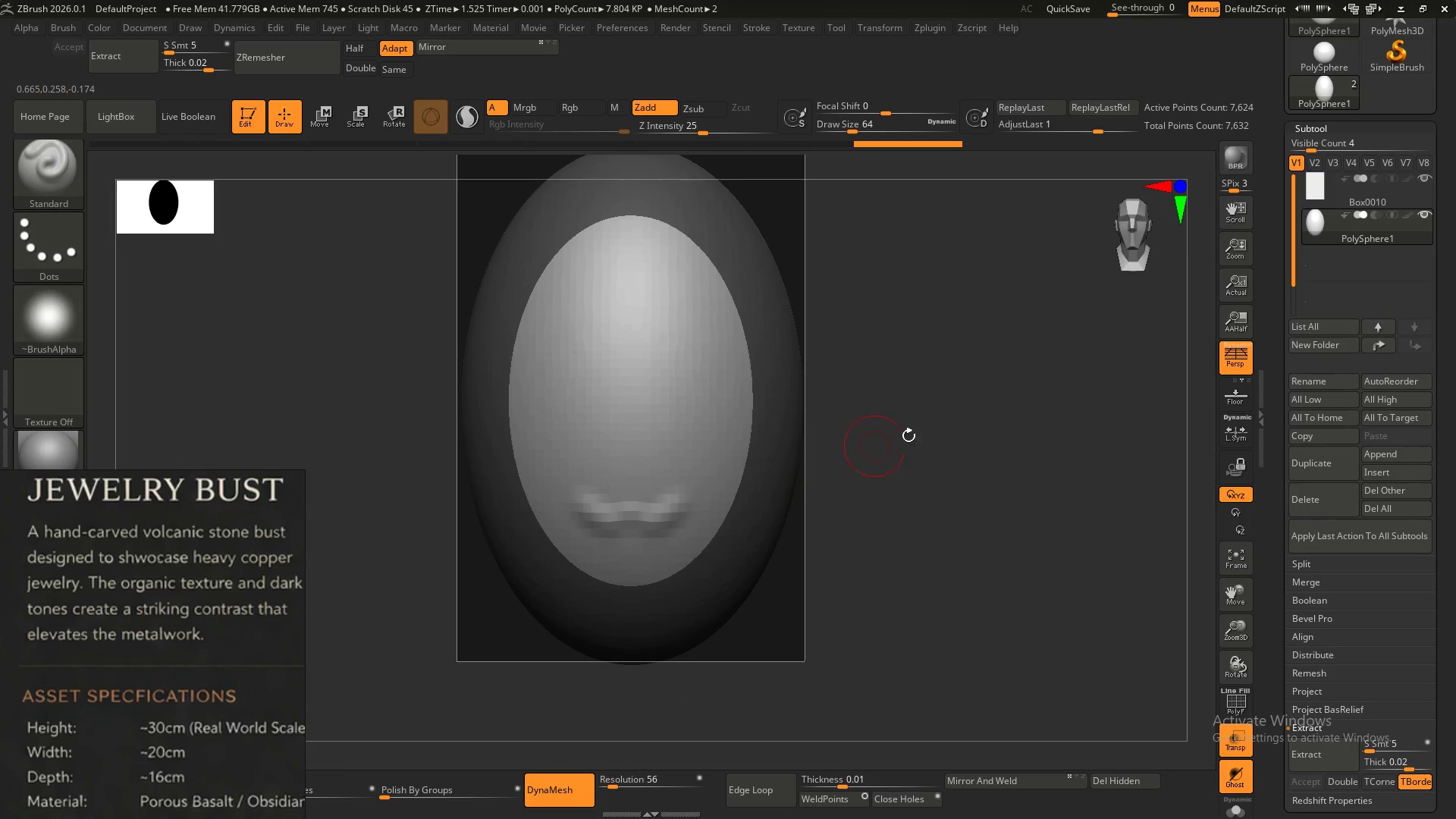 
hold_key(key=ControlLeft, duration=1.09)
left_click_drag(start_coordinate=[899, 444], to_coordinate=[1053, 639])
 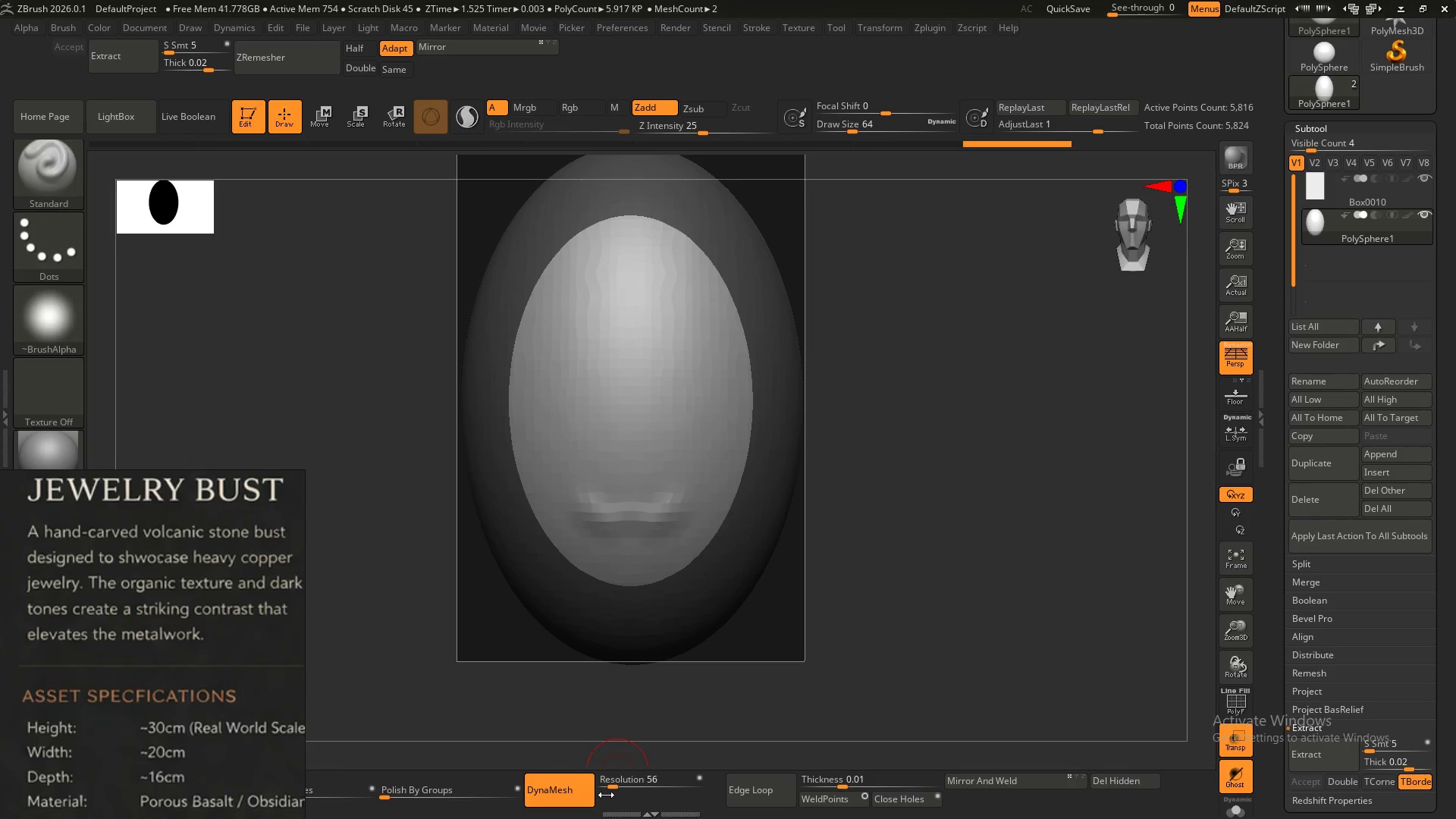 
left_click_drag(start_coordinate=[611, 788], to_coordinate=[607, 787])
 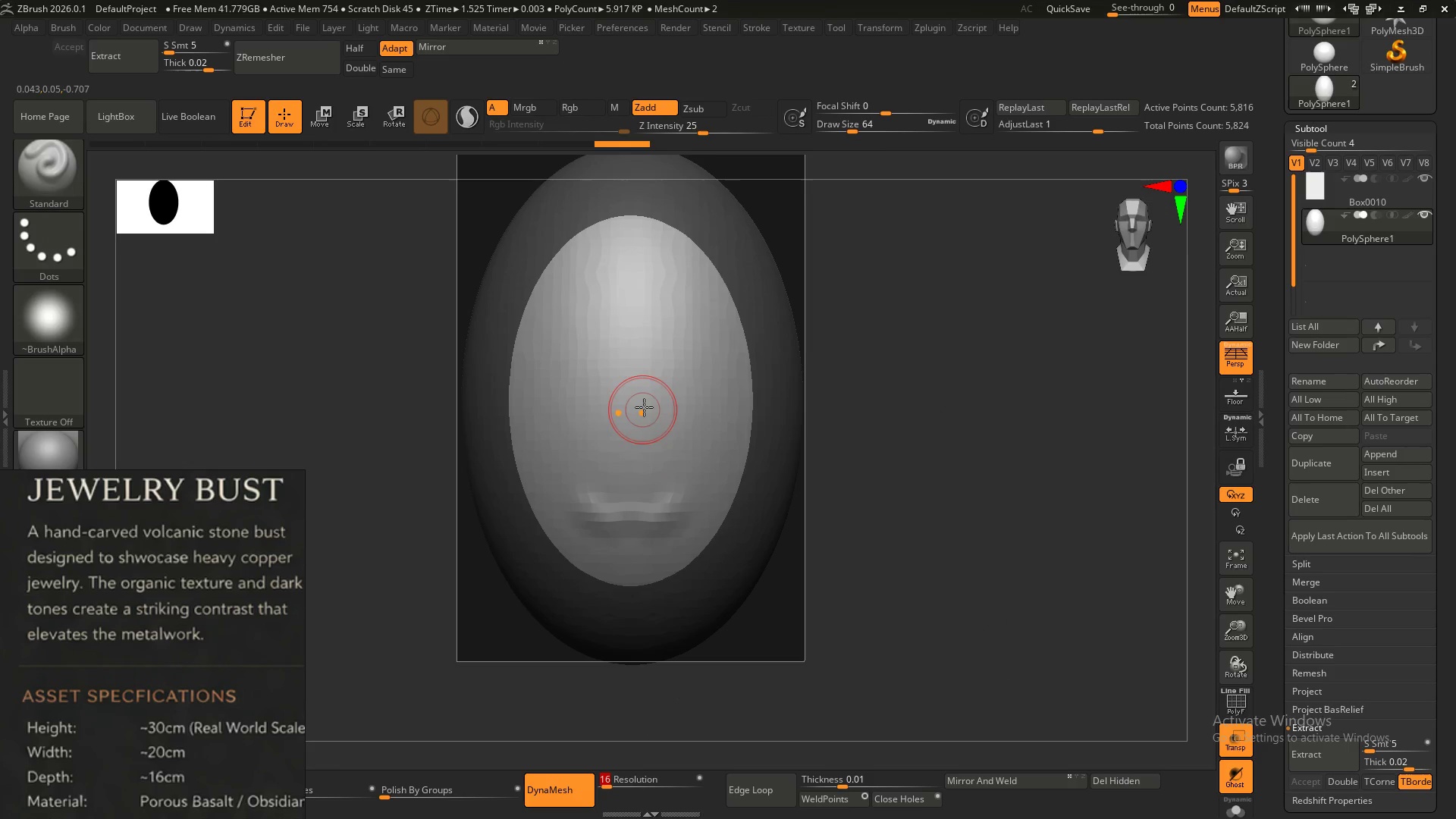 
left_click_drag(start_coordinate=[650, 411], to_coordinate=[670, 437])
 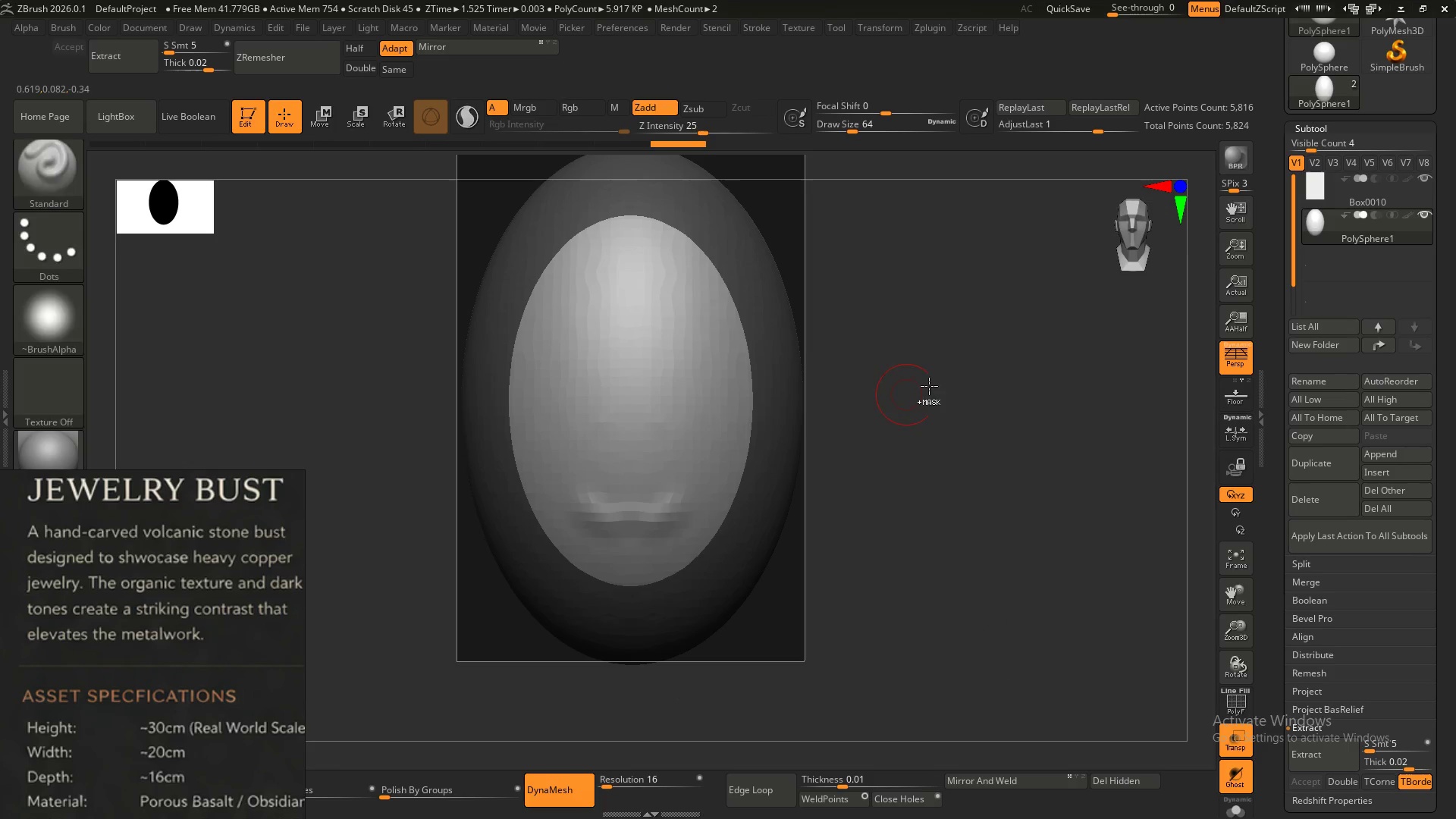 
hold_key(key=ControlLeft, duration=1.0)
left_click_drag(start_coordinate=[947, 370], to_coordinate=[1052, 611])
 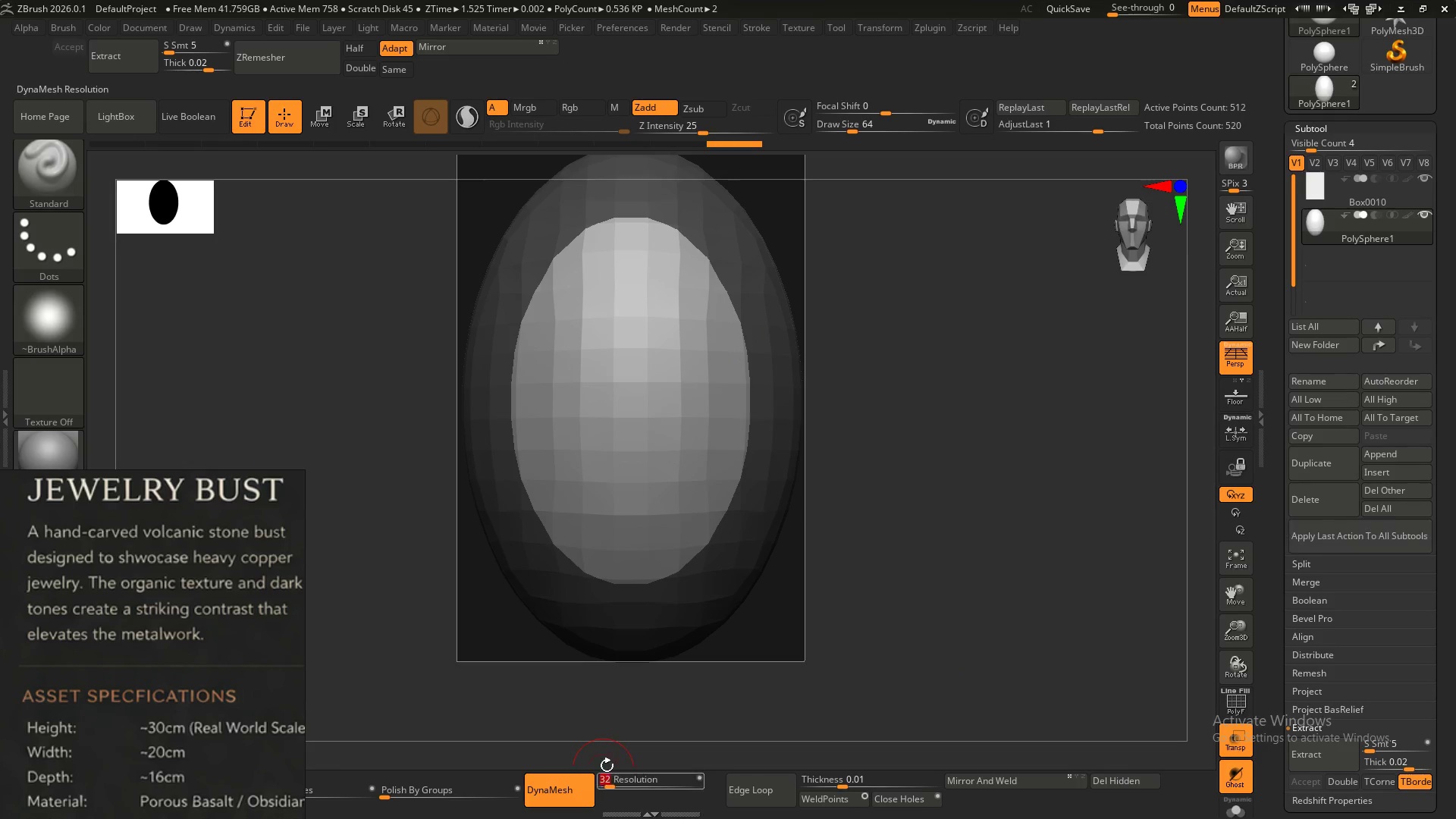 
hold_key(key=ControlLeft, duration=1.5)
left_click_drag(start_coordinate=[965, 431], to_coordinate=[1053, 541])
 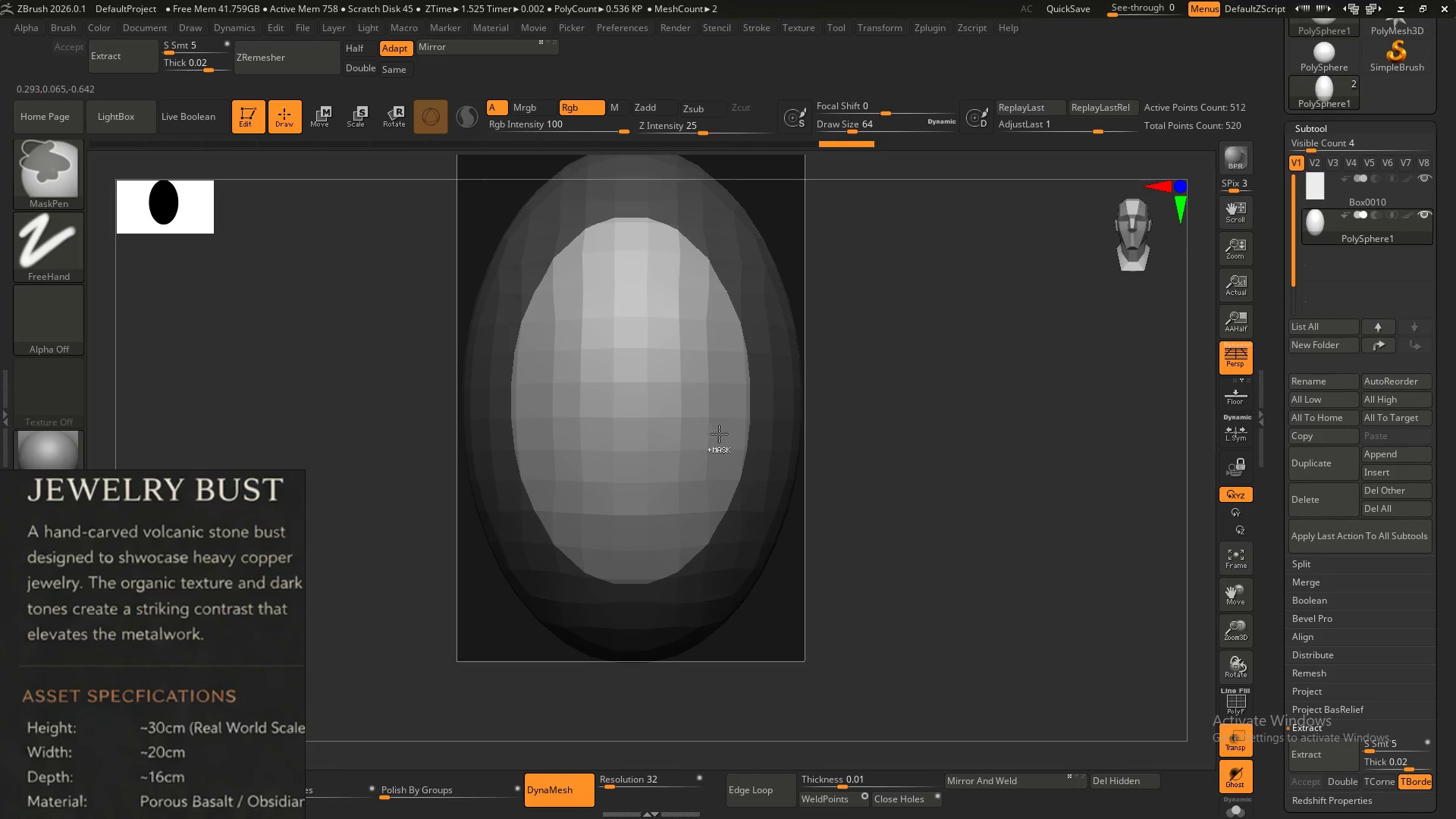 
hold_key(key=ControlLeft, duration=0.7)
left_click_drag(start_coordinate=[917, 398], to_coordinate=[980, 497])
 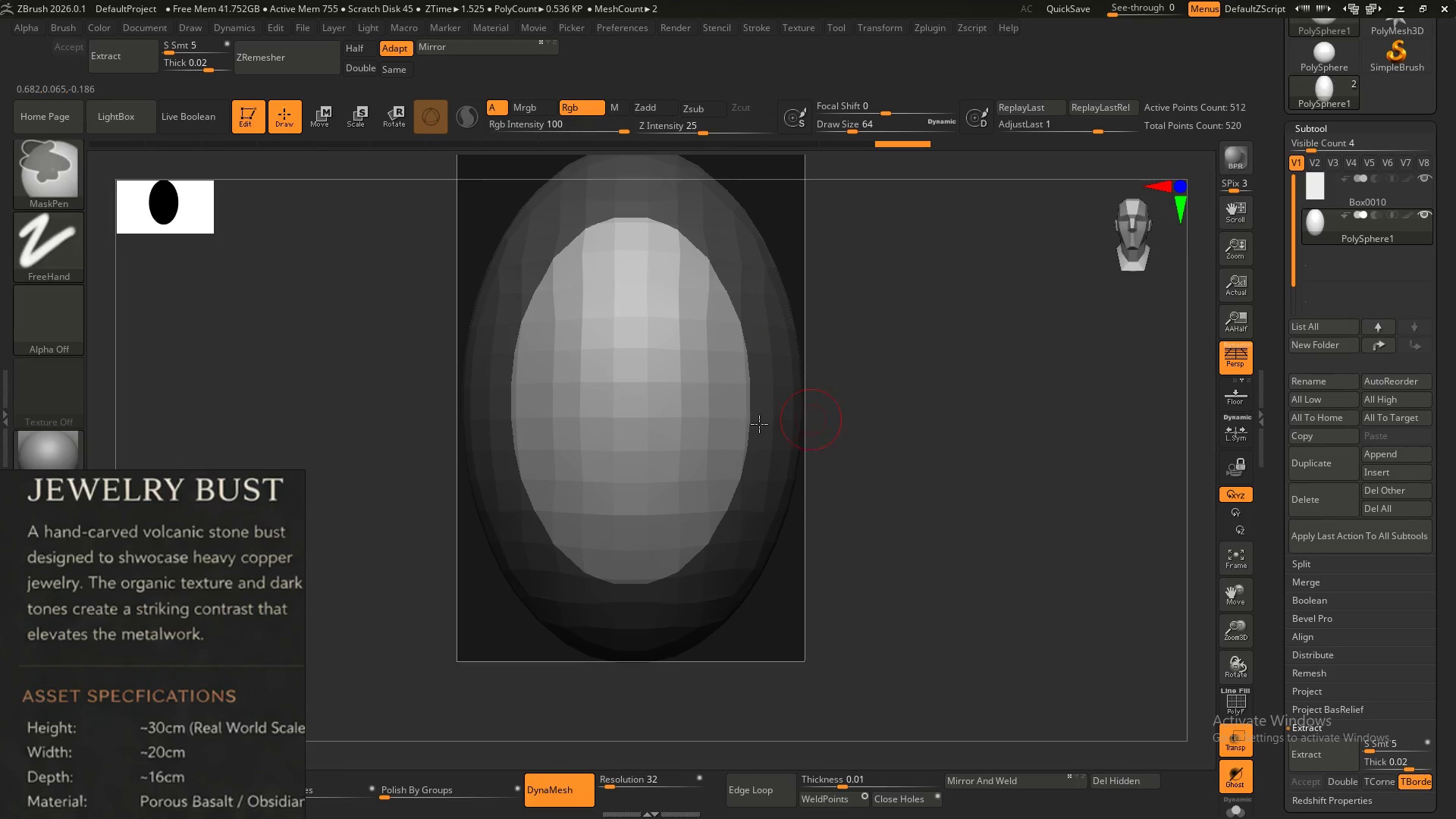 
left_click_drag(start_coordinate=[697, 444], to_coordinate=[739, 471])
 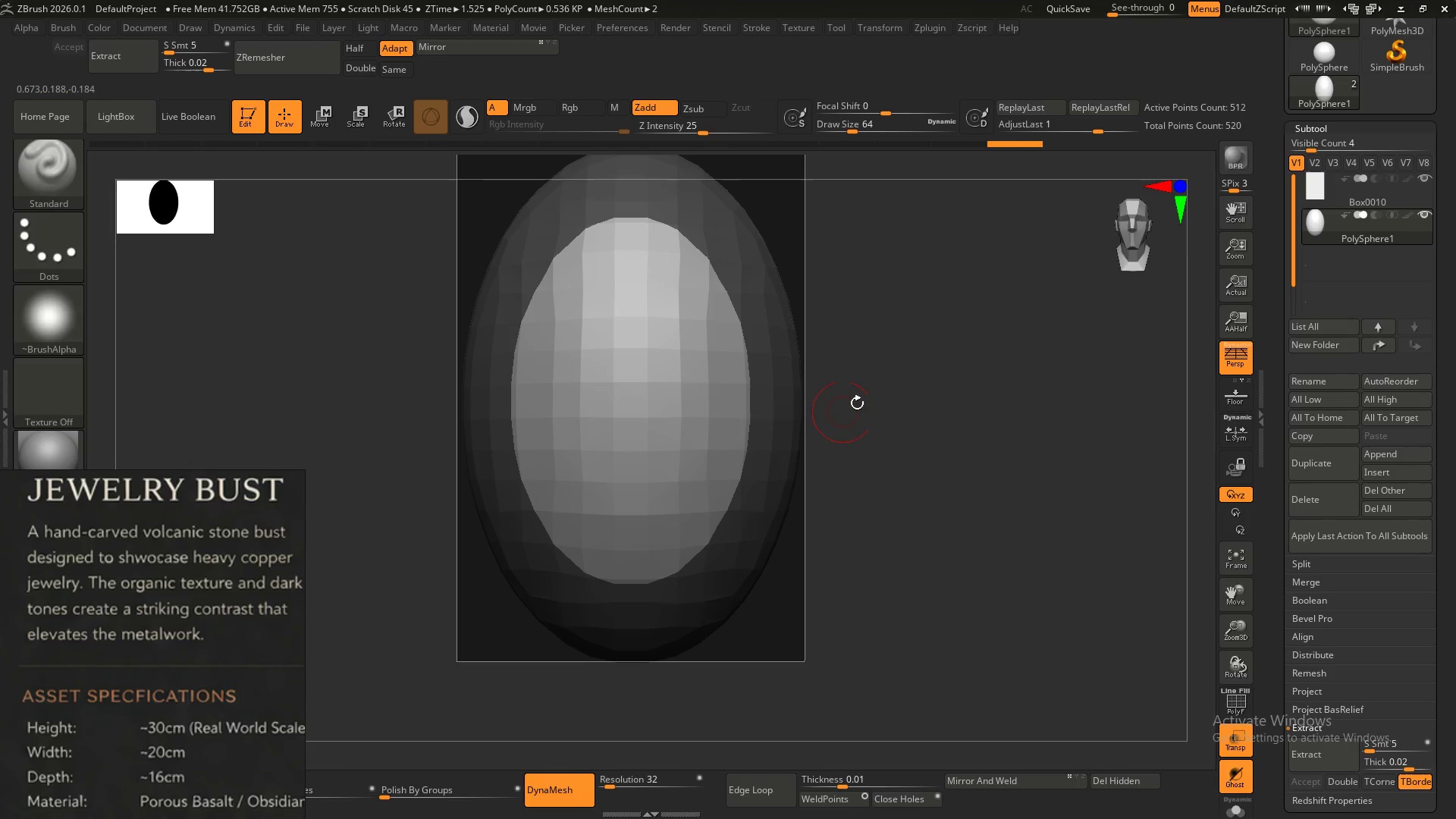 
hold_key(key=ControlLeft, duration=0.77)
left_click_drag(start_coordinate=[908, 391], to_coordinate=[962, 479])
 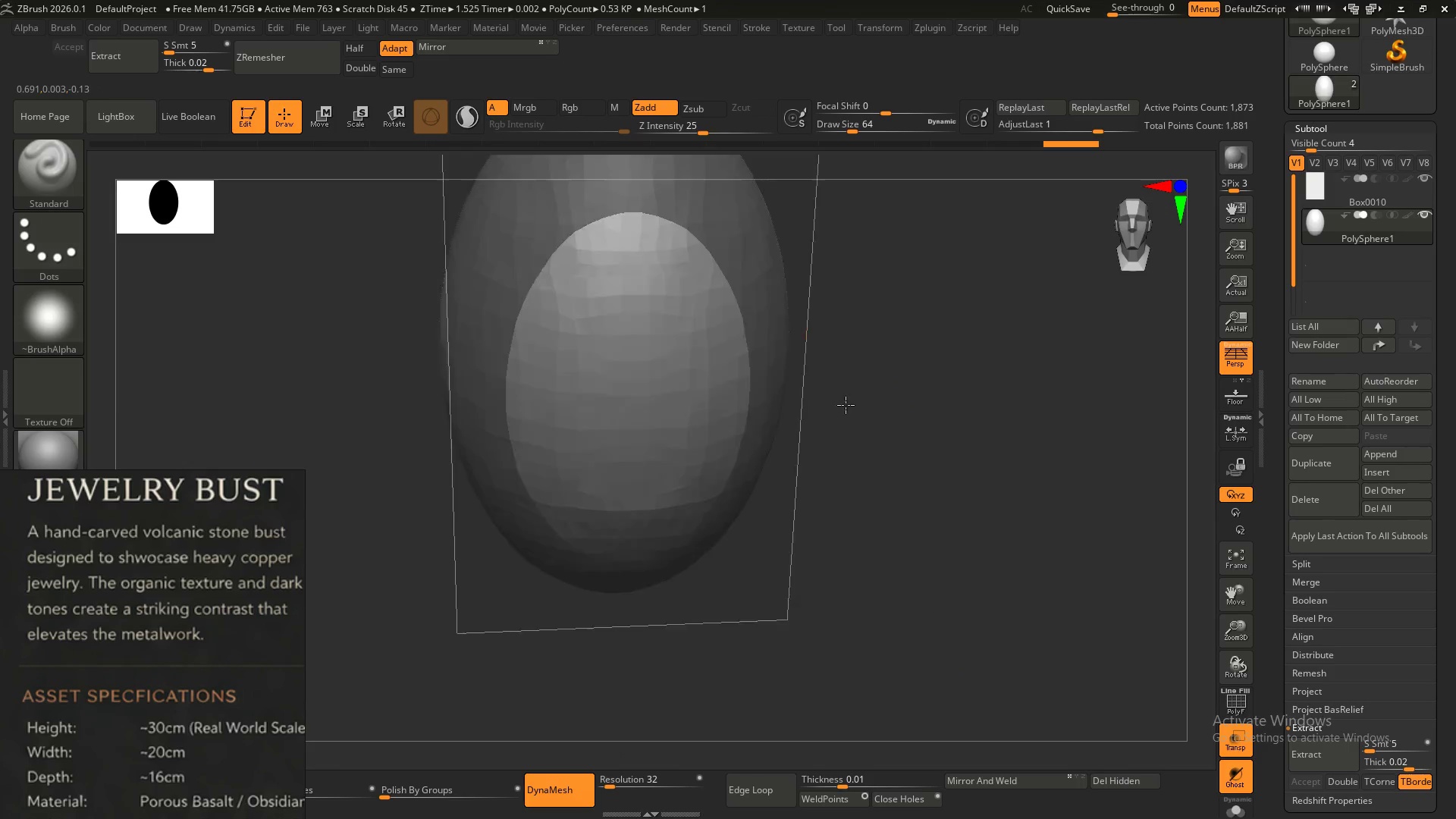 
hold_key(key=ShiftLeft, duration=0.45)
 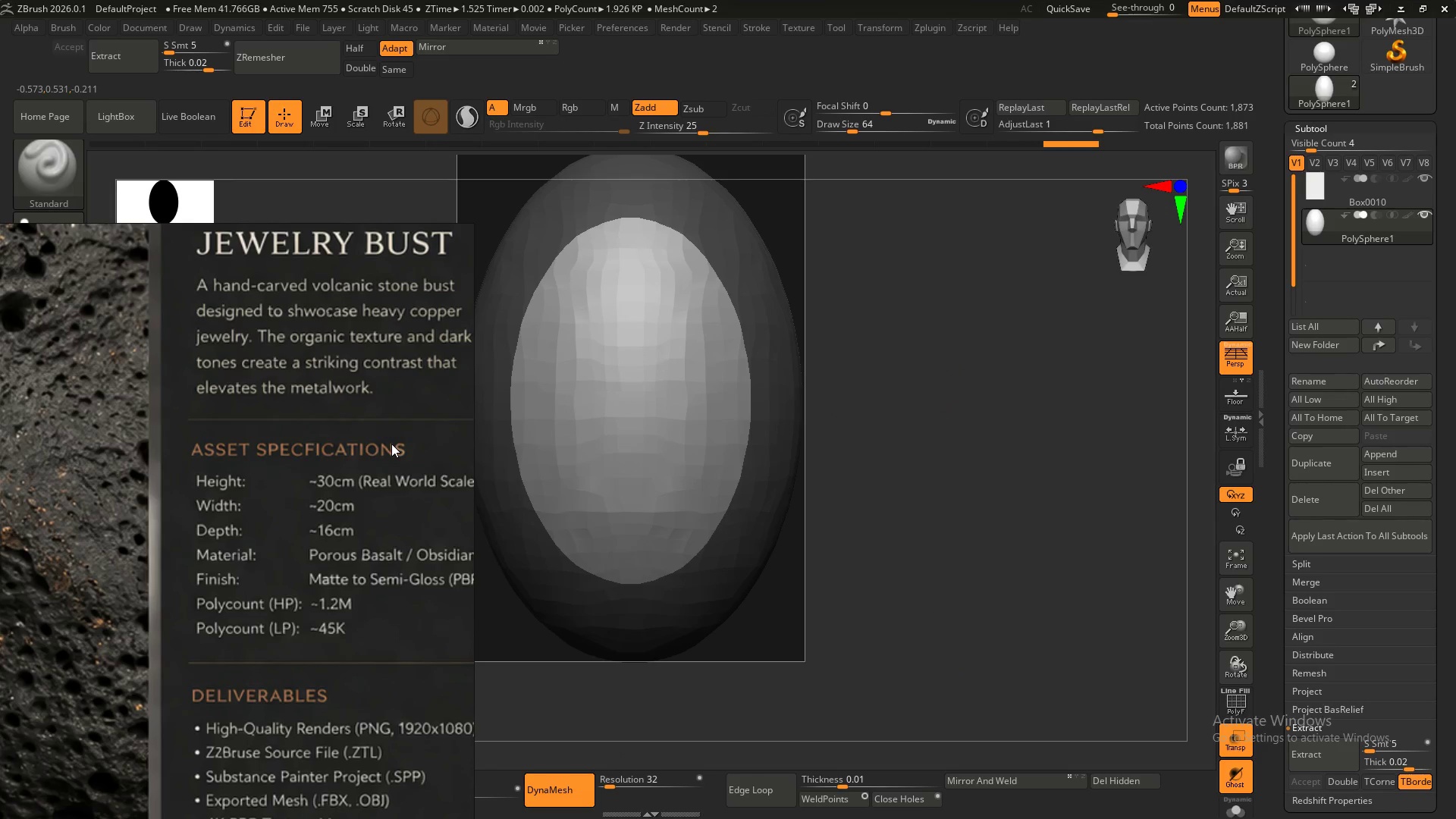 
scroll: coordinate [237, 465], scroll_direction: down, amount: 7.0
 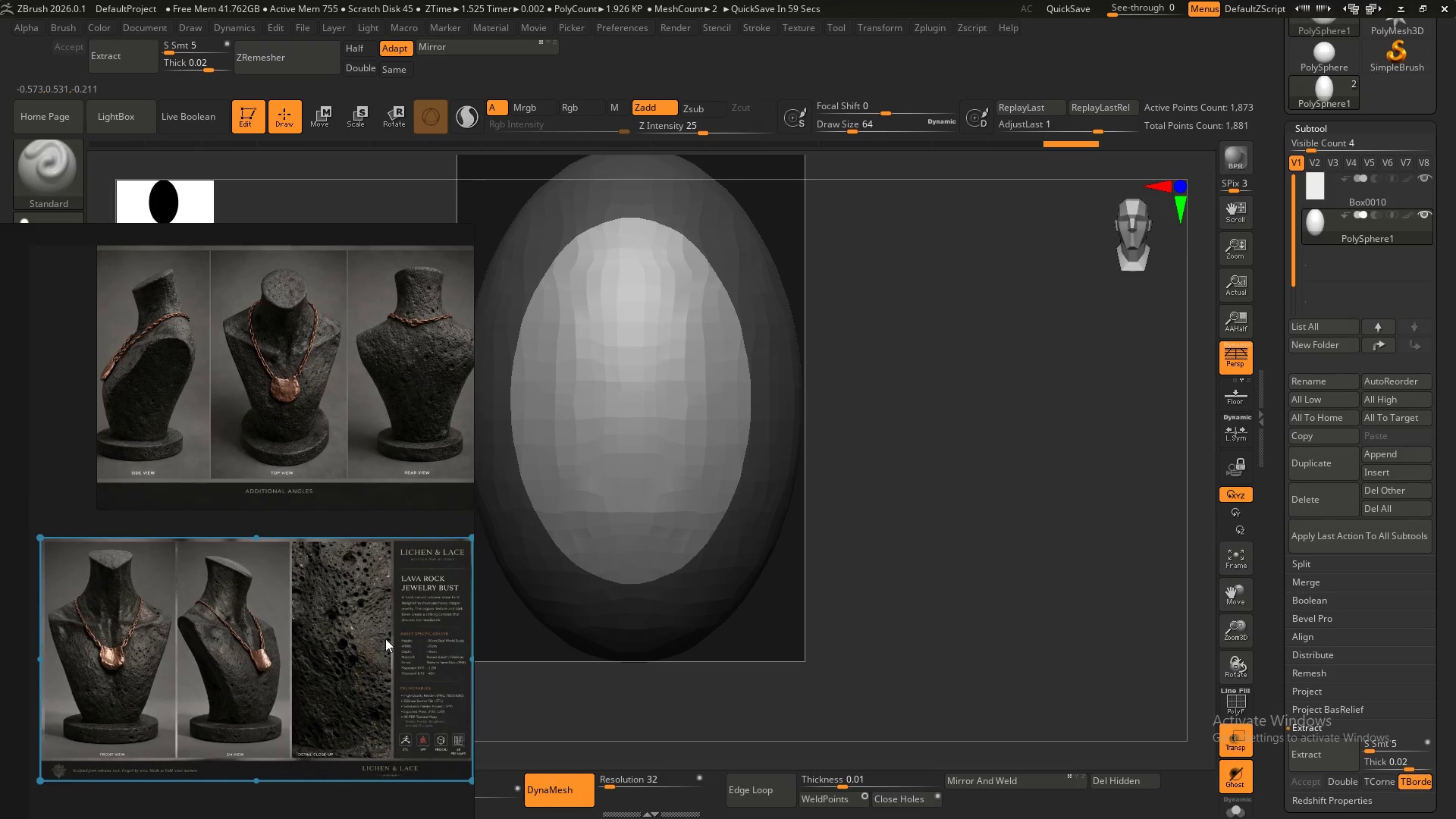 
scroll: coordinate [230, 664], scroll_direction: up, amount: 4.0
 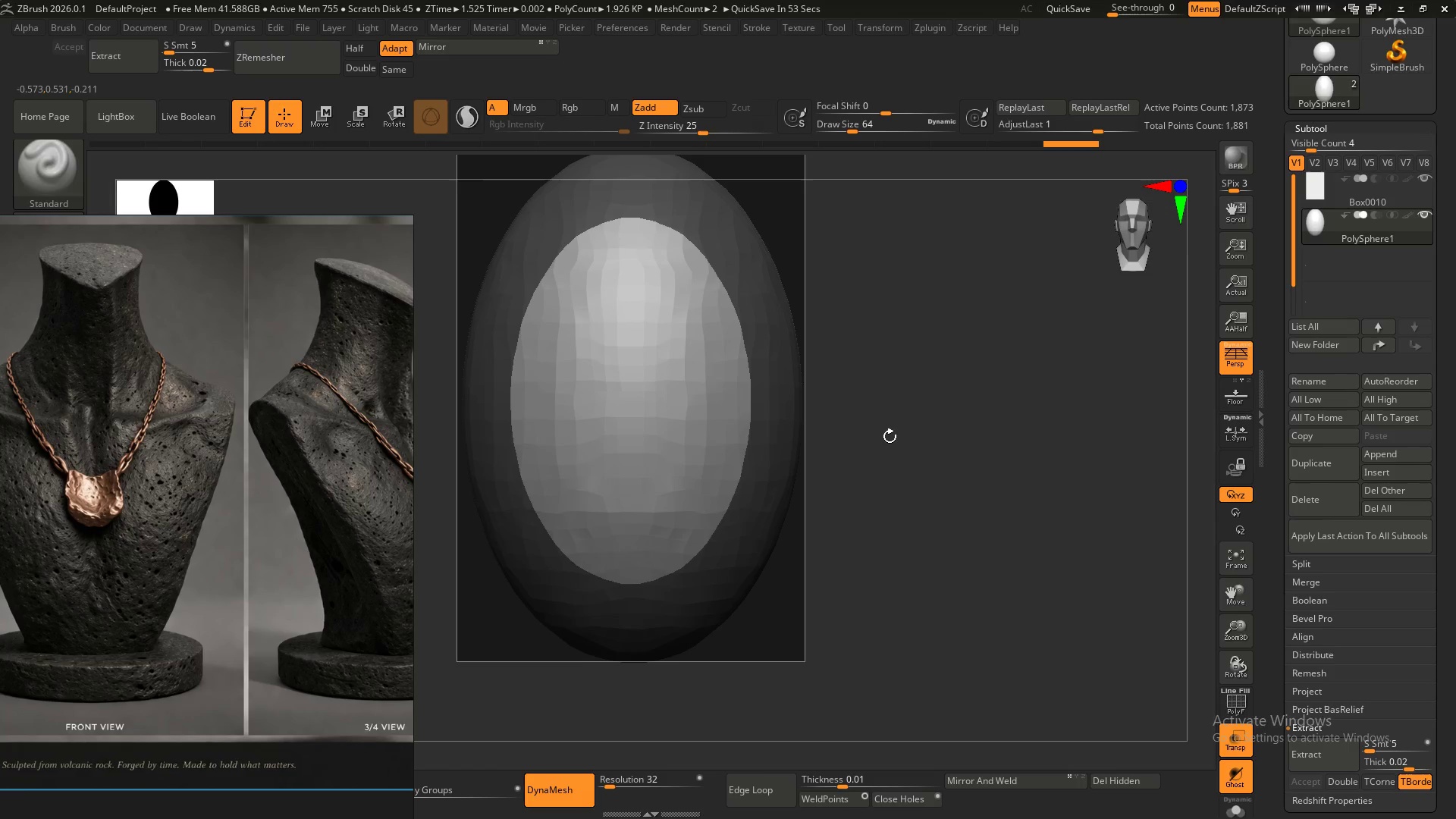 
wait(5.29)
 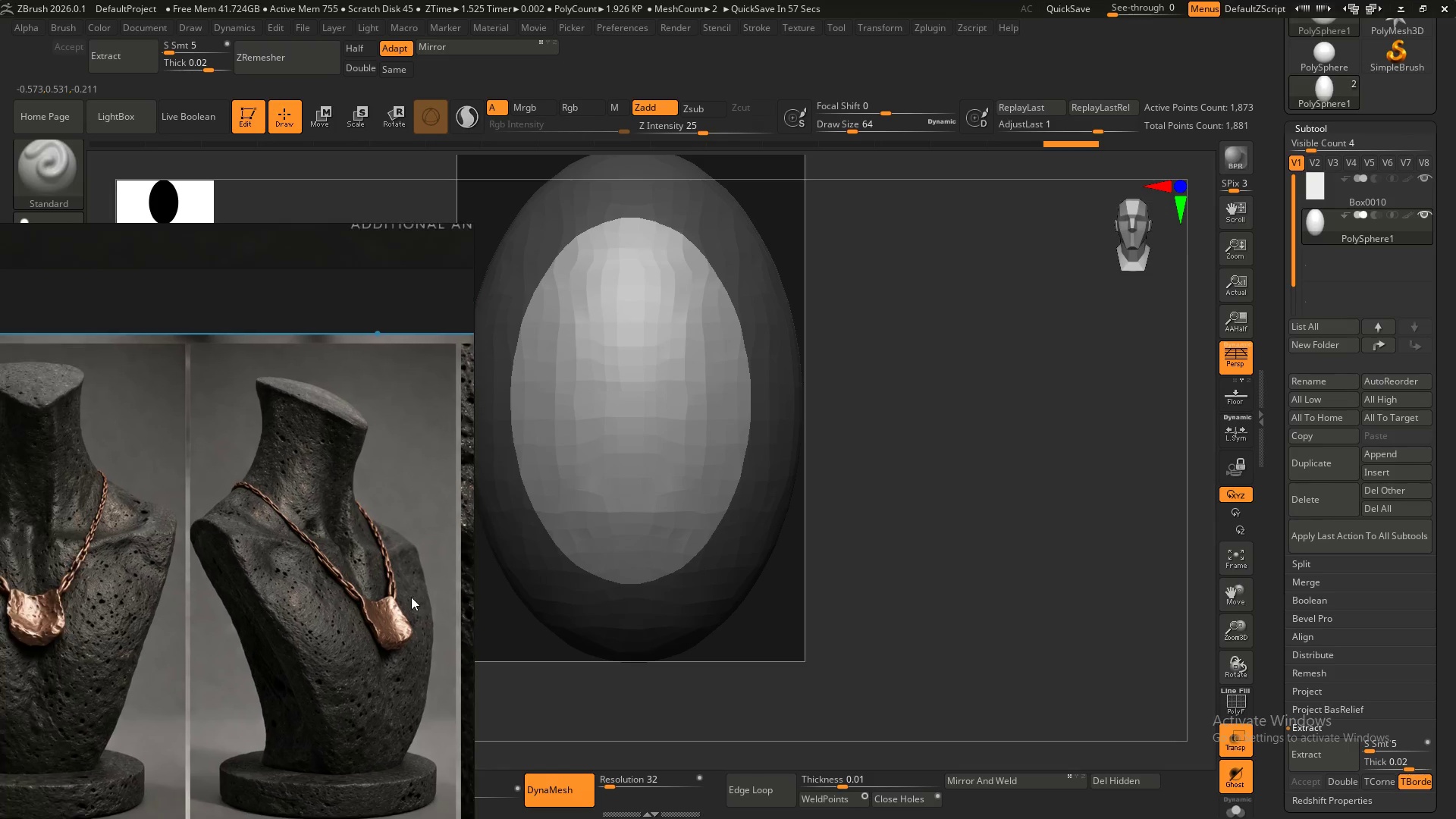 
left_click([899, 336])
 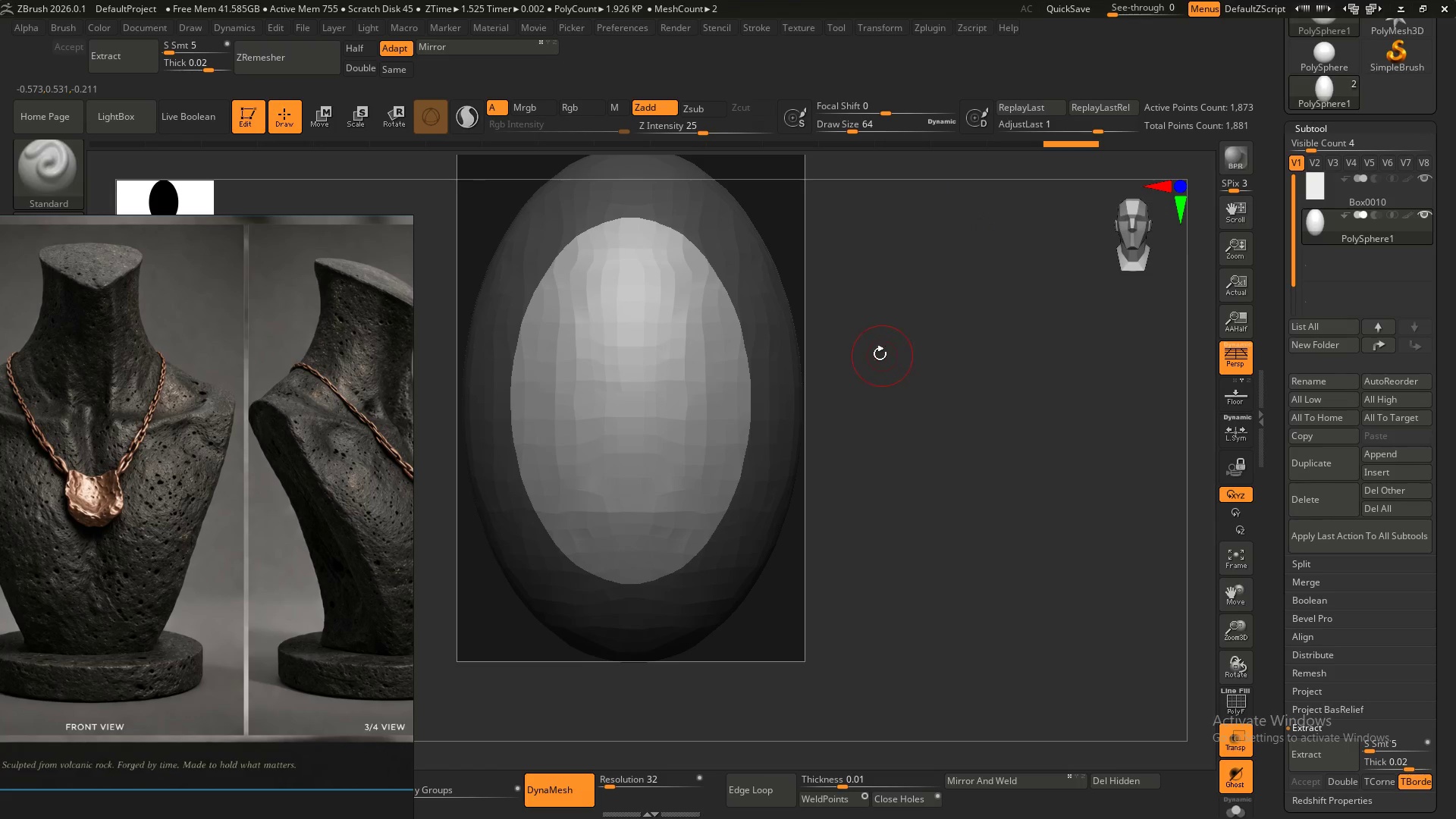 
hold_key(key=AltLeft, duration=0.64)
 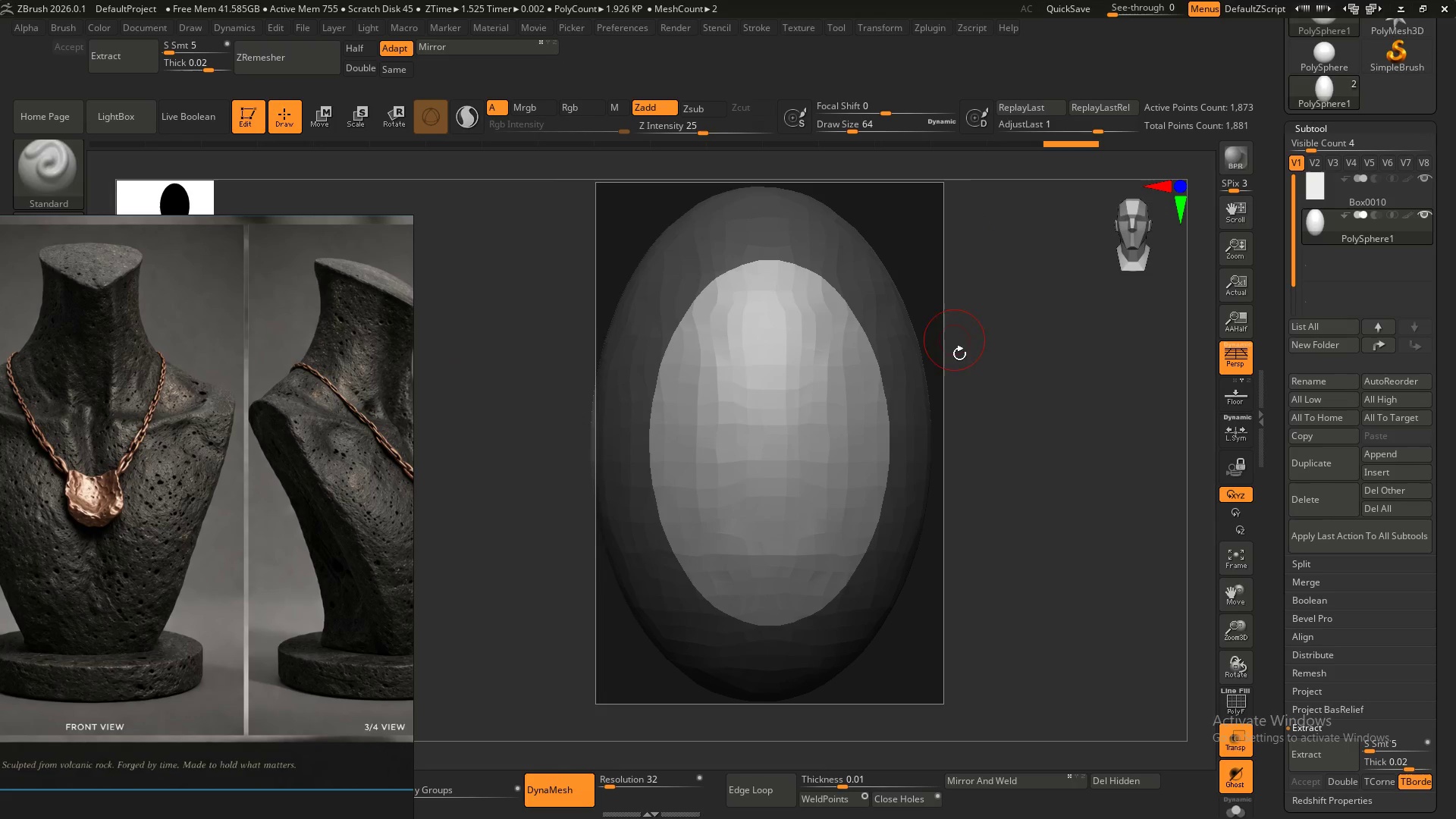 
hold_key(key=ControlLeft, duration=0.58)
 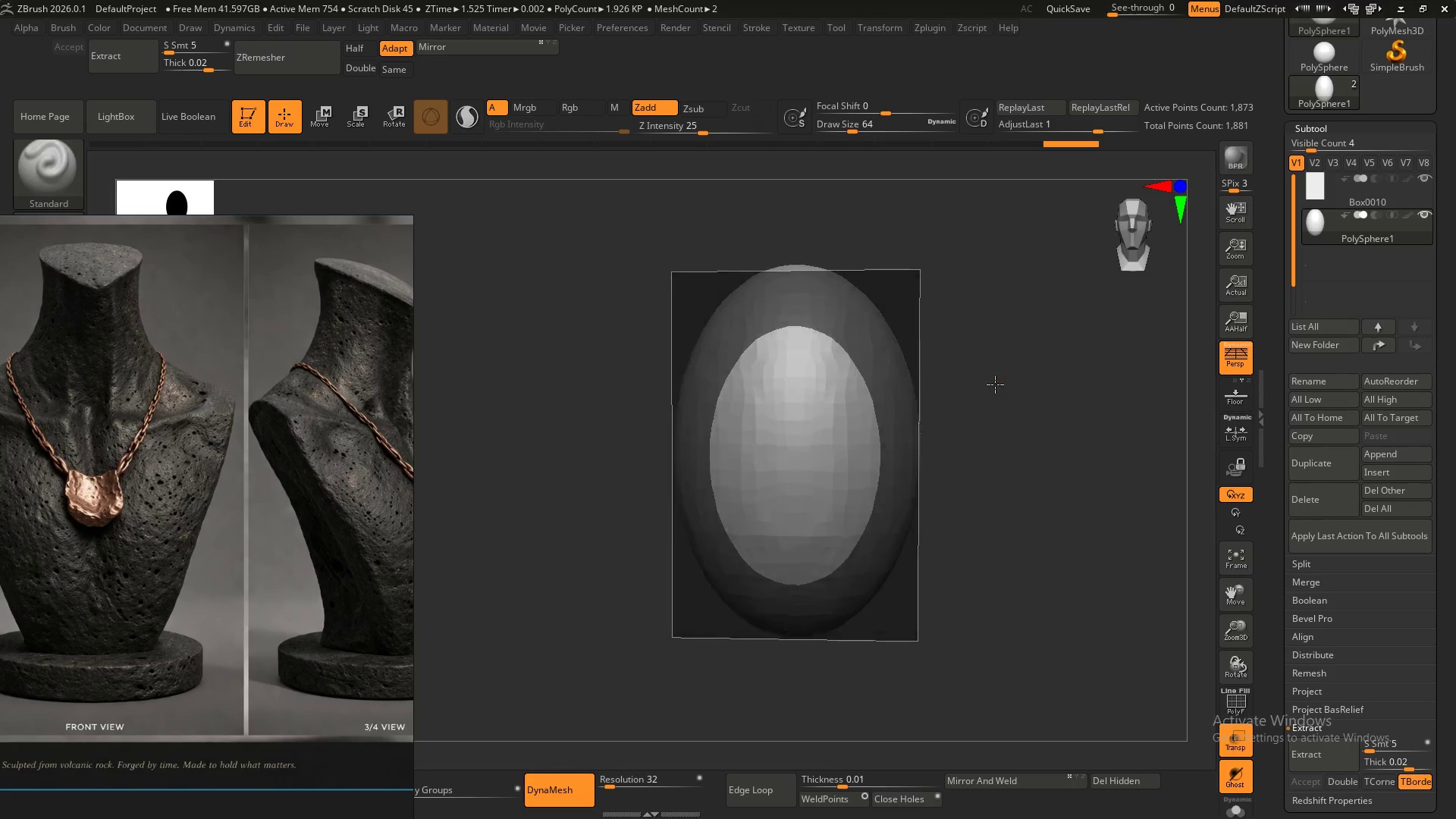 
hold_key(key=ControlLeft, duration=4.72)
 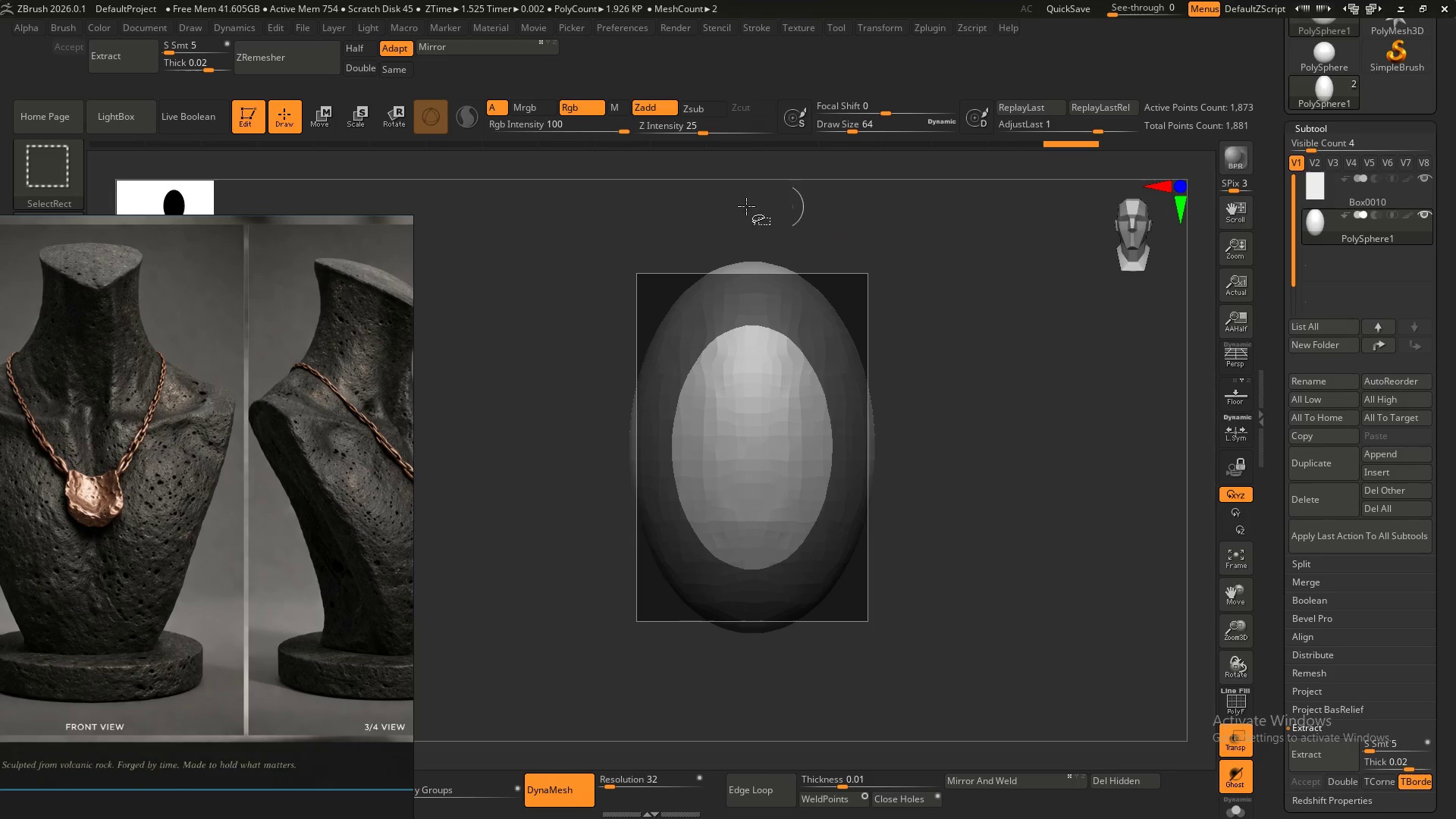 
hold_key(key=ShiftLeft, duration=0.36)
 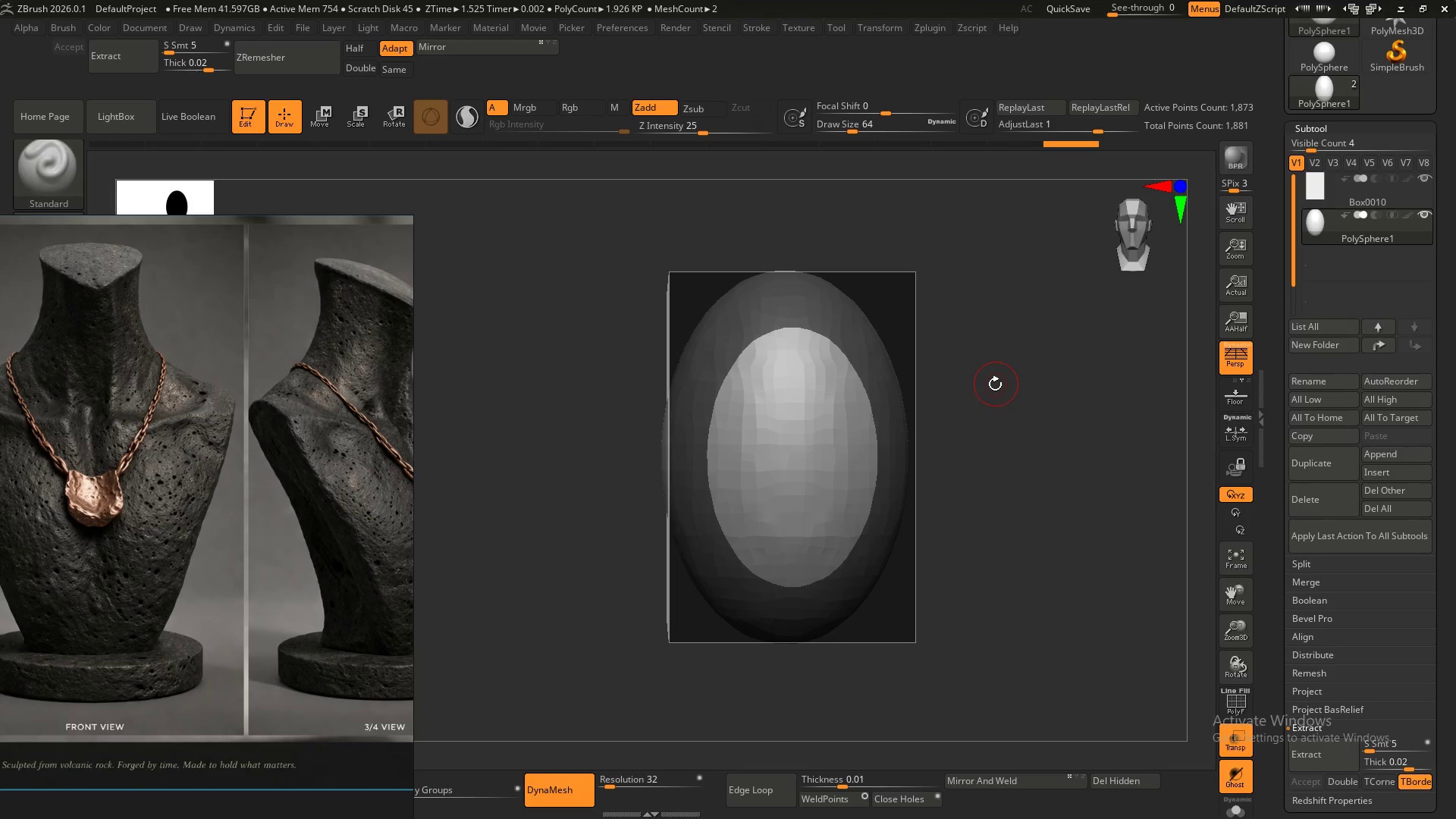 
key(P)
 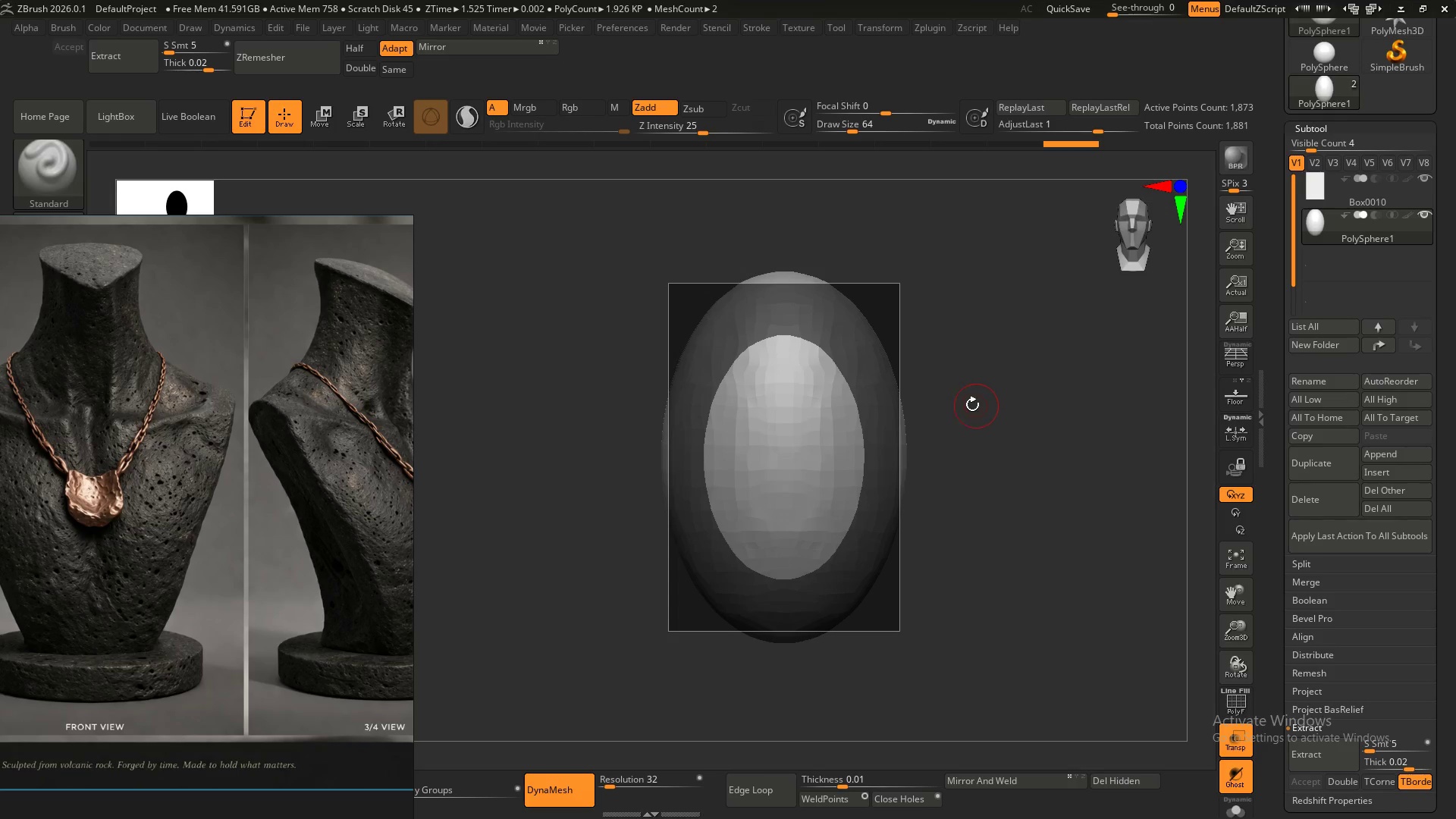 
hold_key(key=AltLeft, duration=0.72)
 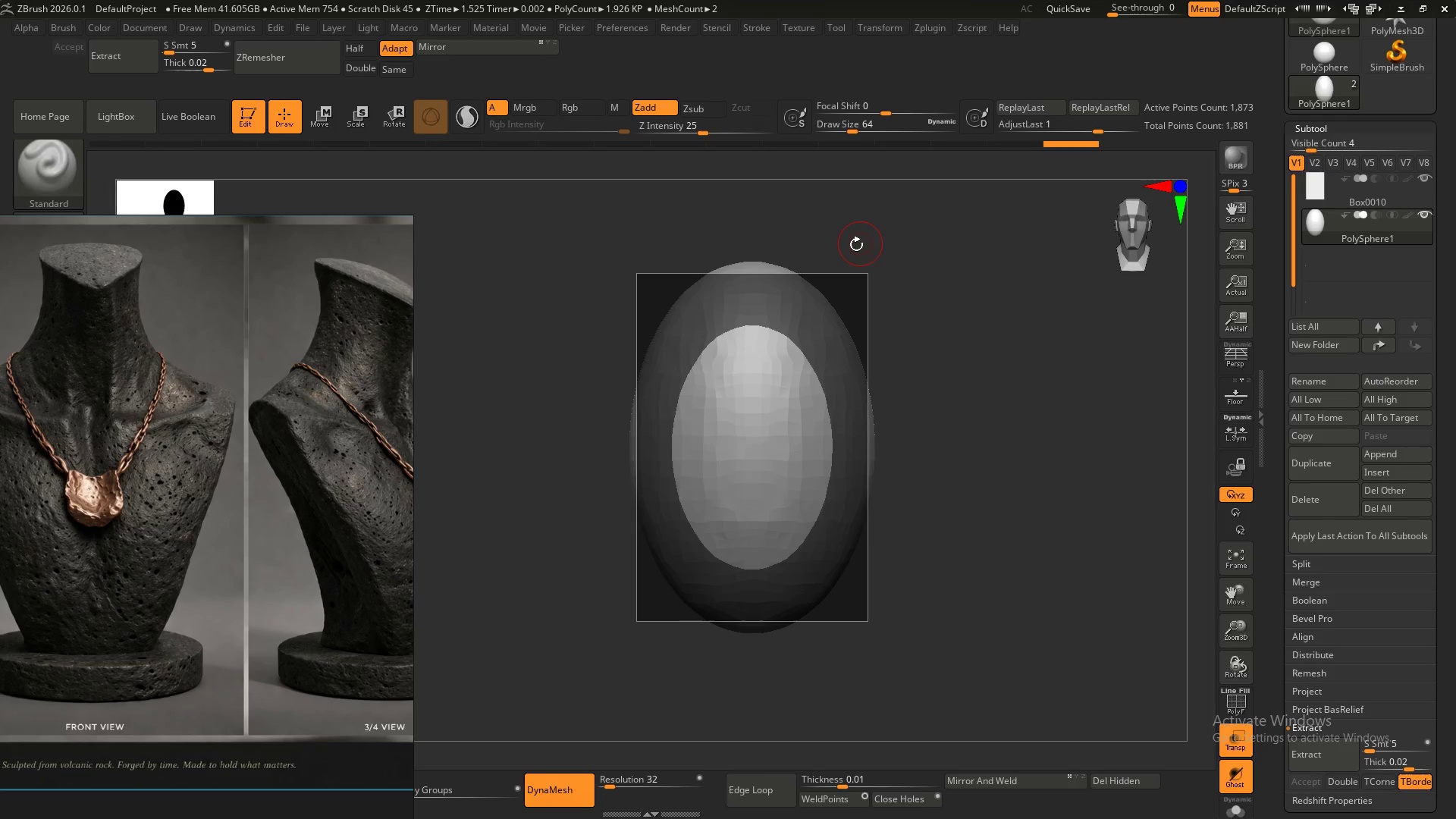 
hold_key(key=ControlLeft, duration=7.19)
 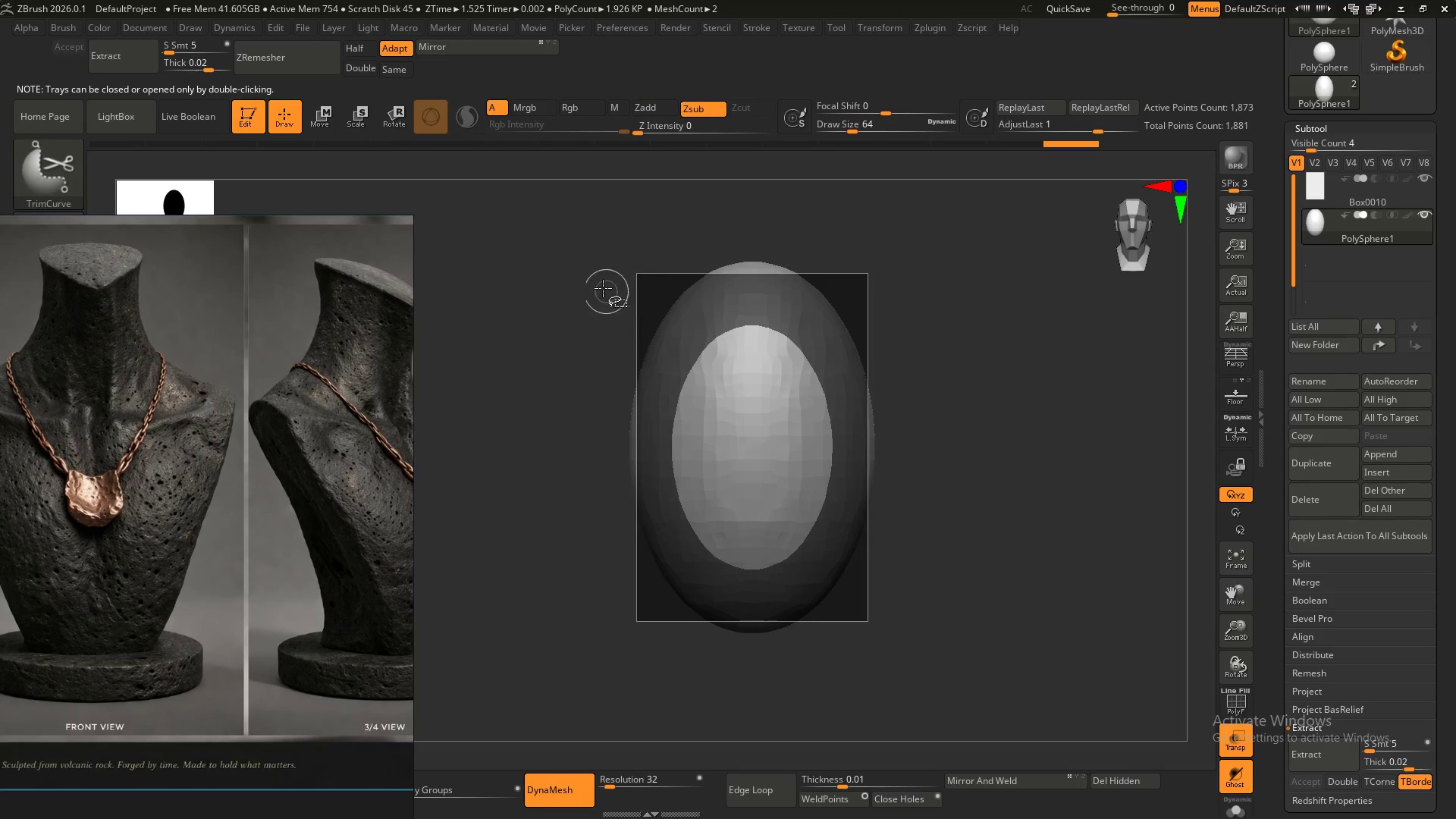 
hold_key(key=ShiftLeft, duration=1.5)
 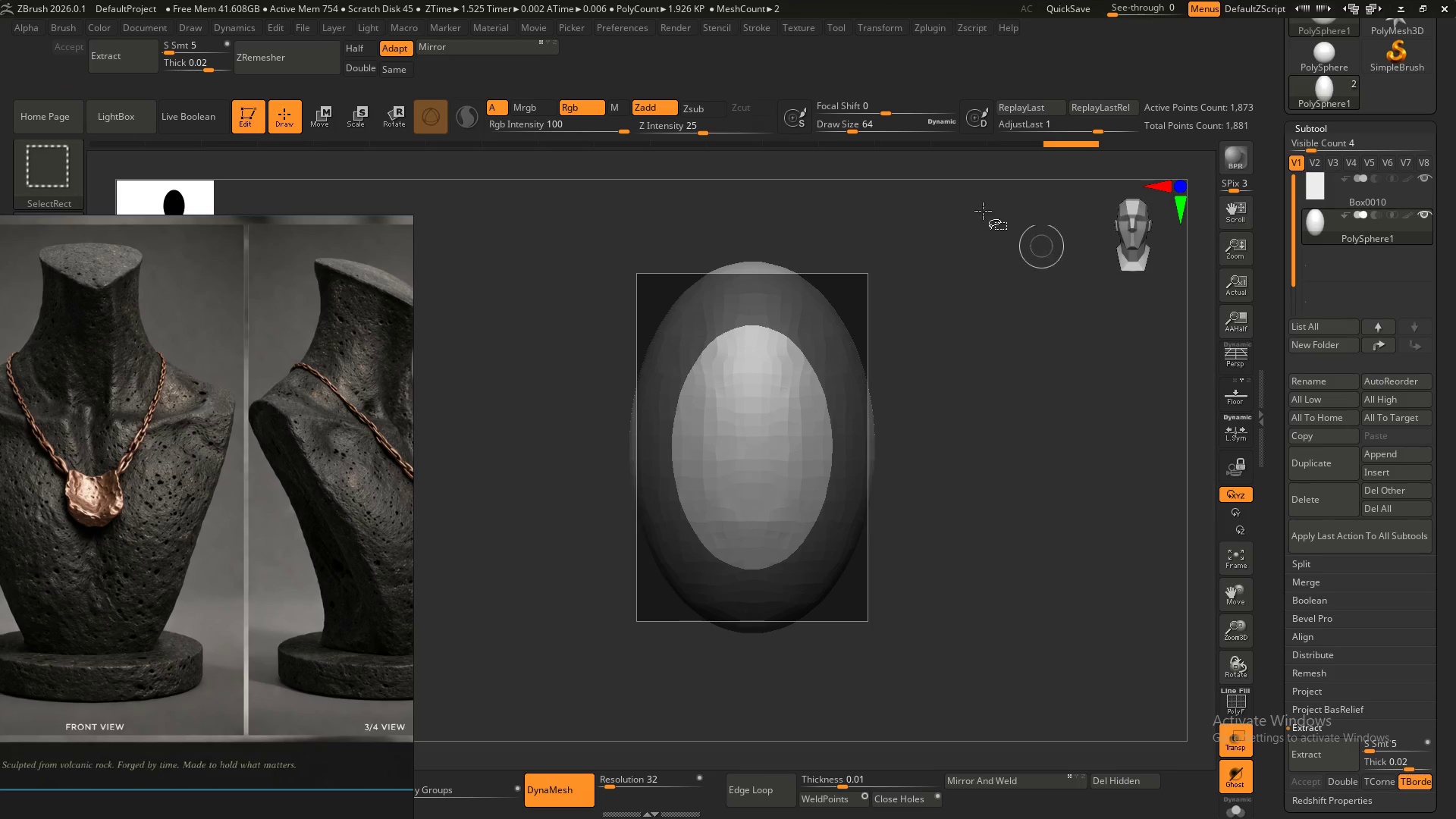 
hold_key(key=ShiftLeft, duration=1.52)
left_click_drag(start_coordinate=[3, 174], to_coordinate=[30, 182])
 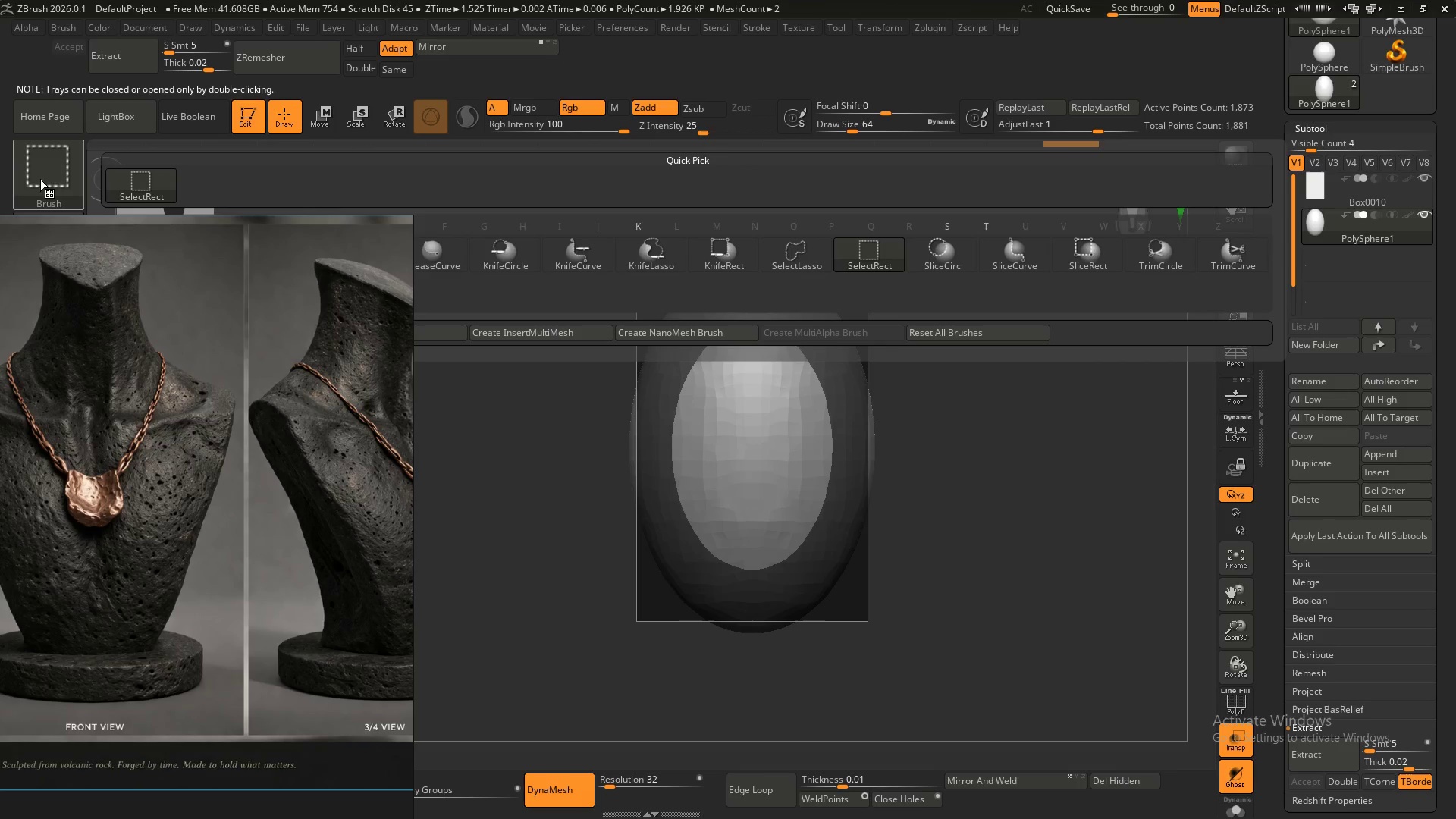 
hold_key(key=ShiftLeft, duration=1.52)
 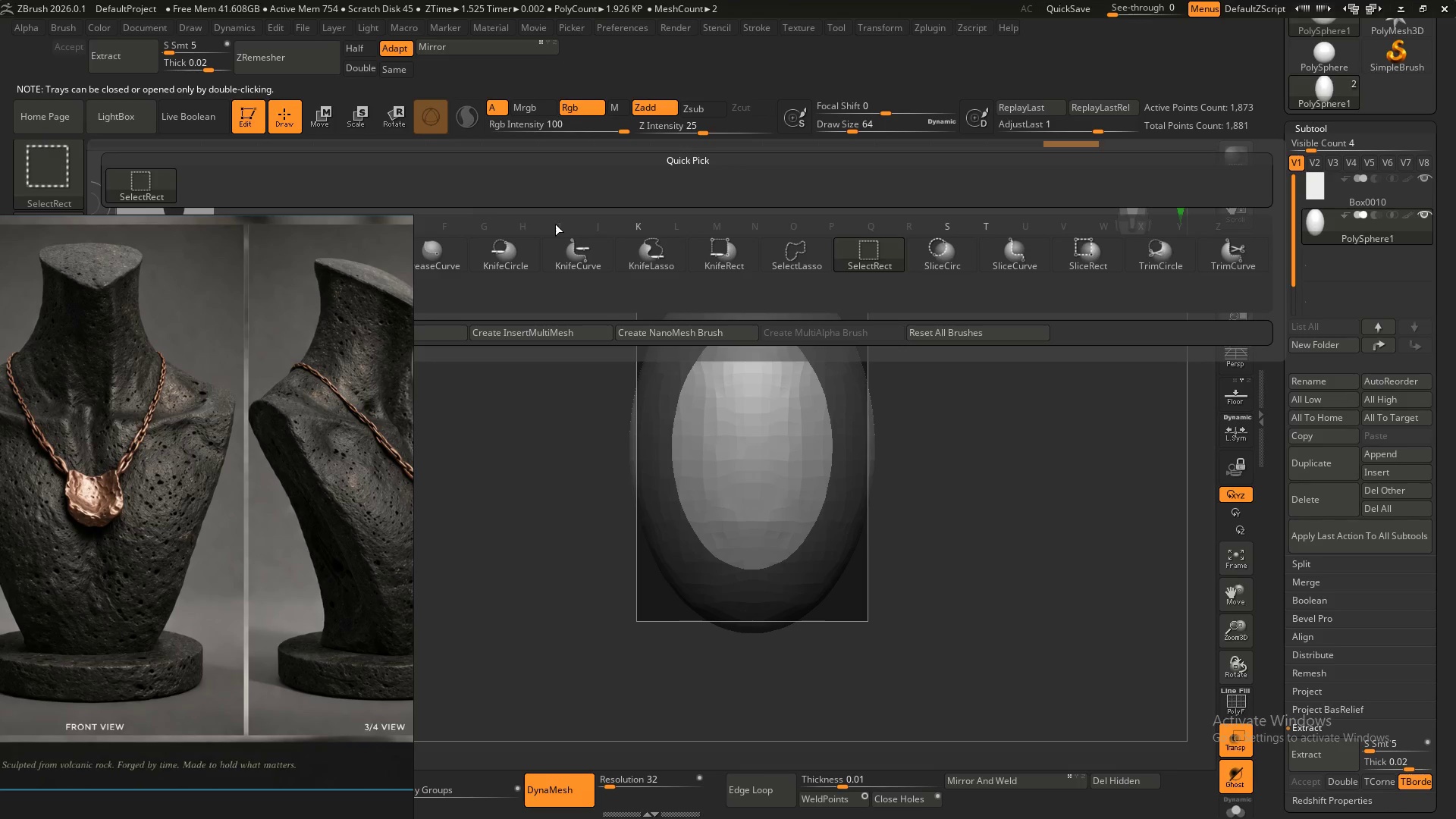 
hold_key(key=ShiftLeft, duration=1.5)
 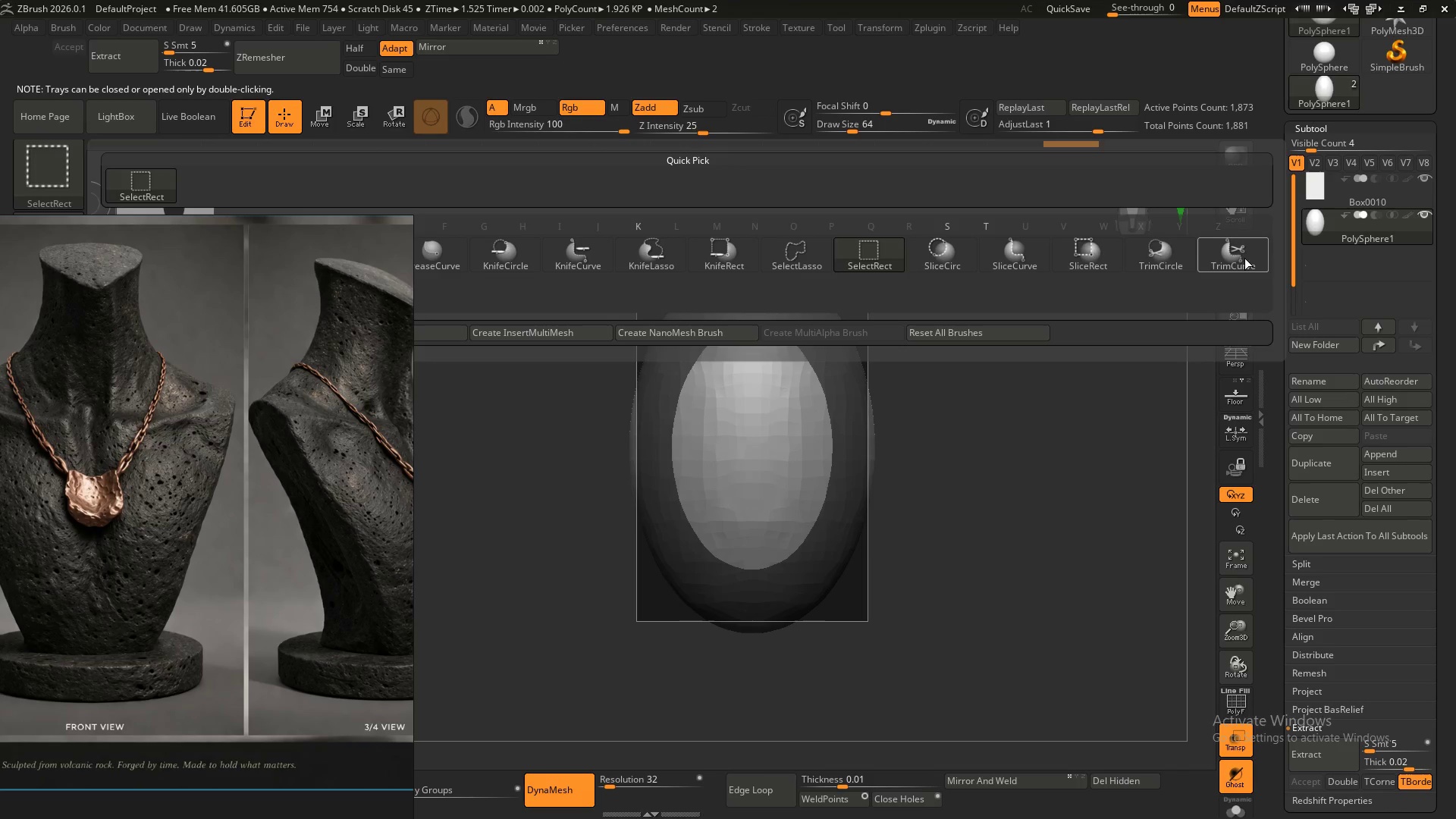 
hold_key(key=ShiftLeft, duration=1.17)
 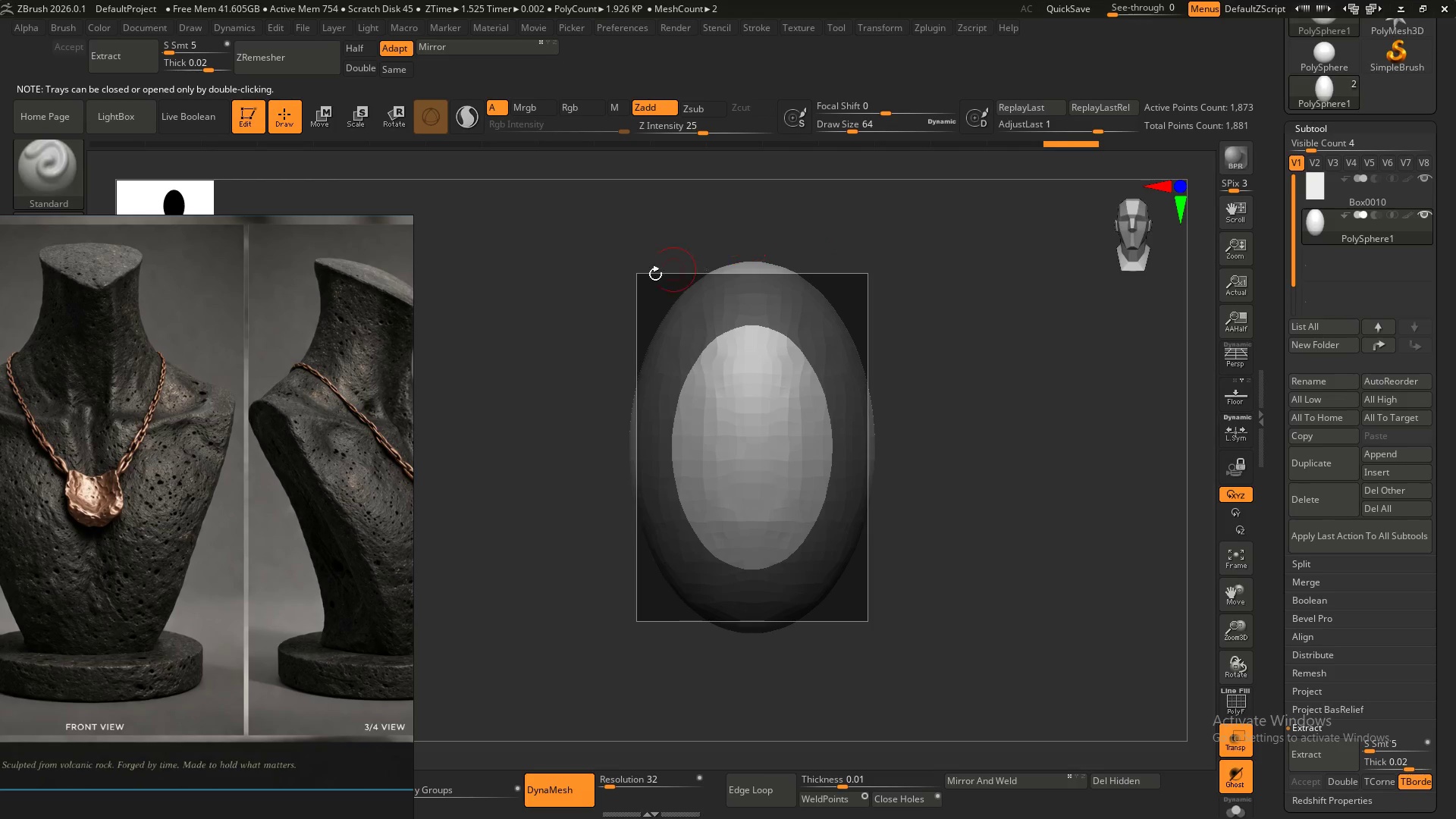 
hold_key(key=ControlLeft, duration=1.52)
hold_key(key=ShiftLeft, duration=1.52)
left_click_drag(start_coordinate=[600, 278], to_coordinate=[974, 267])
 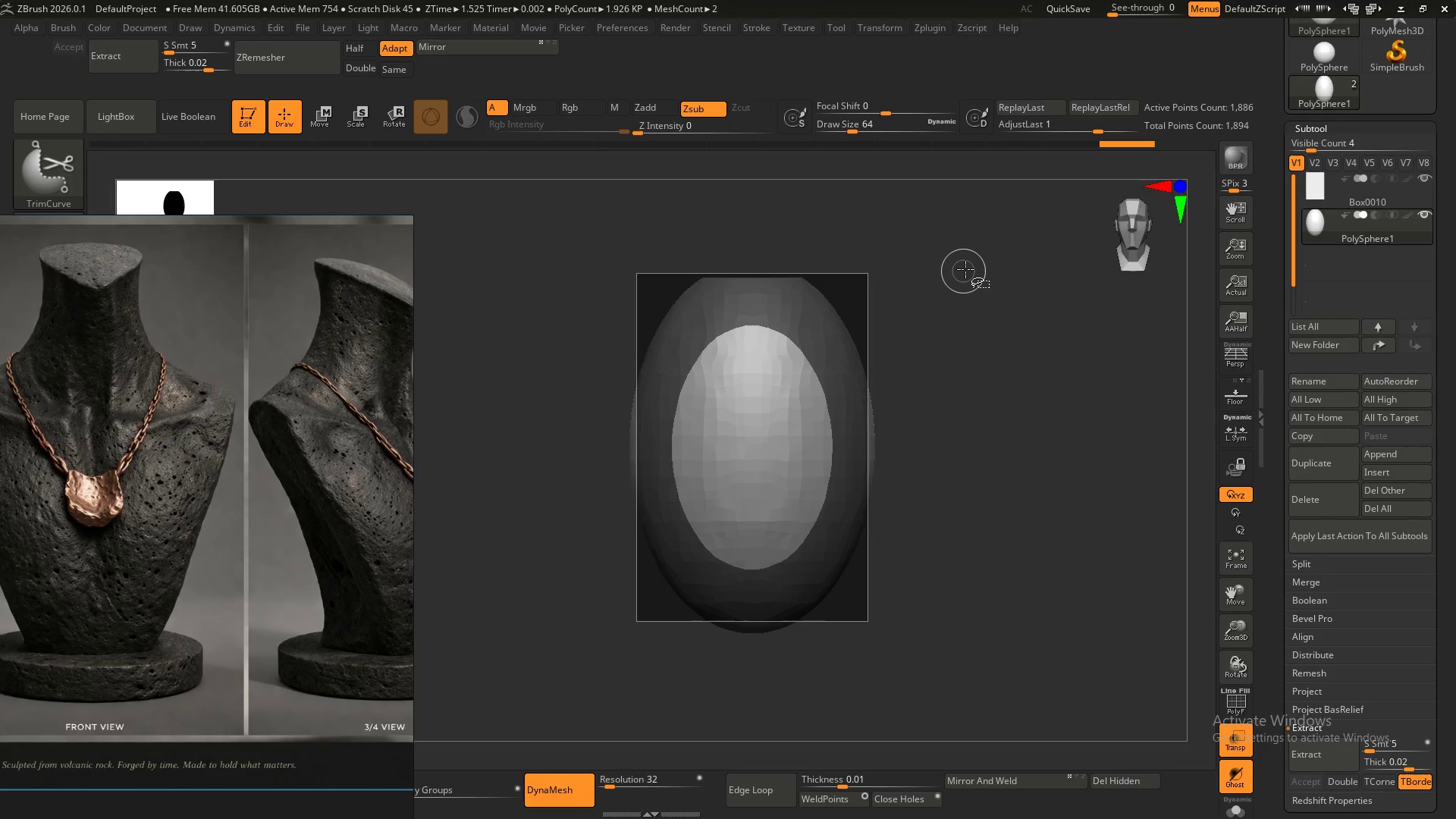 
hold_key(key=ShiftLeft, duration=1.5)
hold_key(key=ControlLeft, duration=1.5)
left_click_drag(start_coordinate=[635, 220], to_coordinate=[642, 767])
 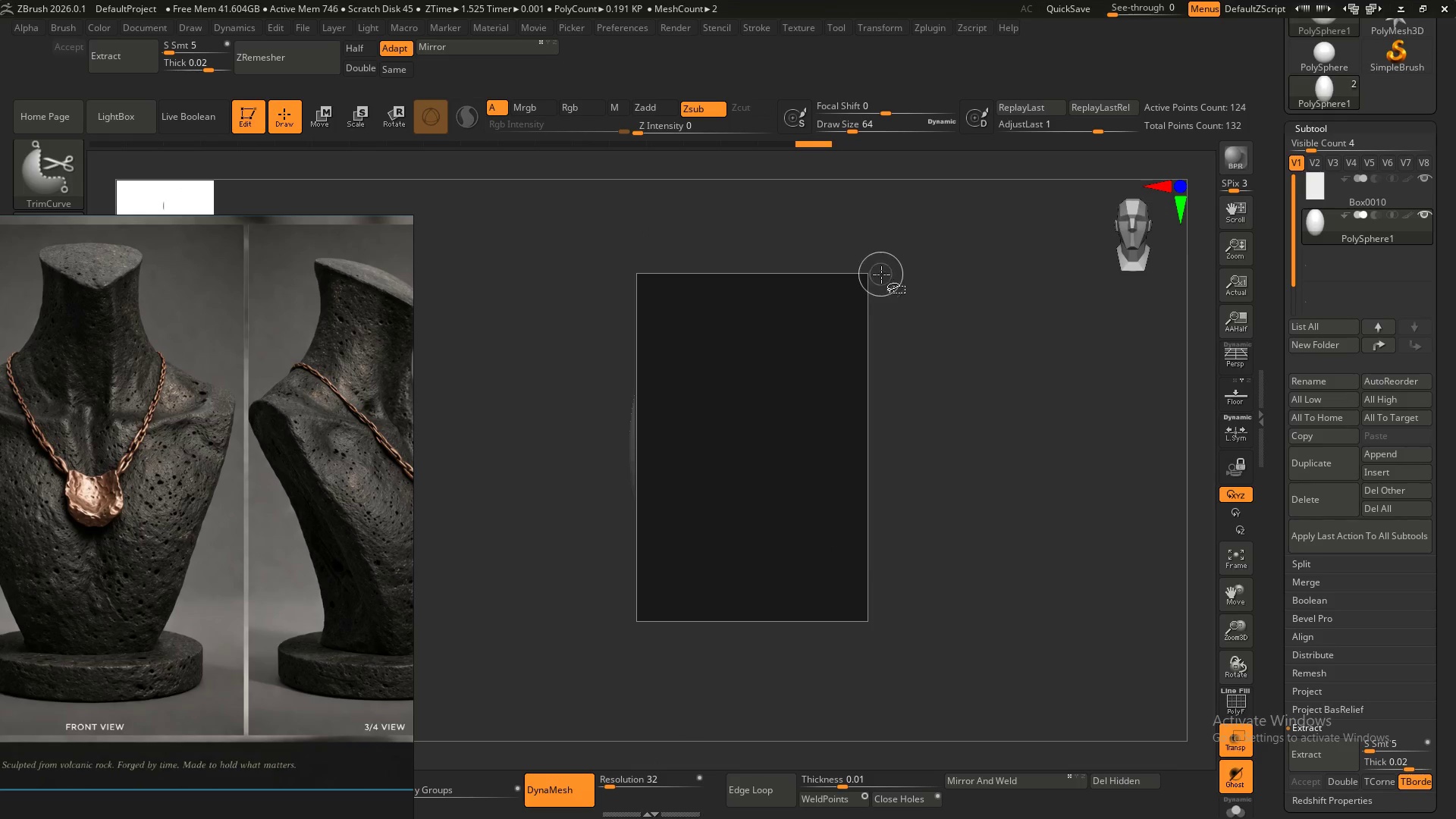 
hold_key(key=ControlLeft, duration=1.5)
 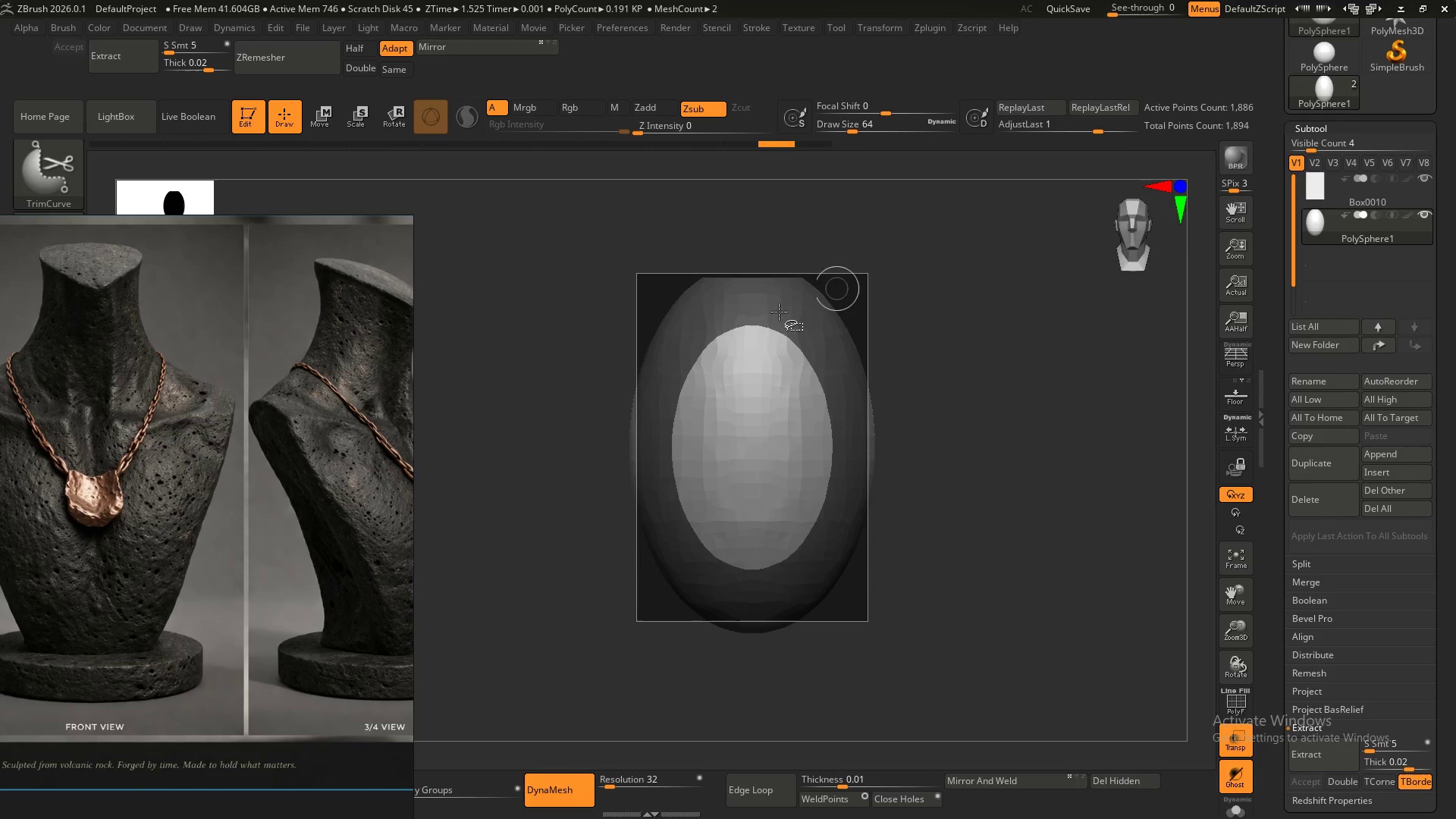 
hold_key(key=ShiftLeft, duration=1.5)
 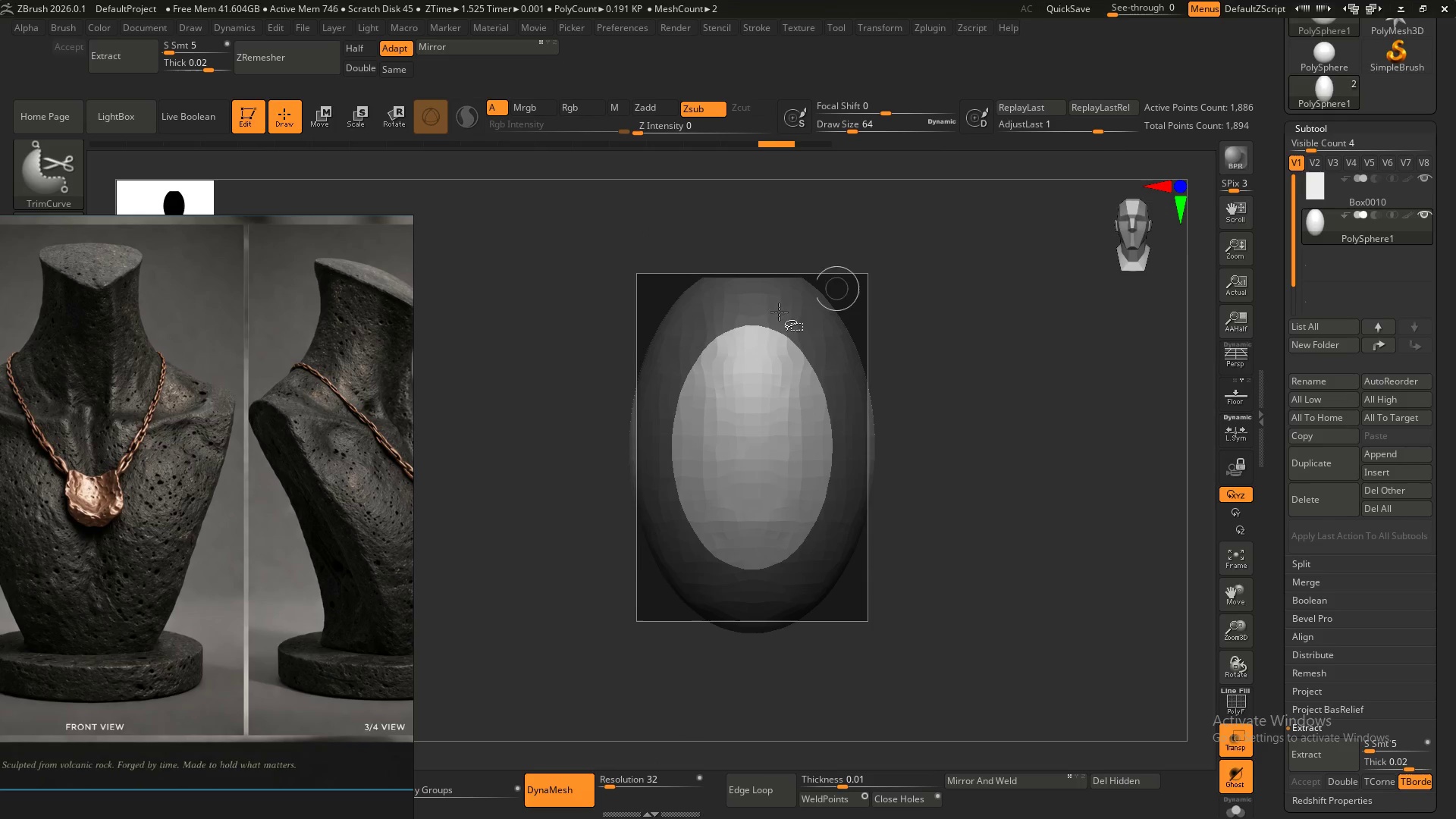 
key(Control+Shift+ShiftLeft)
 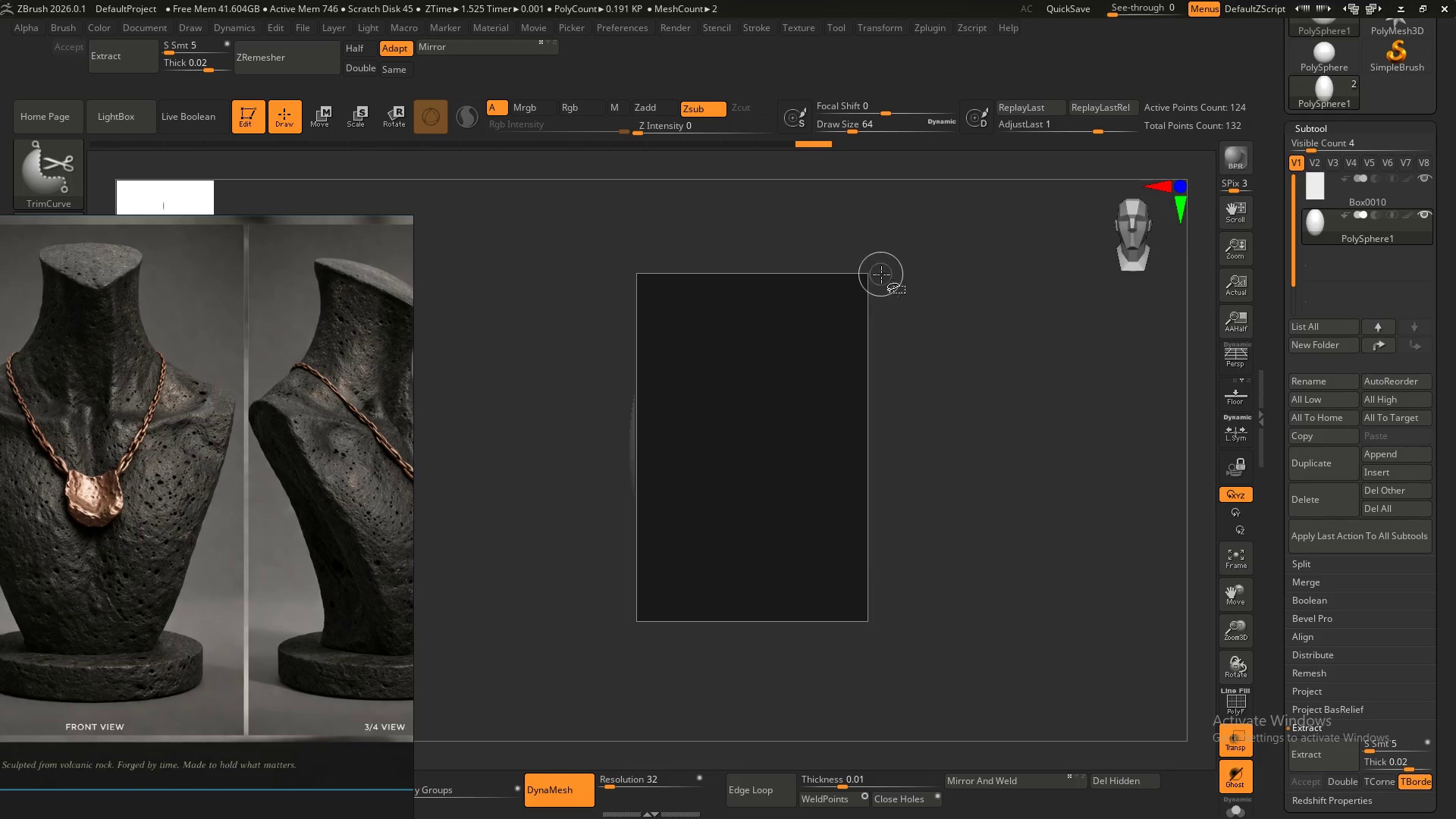 
key(Control+Shift+ShiftLeft)
 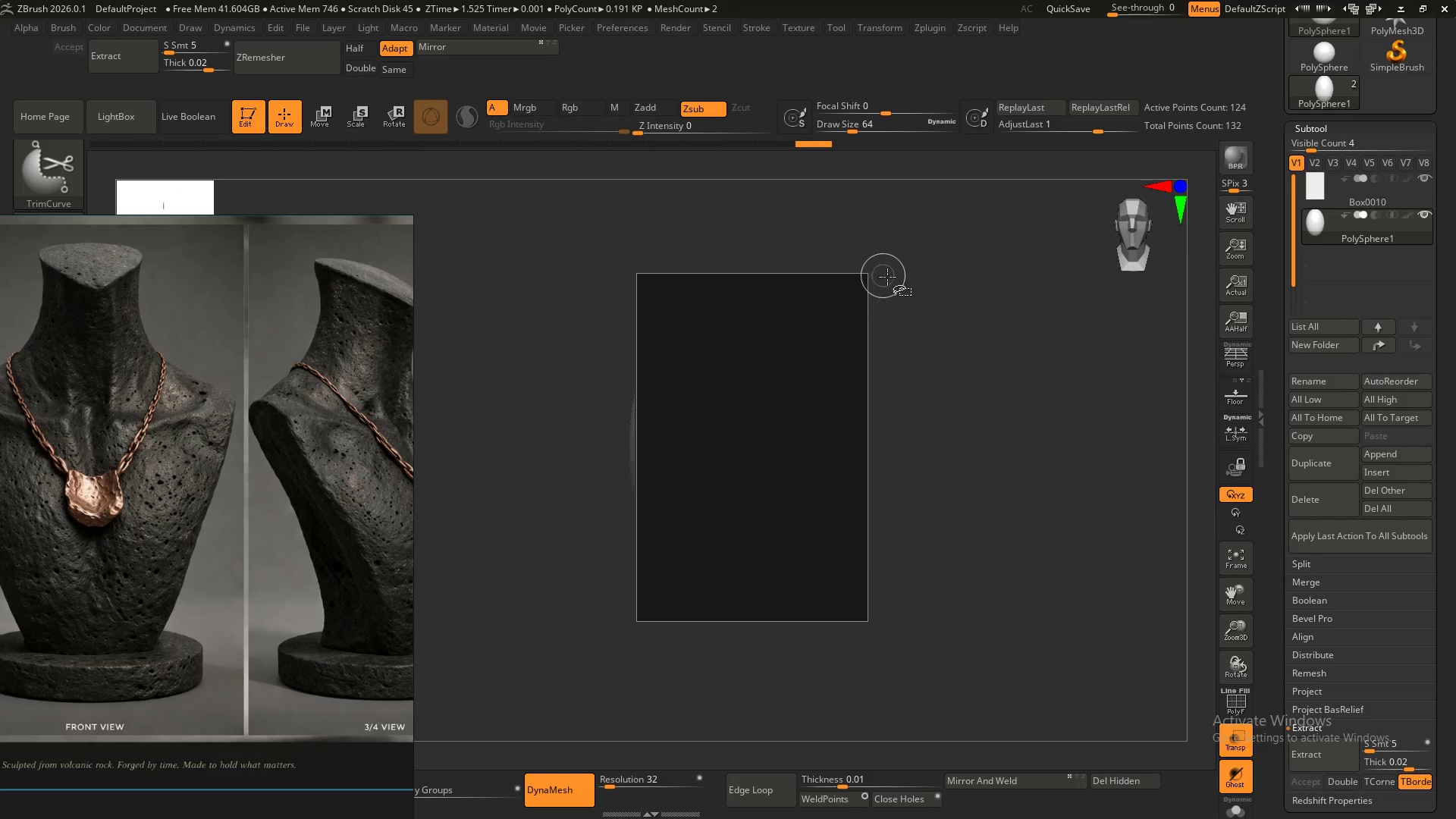 
key(Control+Shift+ShiftLeft)
 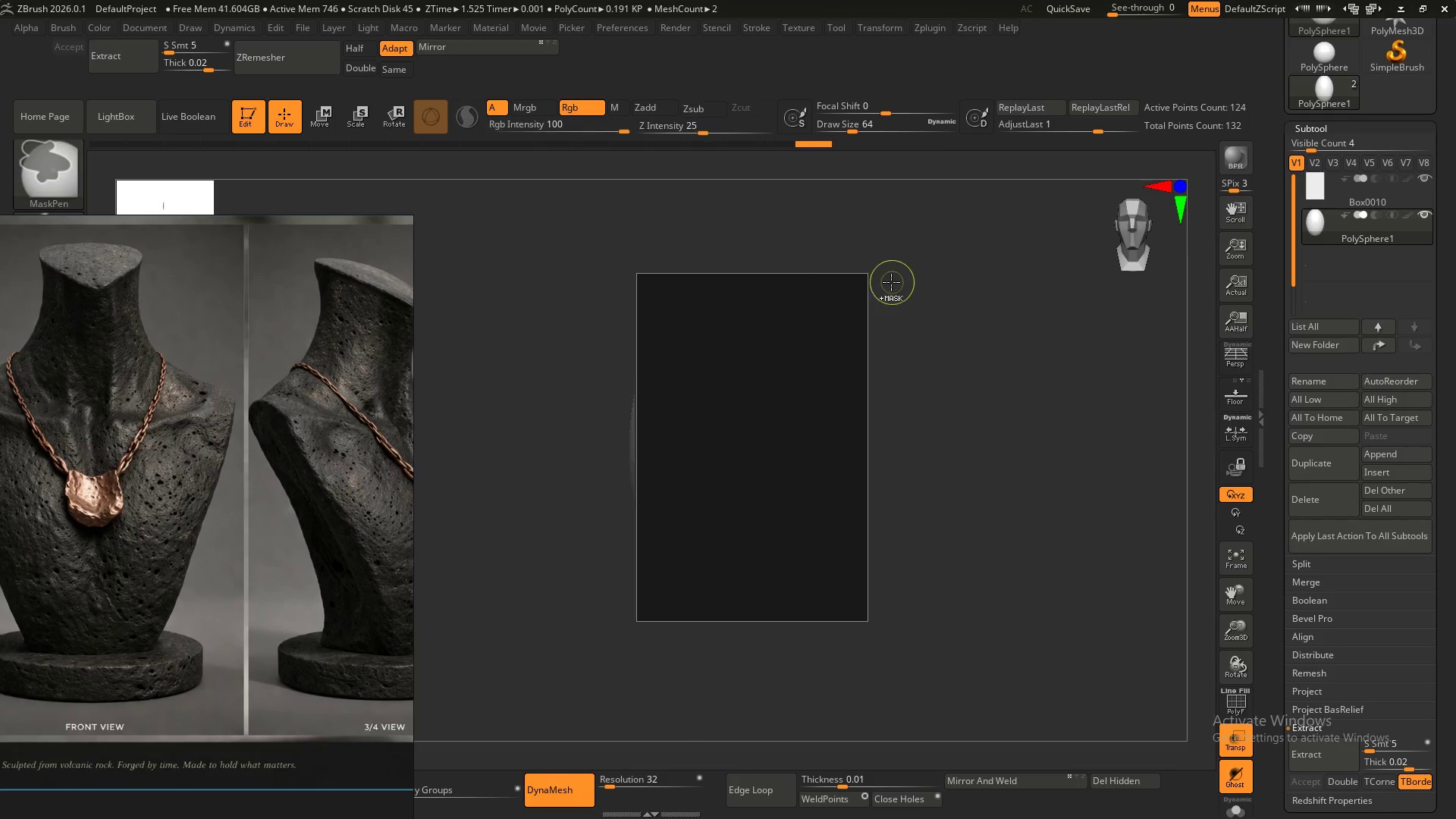 
key(Control+Z)
 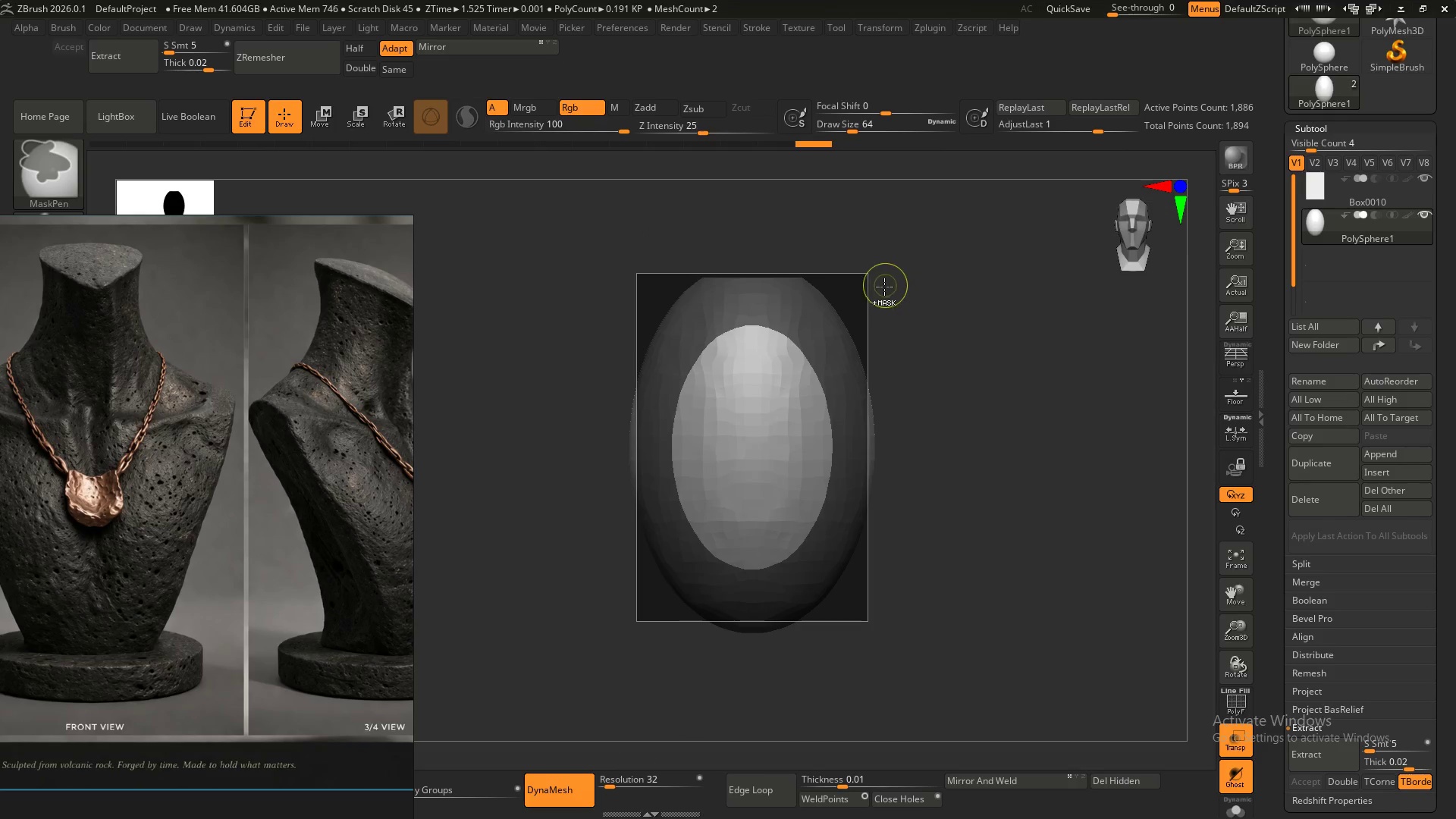 
hold_key(key=ShiftLeft, duration=1.5)
left_click_drag(start_coordinate=[647, 694], to_coordinate=[635, 195])
 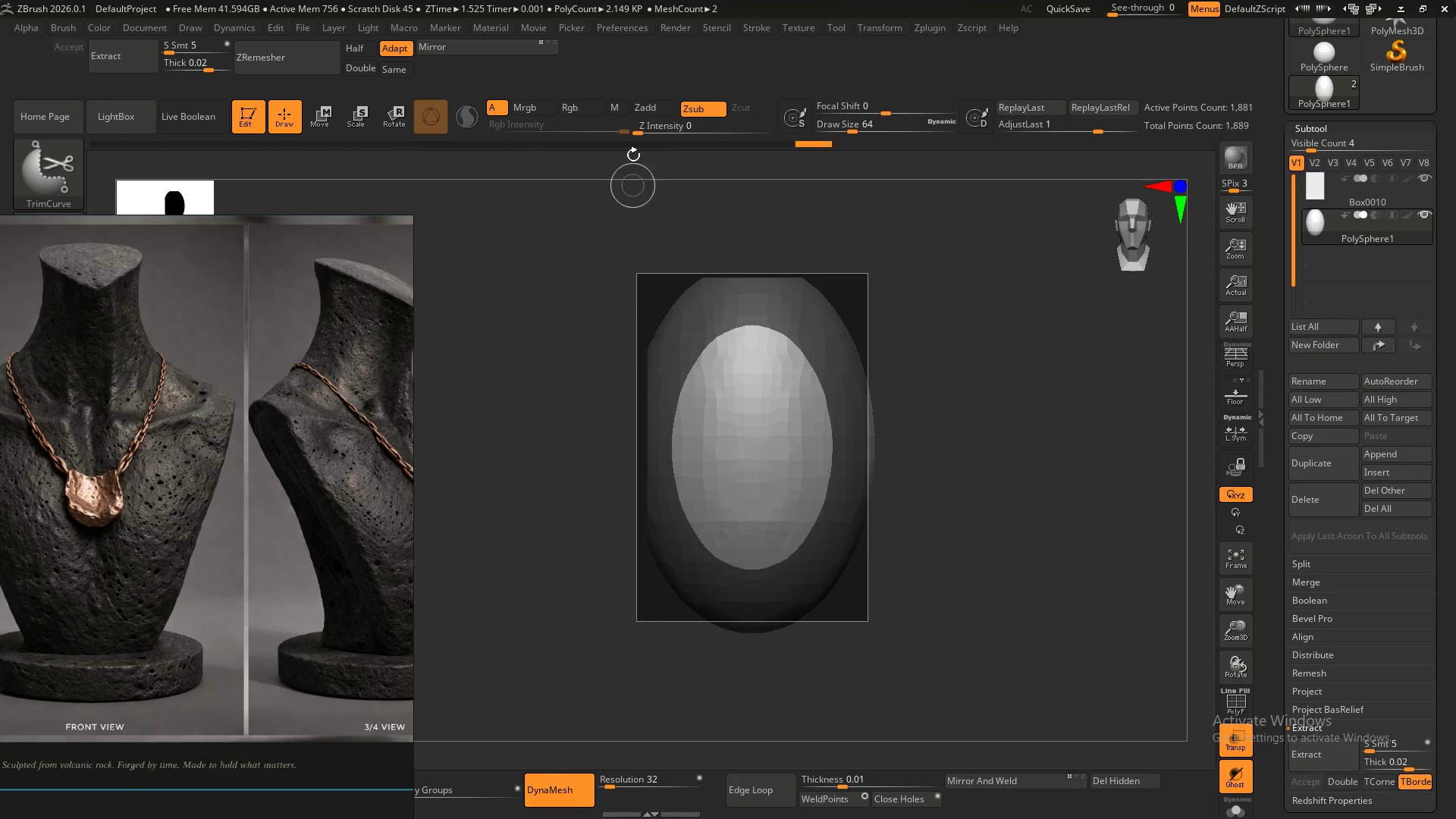 
hold_key(key=ShiftLeft, duration=1.52)
left_click_drag(start_coordinate=[850, 689], to_coordinate=[852, 125])
 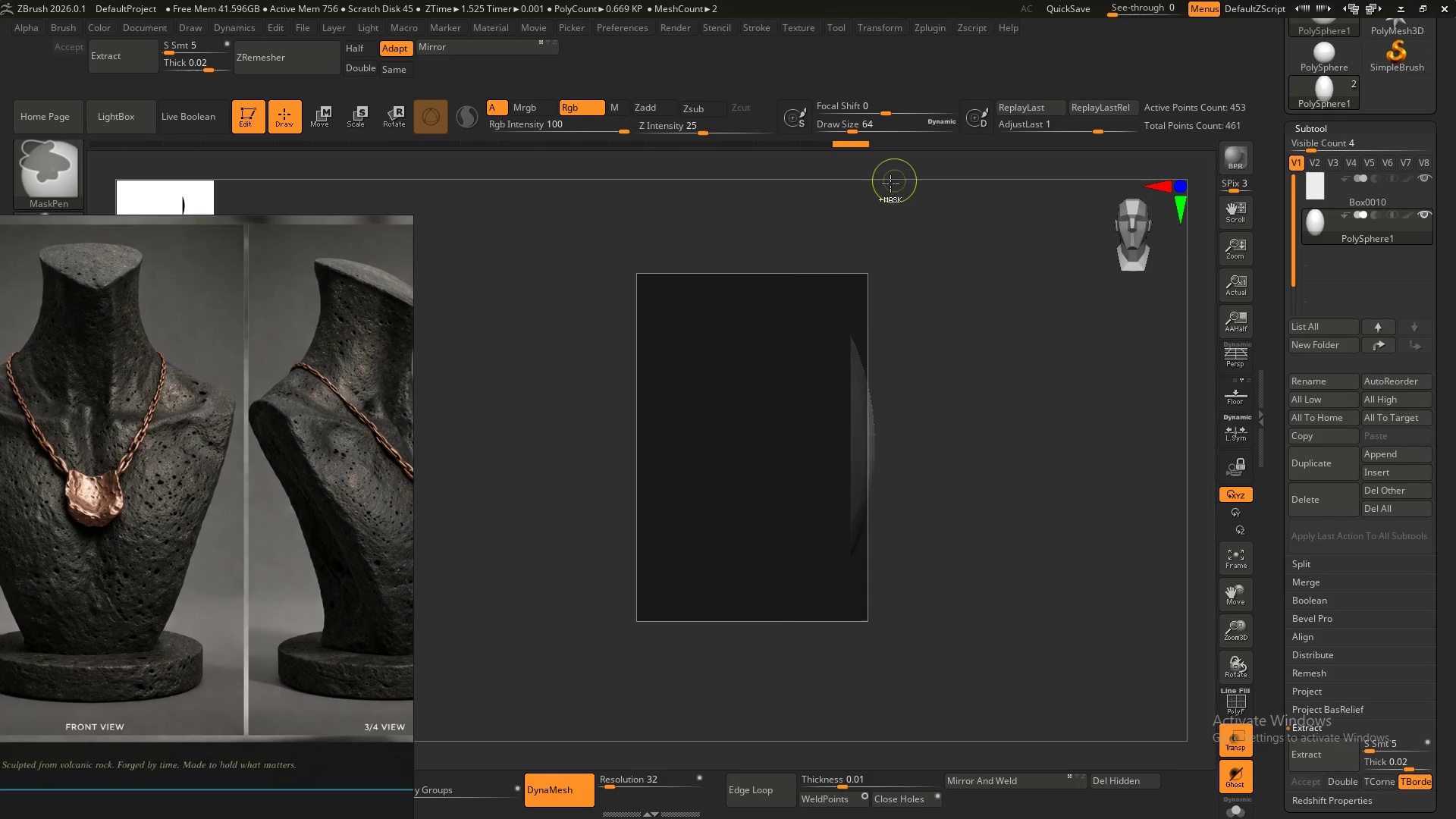 
hold_key(key=ShiftLeft, duration=1.2)
 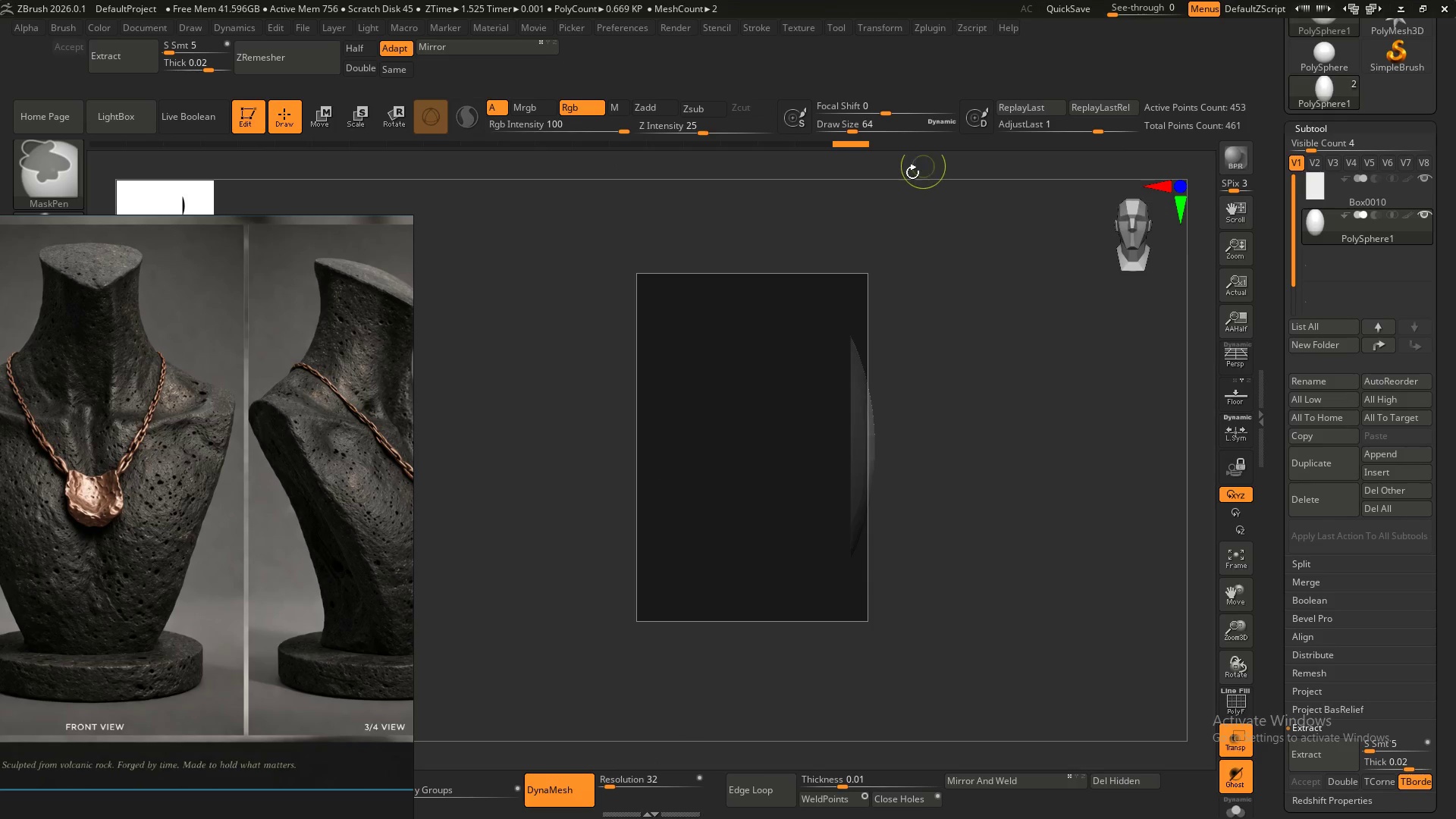 
key(Control+Z)
 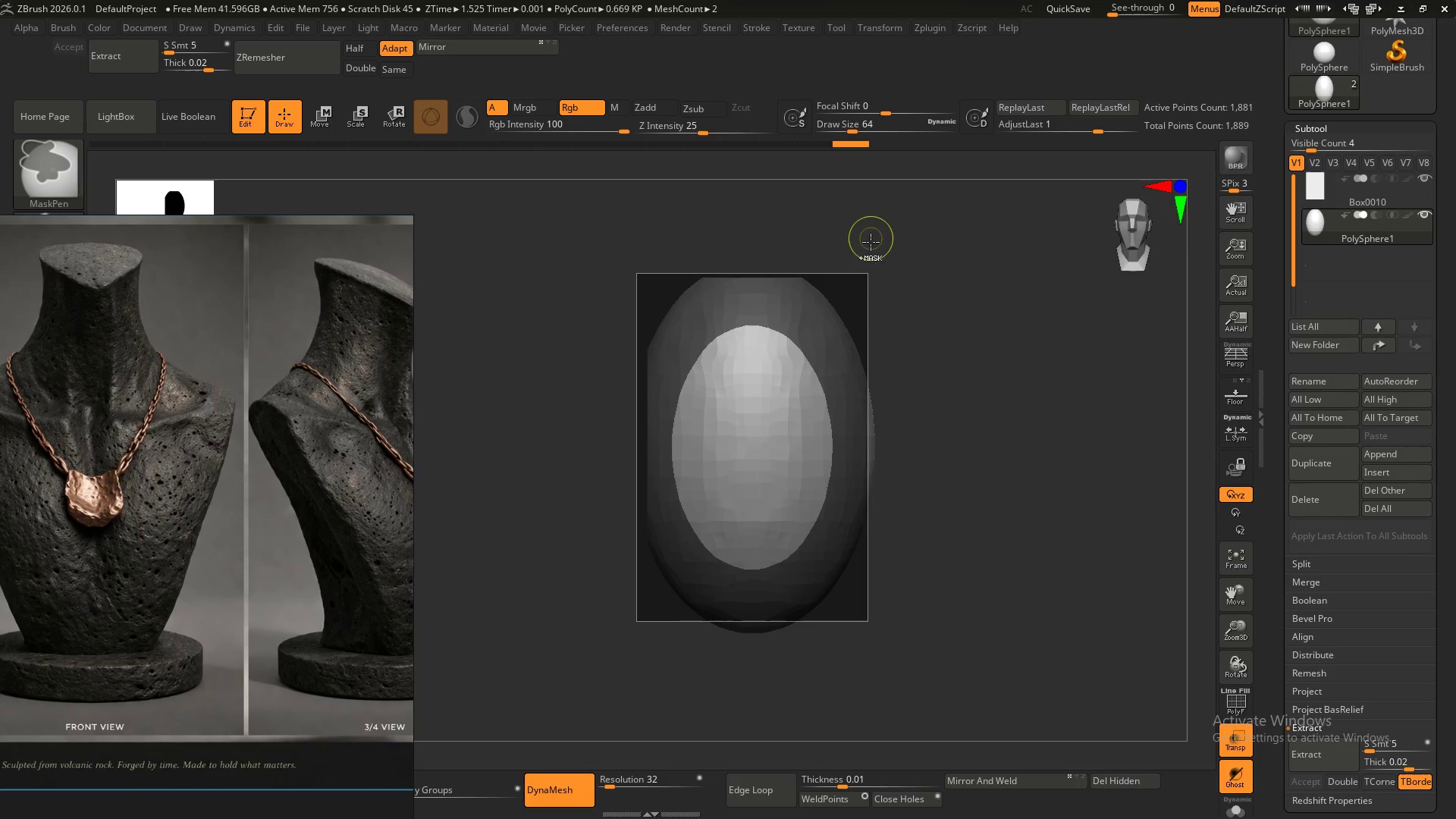 
hold_key(key=ShiftLeft, duration=1.51)
left_click_drag(start_coordinate=[867, 211], to_coordinate=[878, 805])
 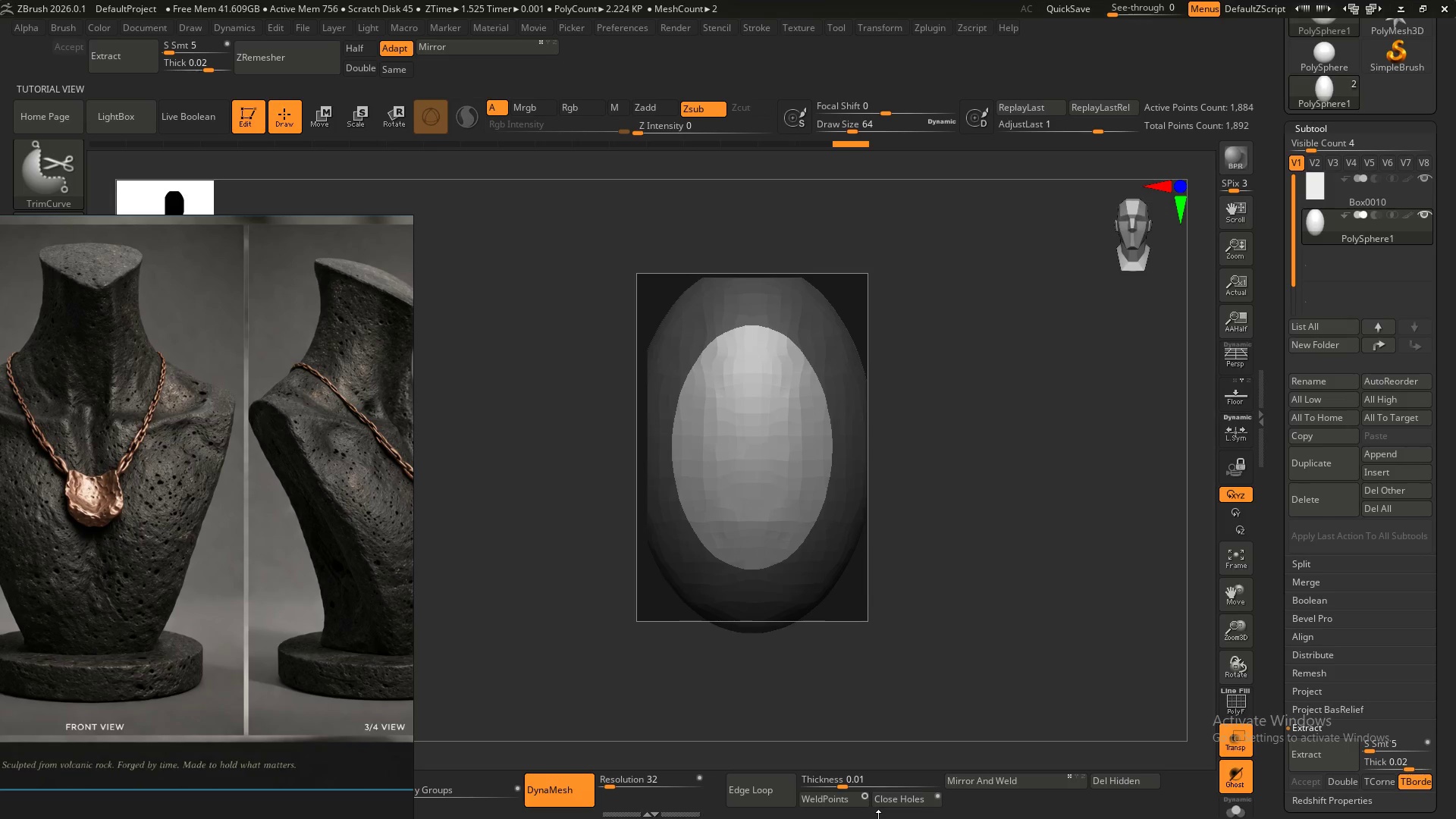 
hold_key(key=ShiftLeft, duration=0.62)
 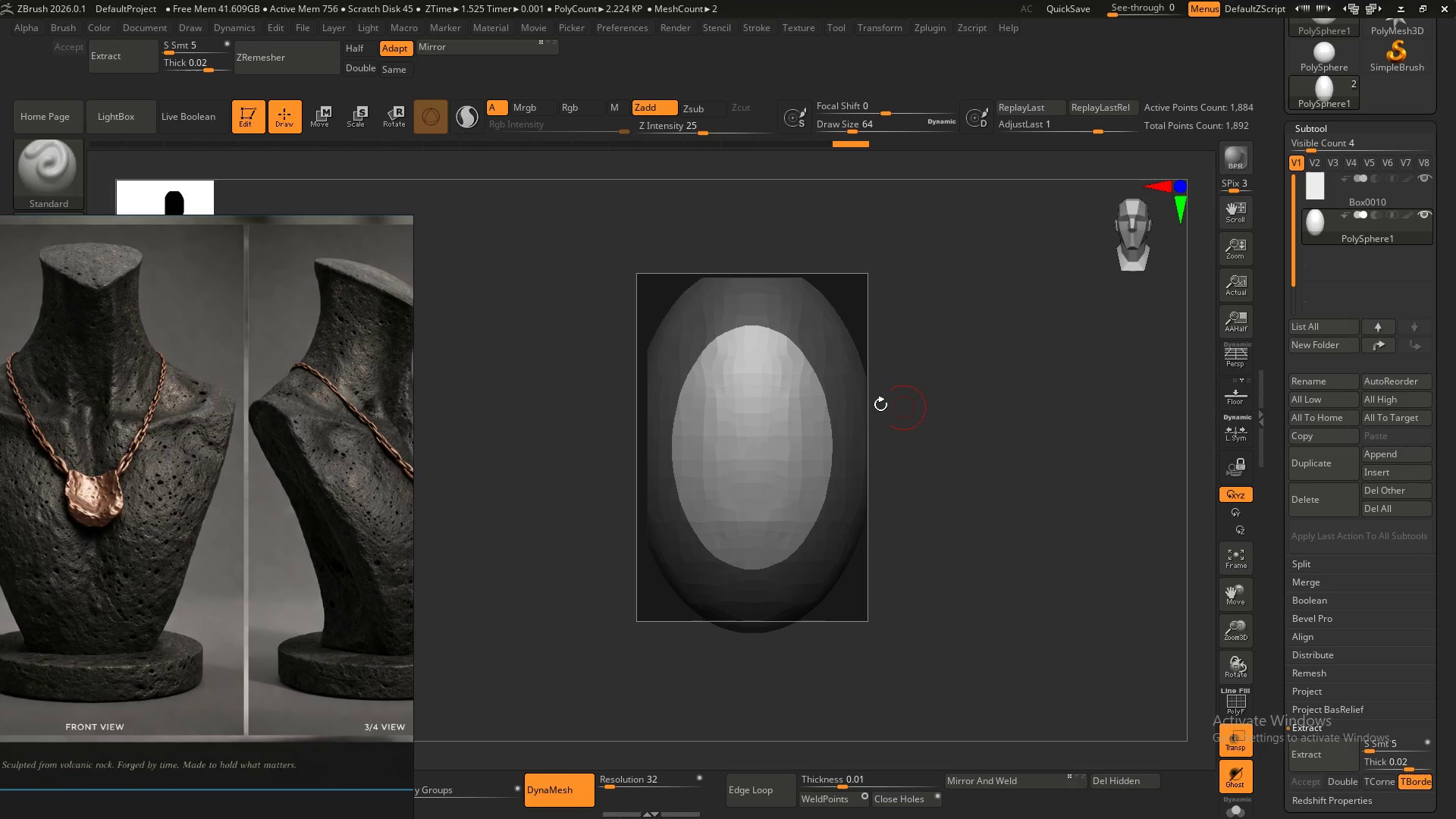 
key(Control+Z)
 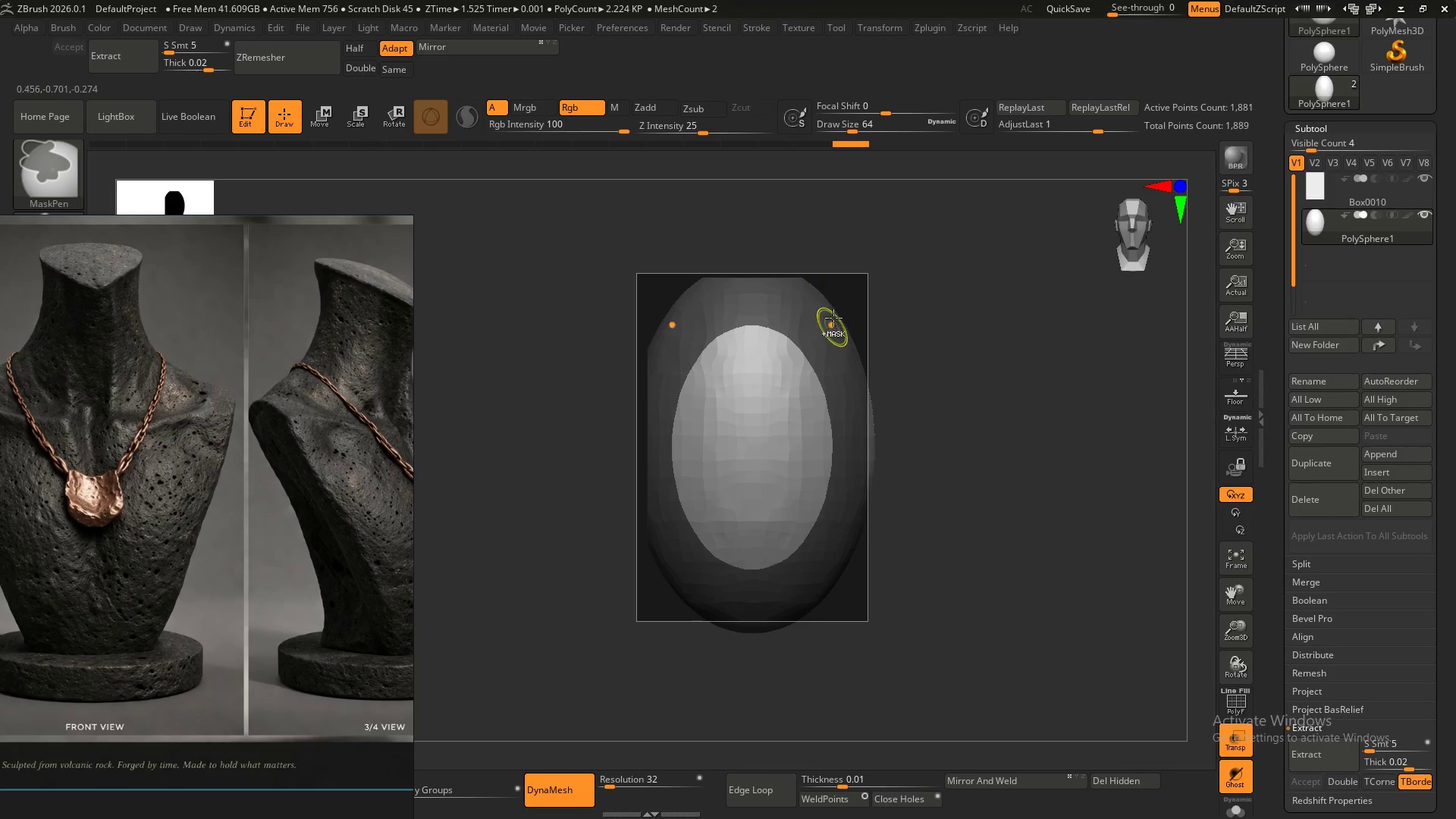 
key(Control+Z)
 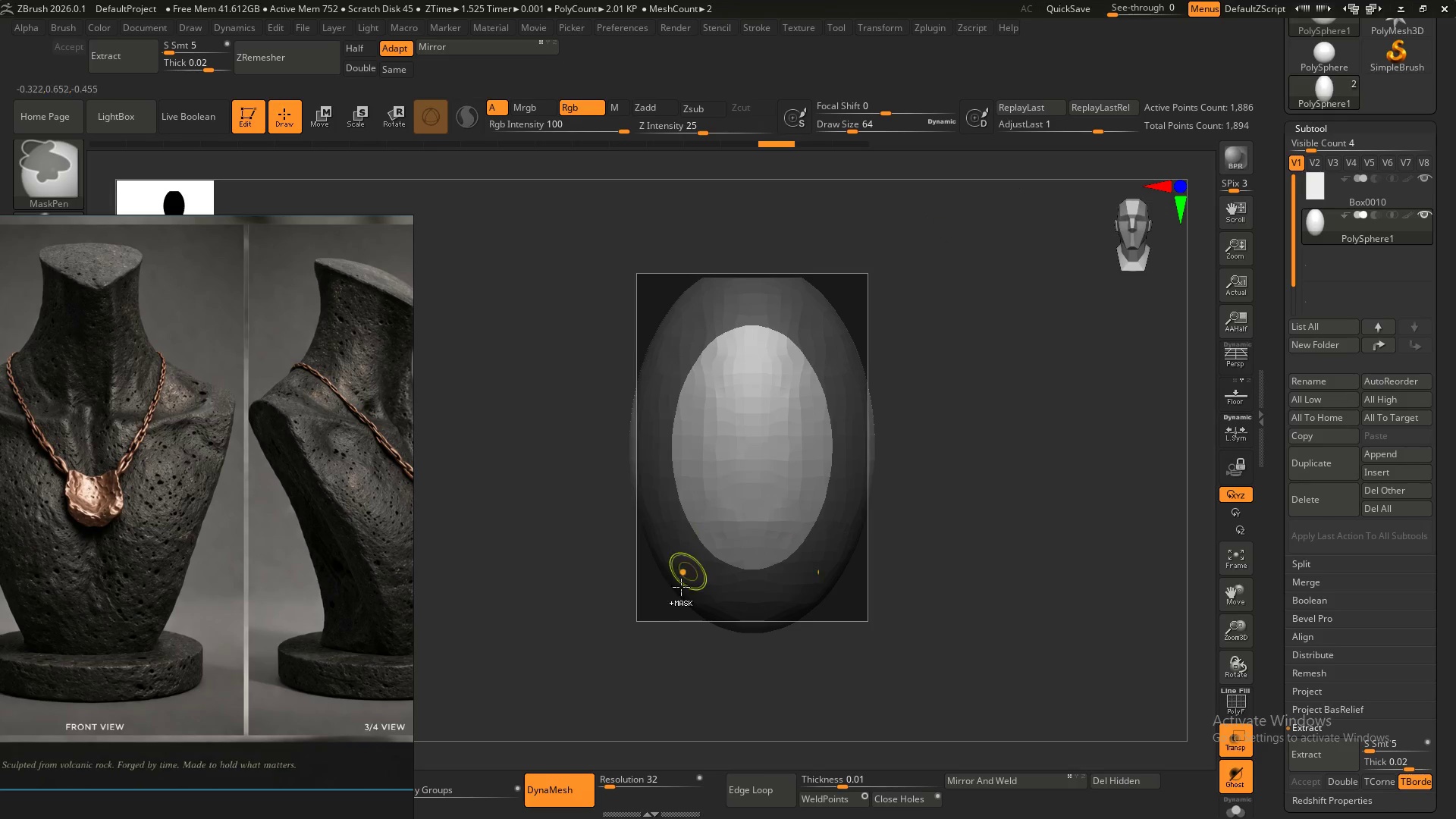 
hold_key(key=ShiftLeft, duration=1.53)
left_click_drag(start_coordinate=[635, 649], to_coordinate=[626, 165])
 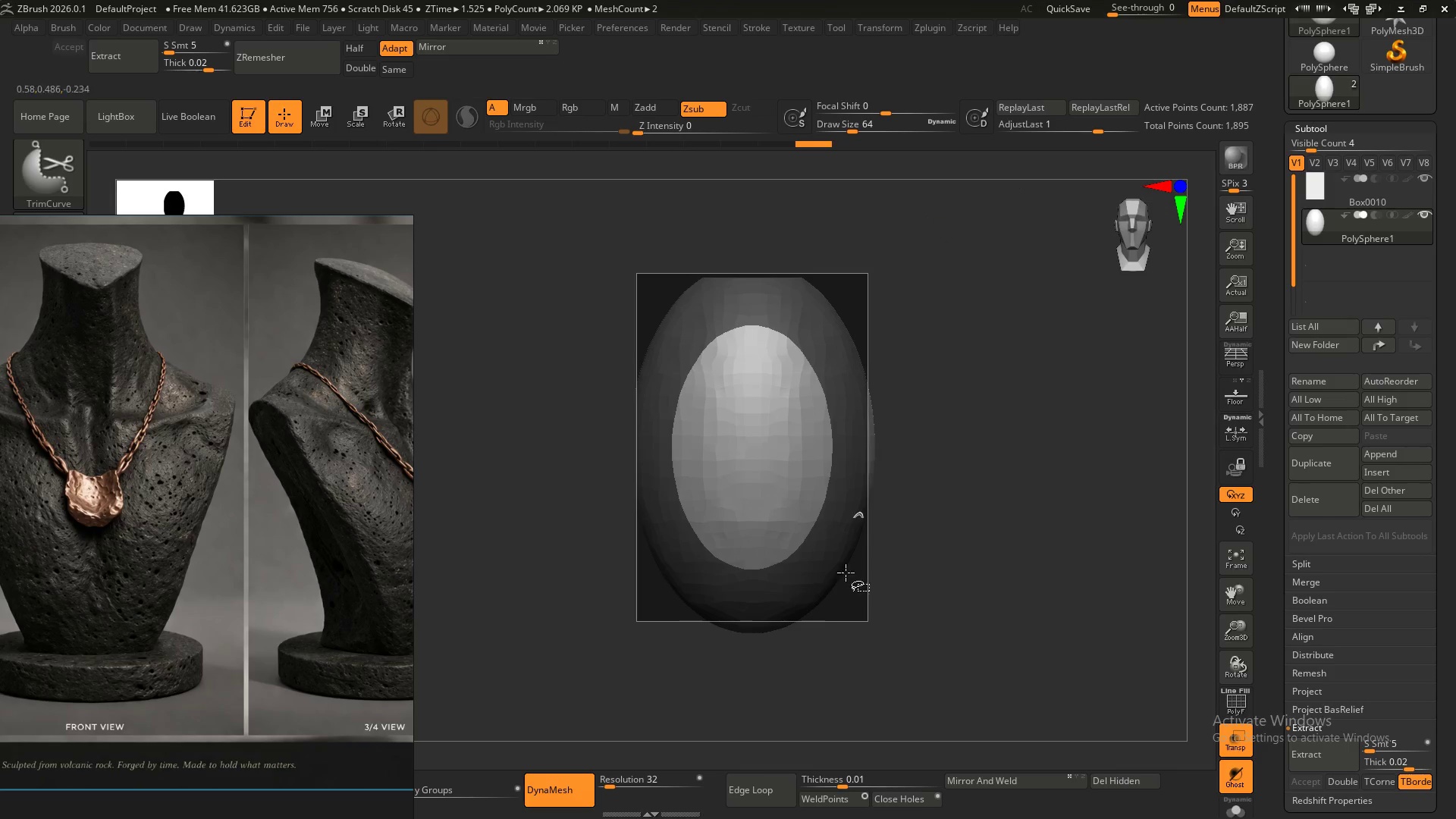 
hold_key(key=ShiftLeft, duration=1.51)
left_click_drag(start_coordinate=[871, 215], to_coordinate=[848, 755])
 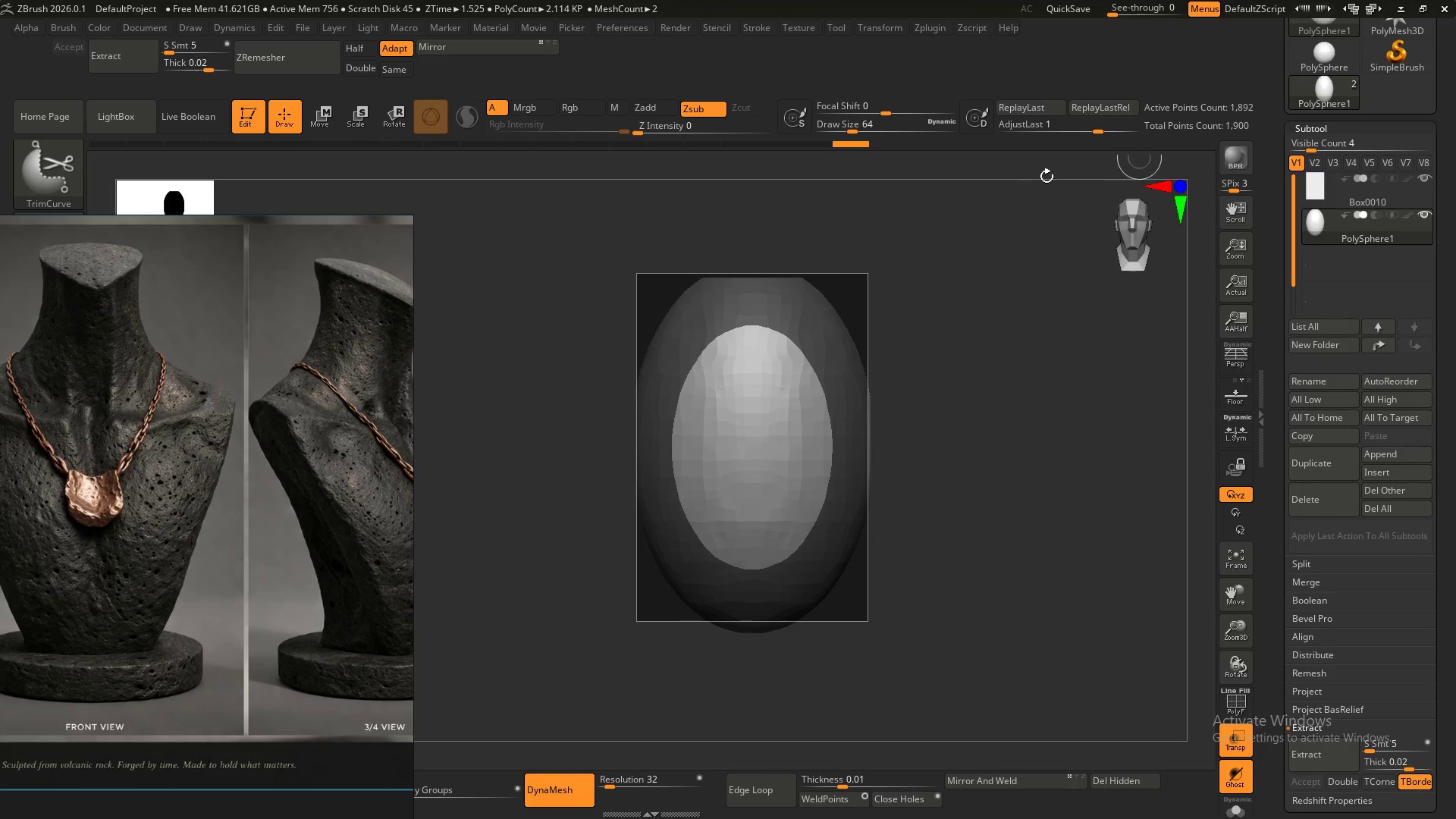 
hold_key(key=ShiftLeft, duration=1.52)
 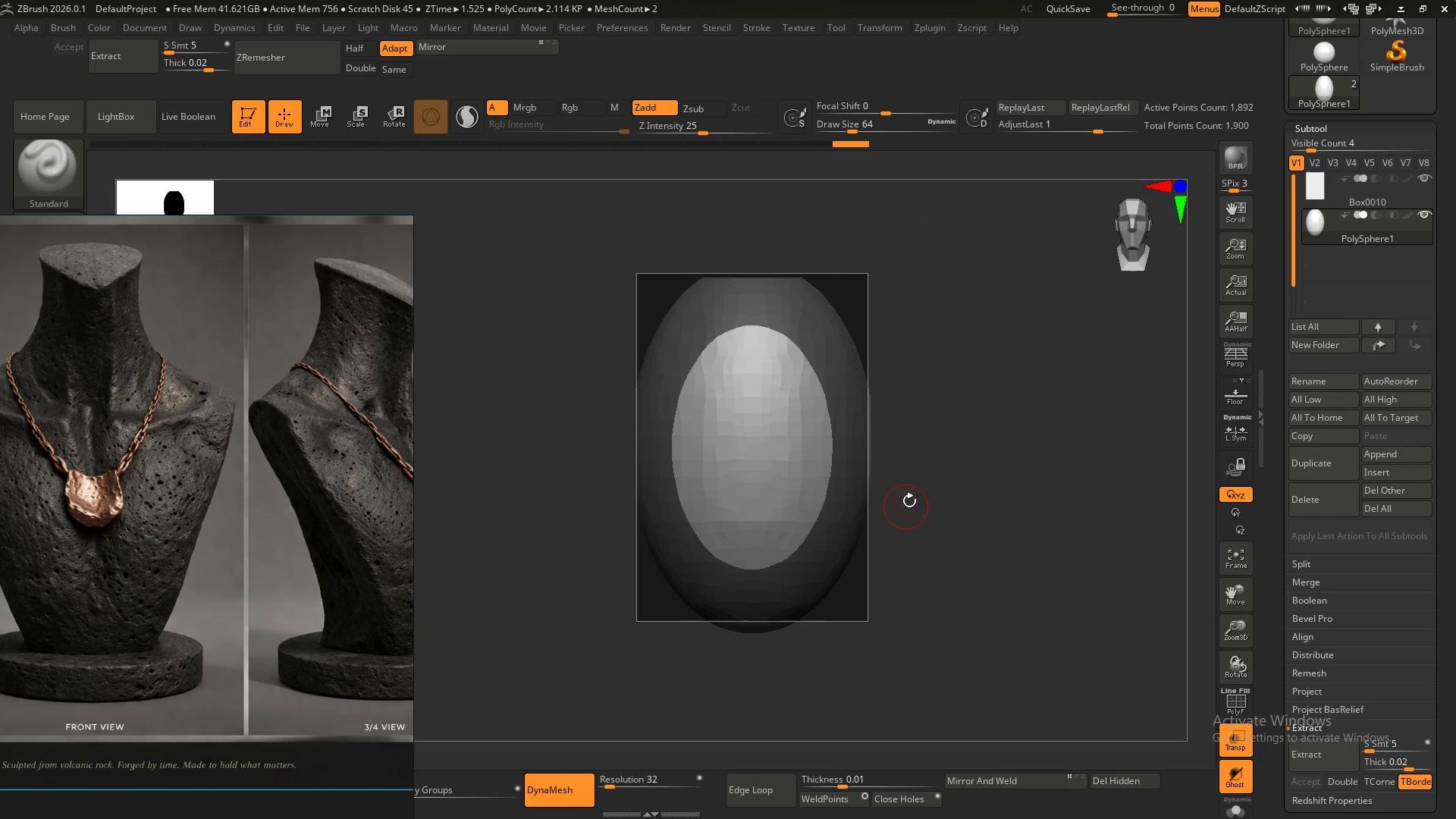 
hold_key(key=ShiftLeft, duration=0.31)
 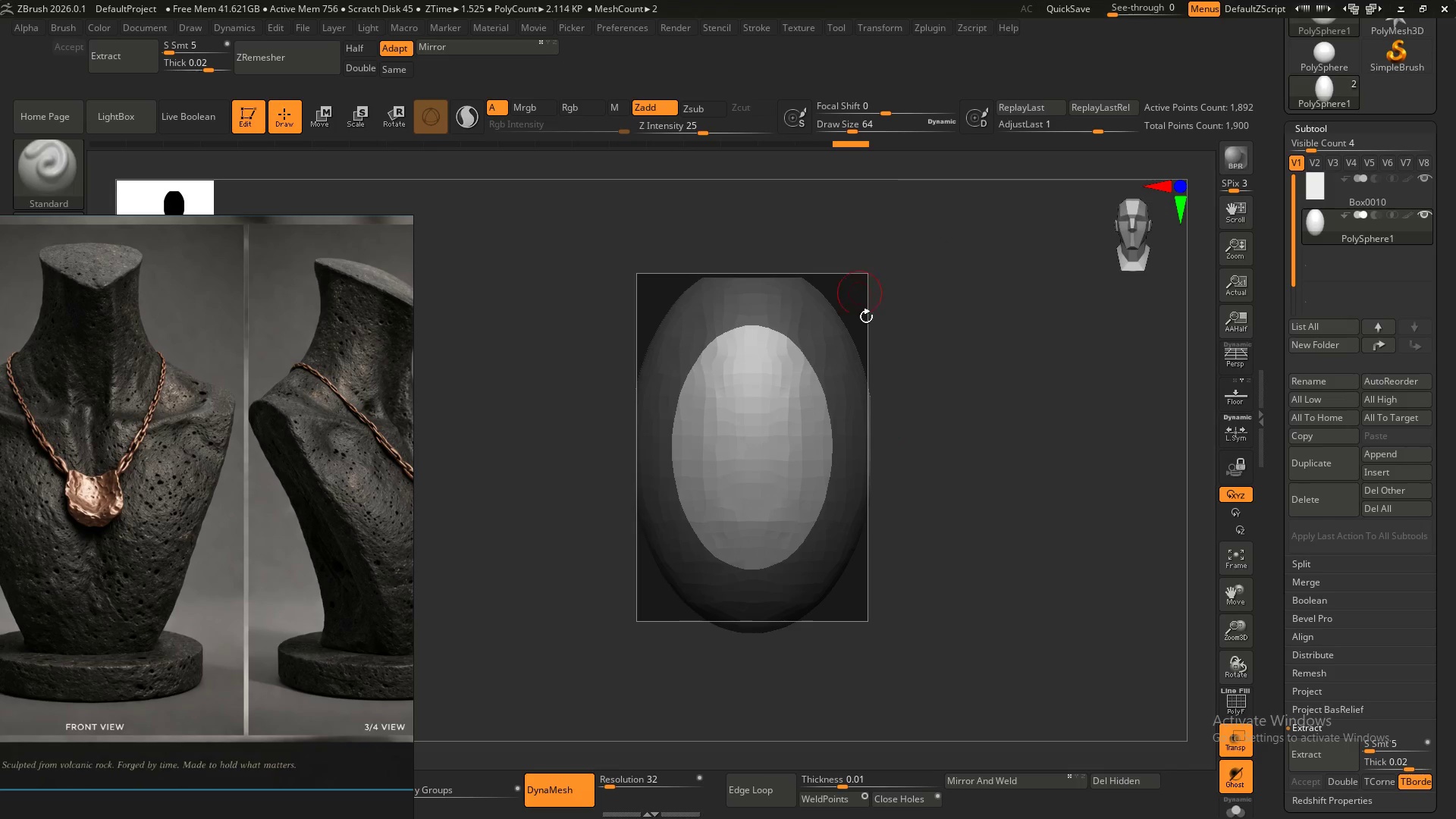 
hold_key(key=ControlLeft, duration=2.78)
hold_key(key=ShiftLeft, duration=1.5)
left_click_drag(start_coordinate=[905, 635], to_coordinate=[539, 647])
 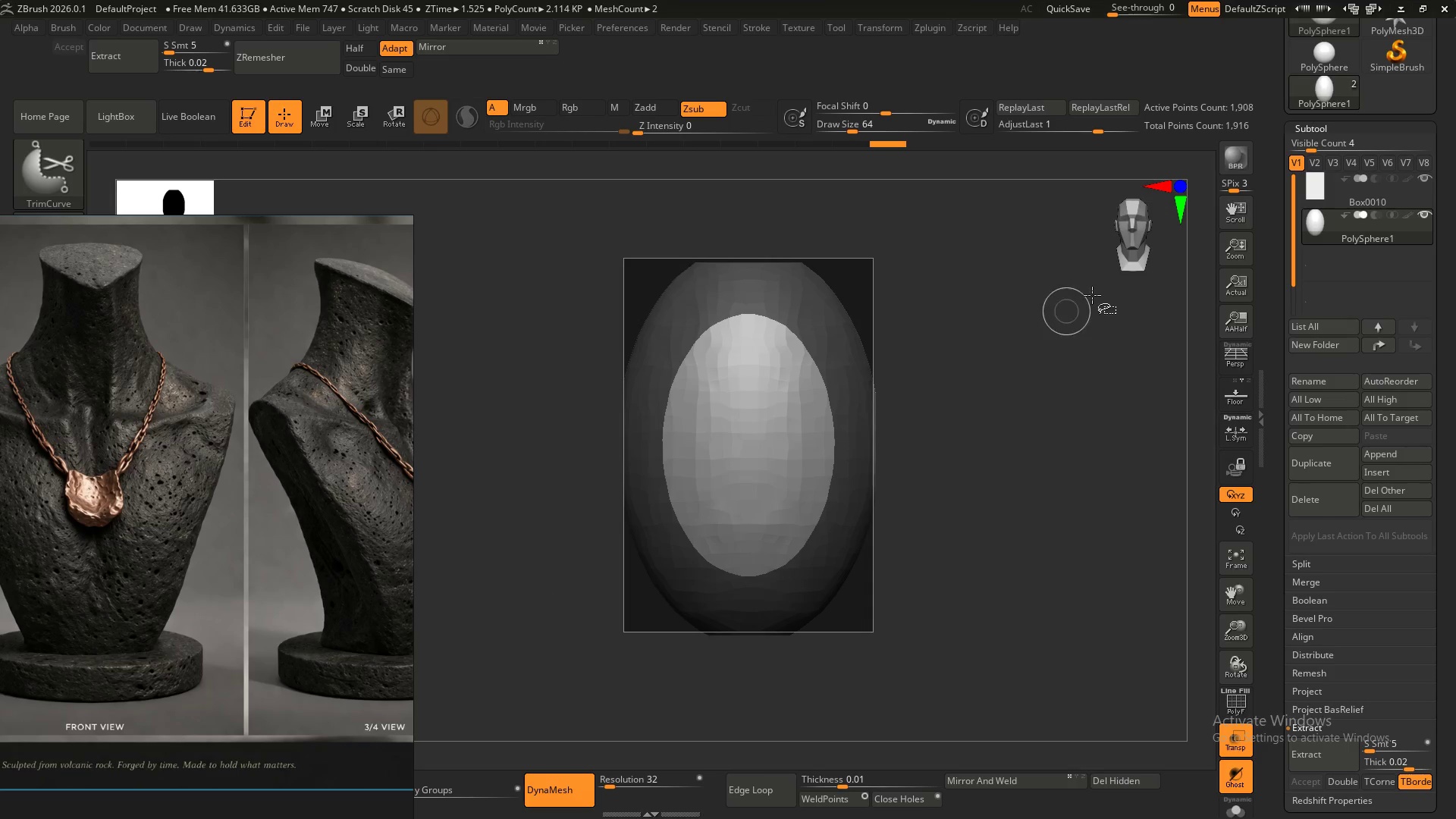 
key(Control+Shift+ShiftLeft)
 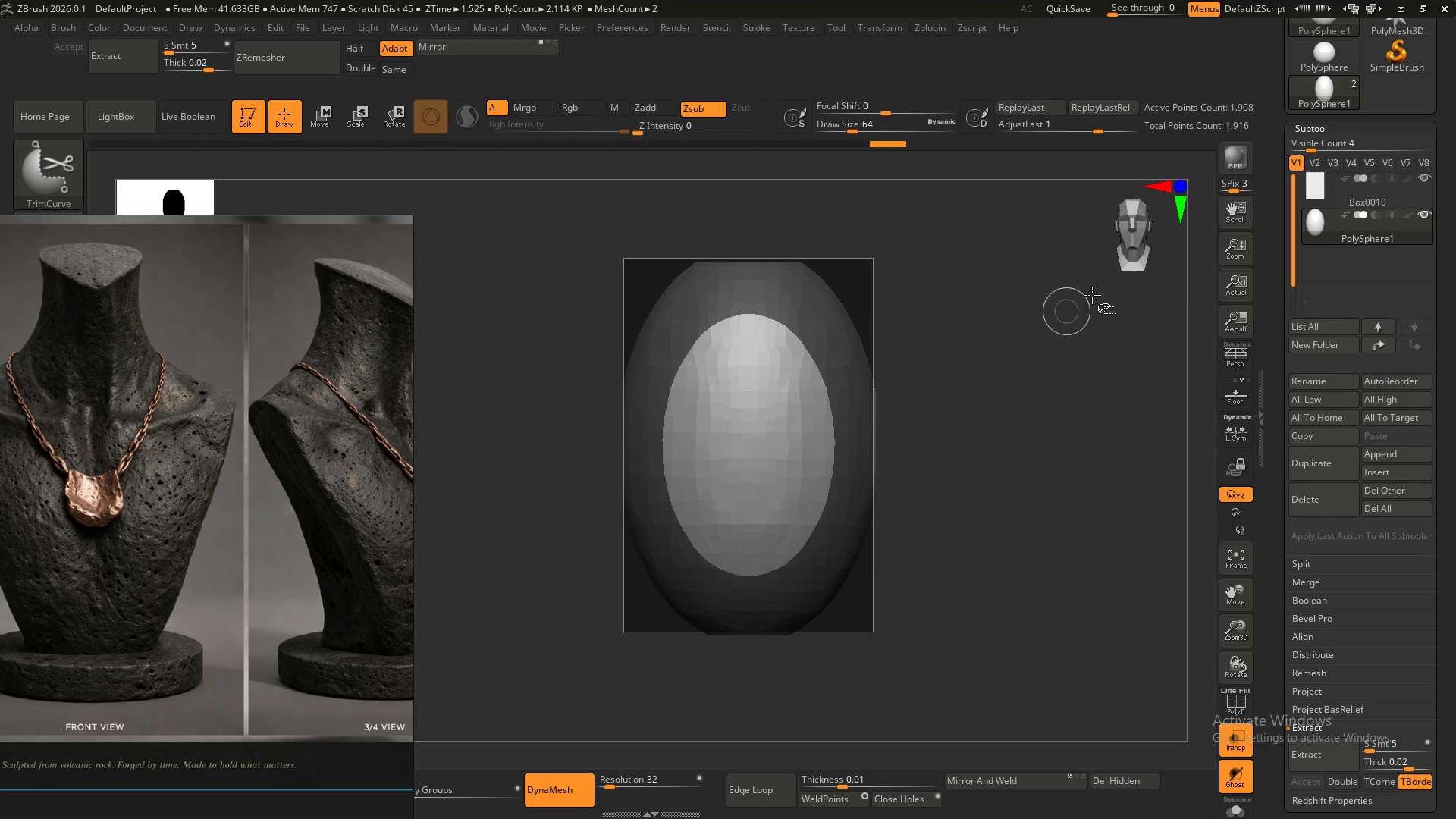 
key(Control+Shift+ShiftLeft)
 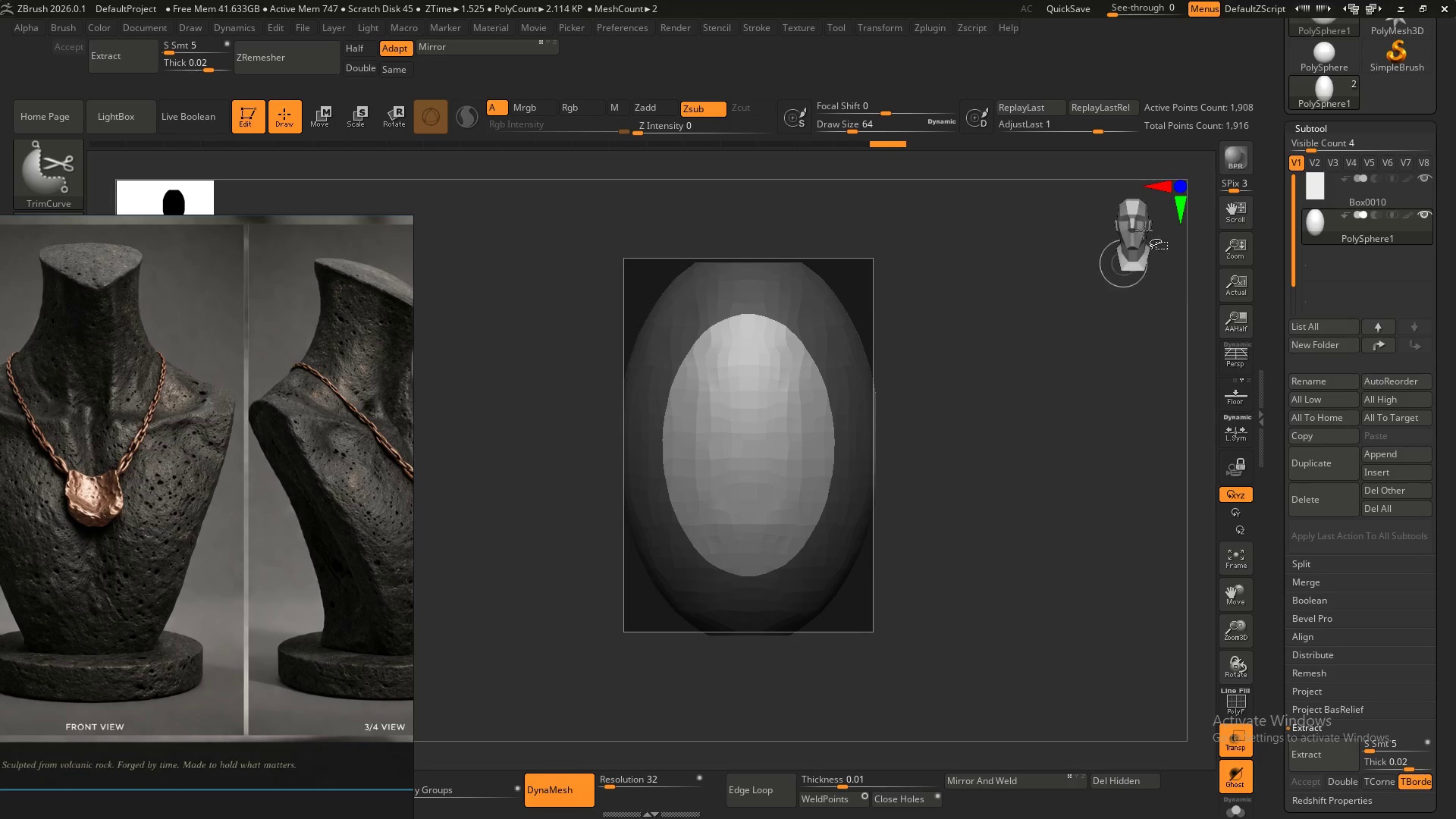 
key(Control+Shift+ShiftLeft)
 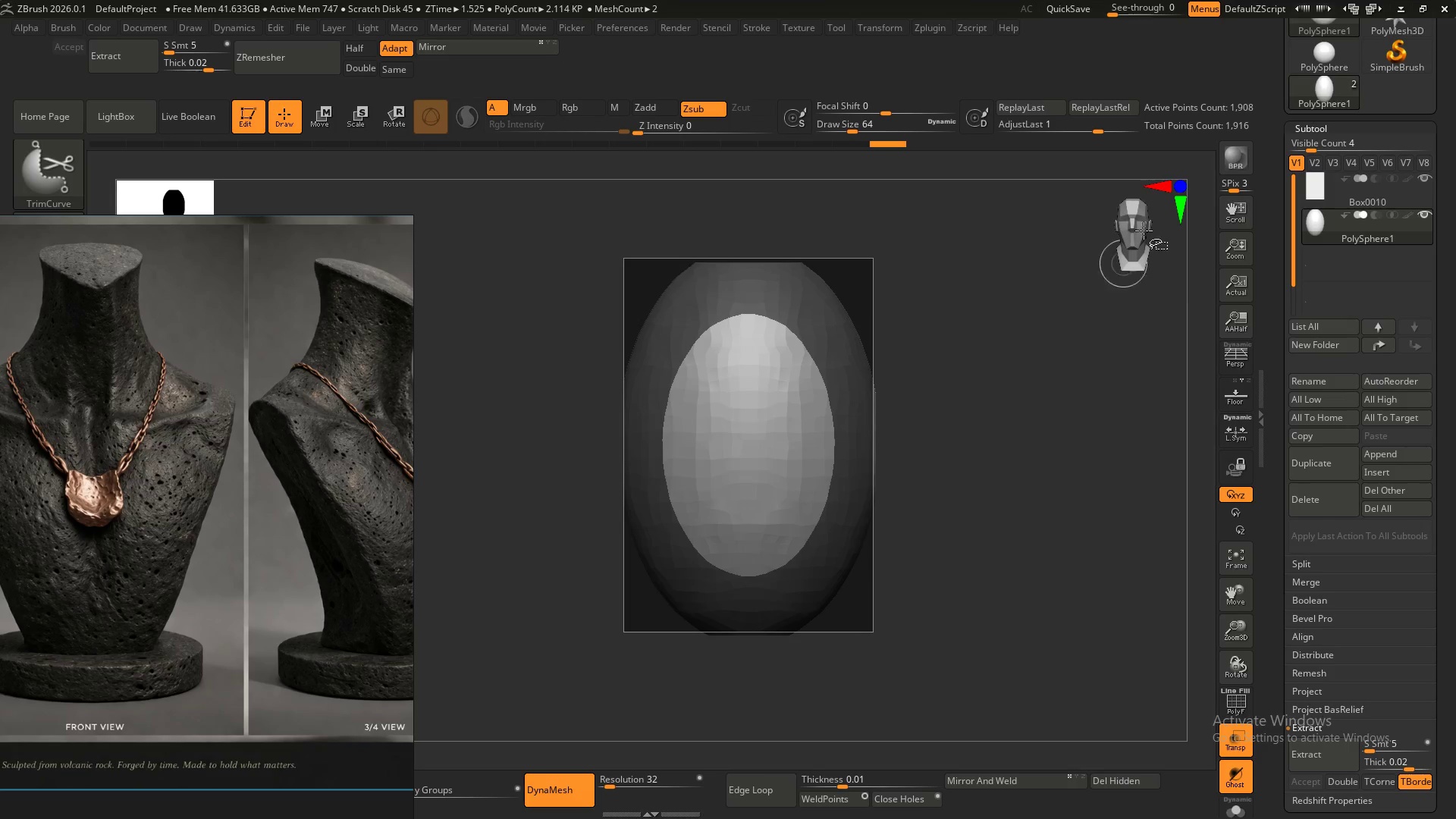 
key(Control+Shift+ShiftLeft)
 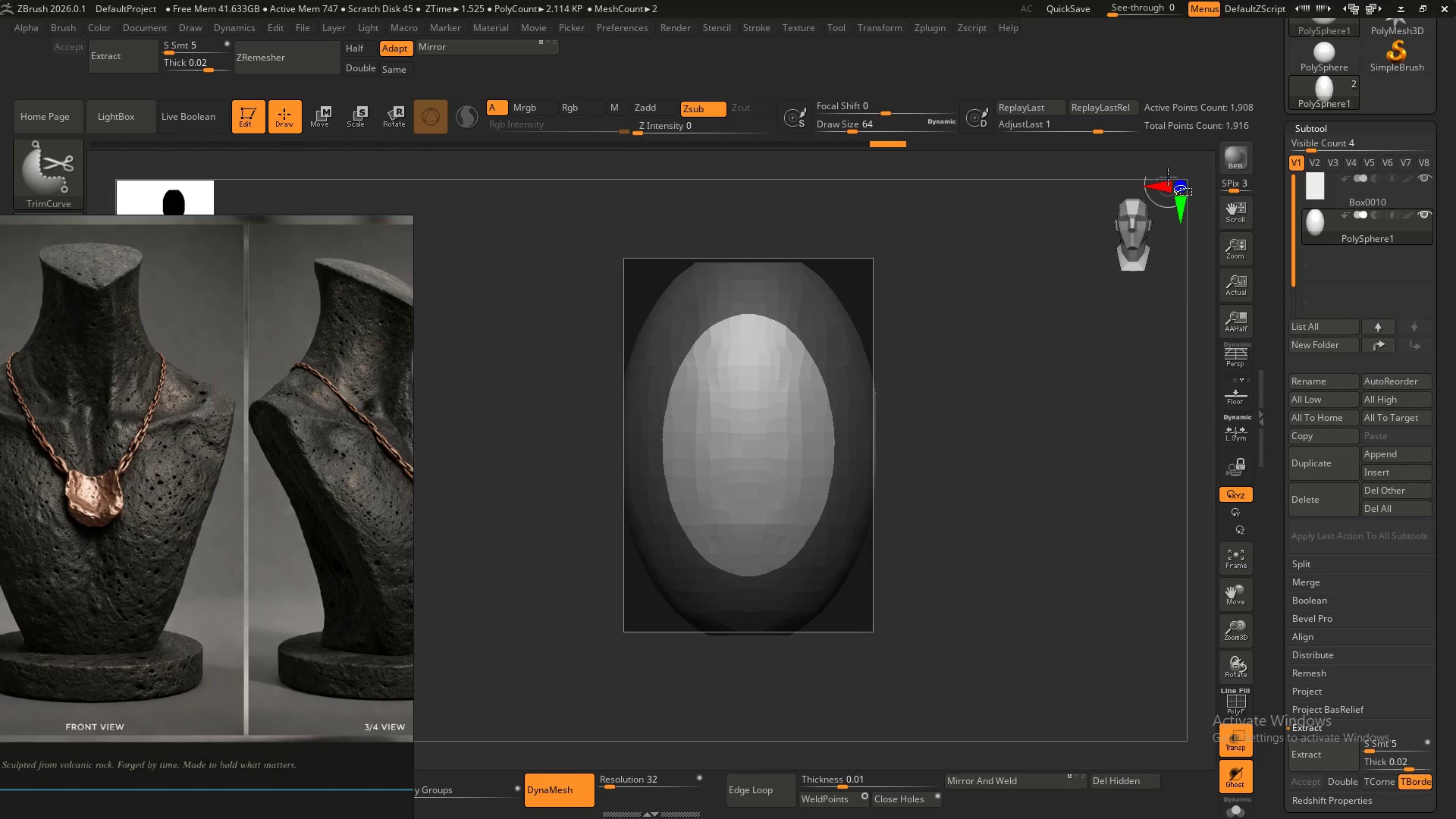 
key(Control+Shift+ShiftLeft)
 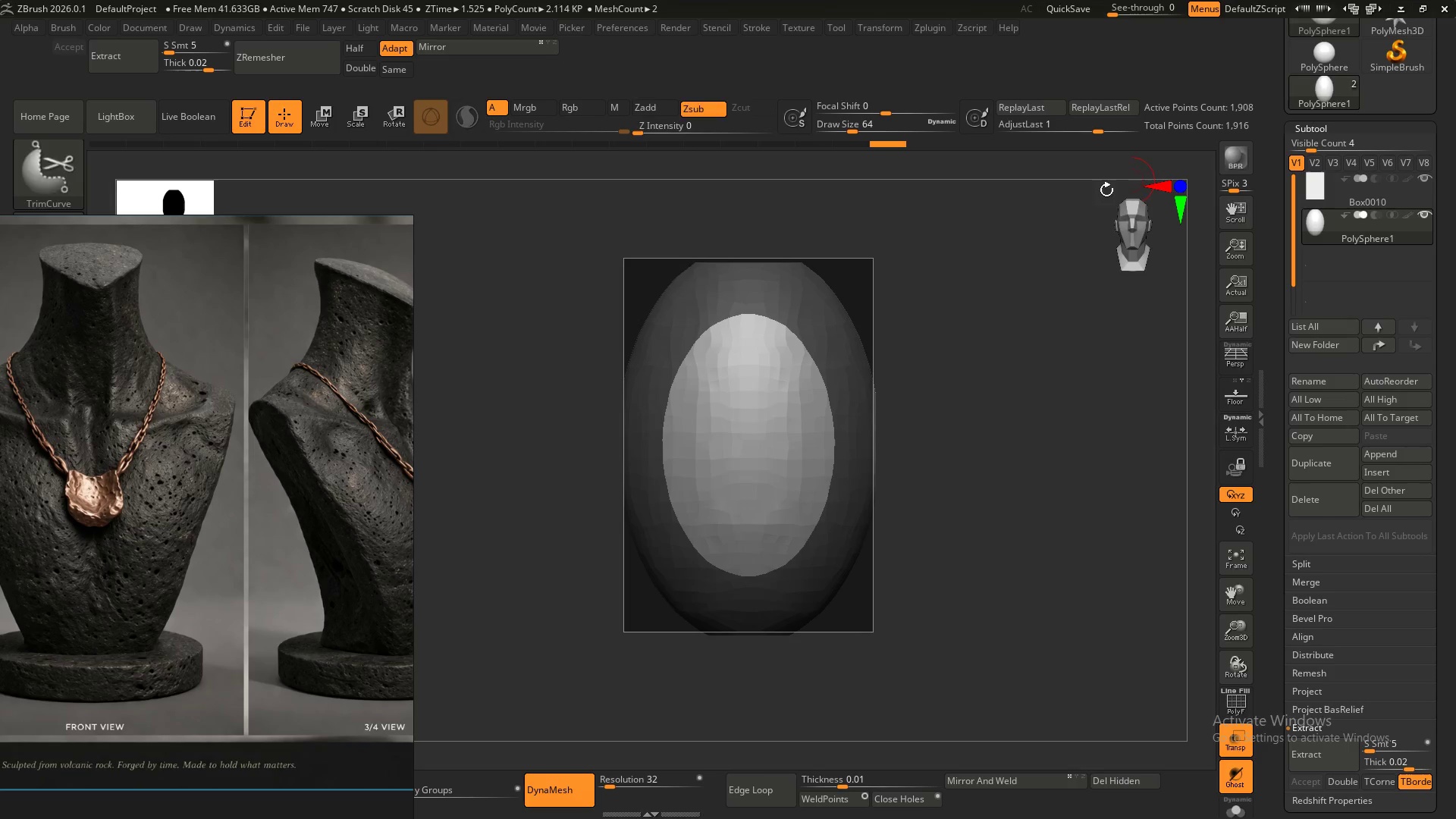 
key(Control+Shift+ShiftLeft)
 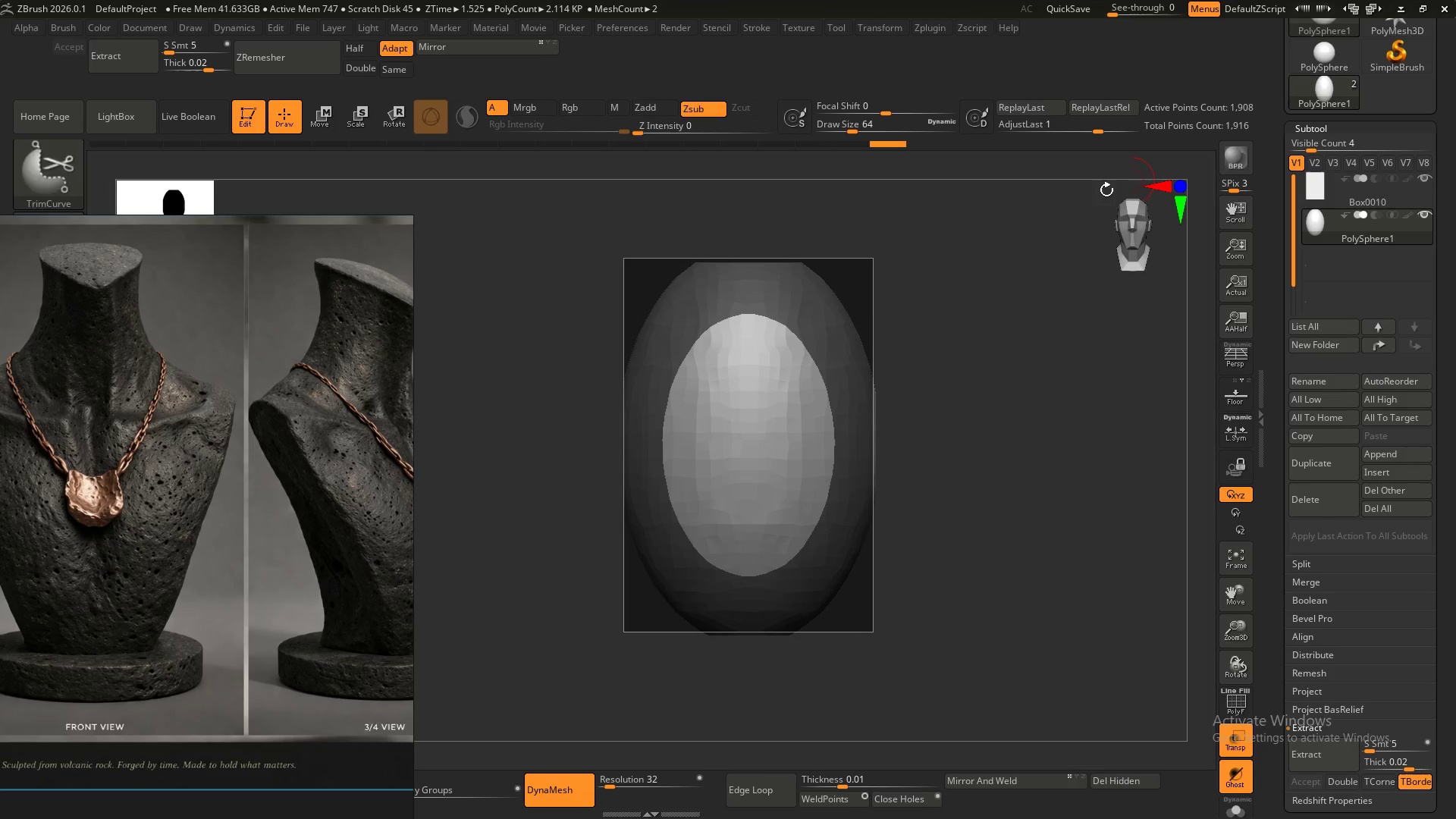 
hold_key(key=ShiftLeft, duration=8.16)
 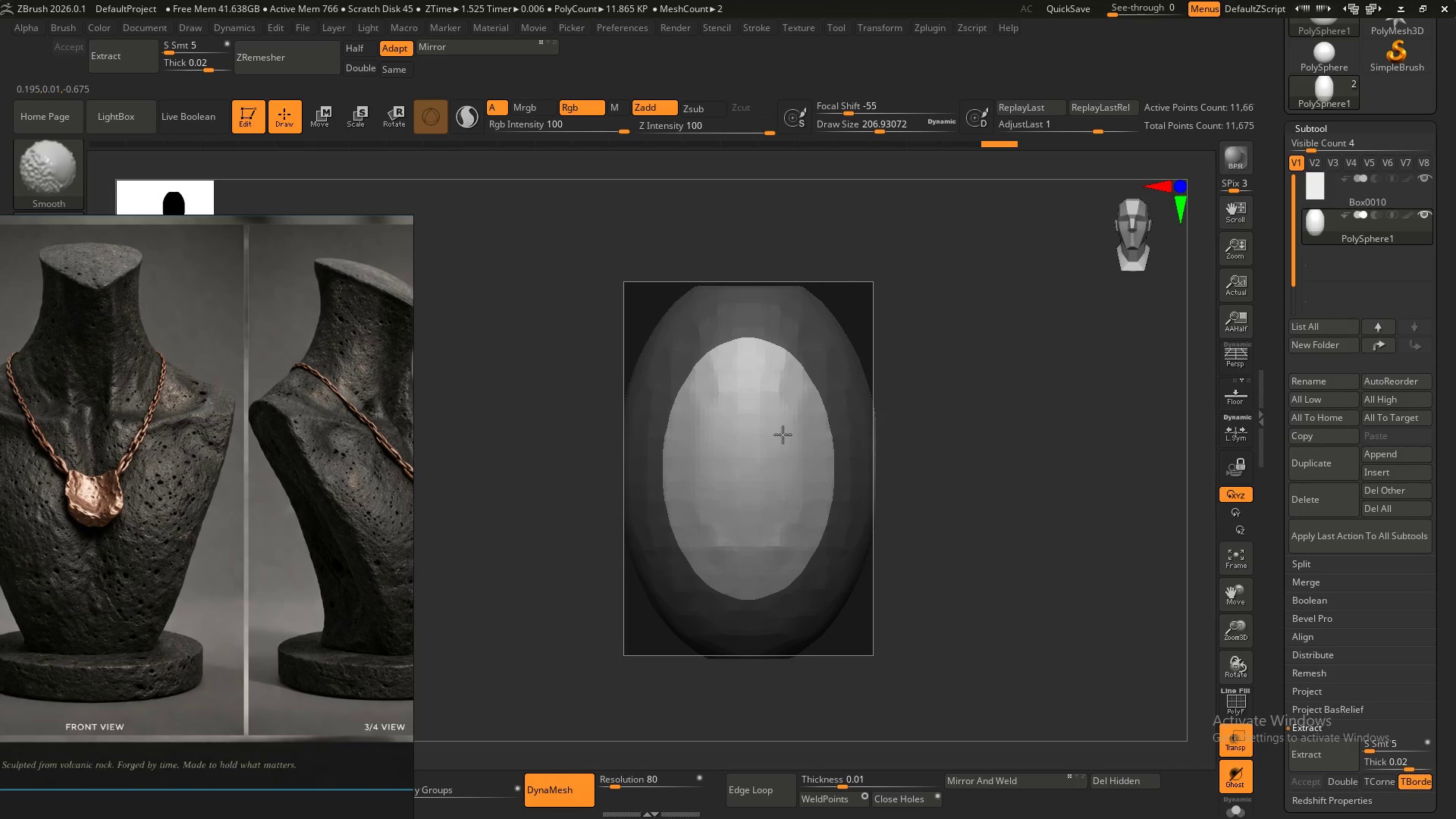 
hold_key(key=AltLeft, duration=0.55)
 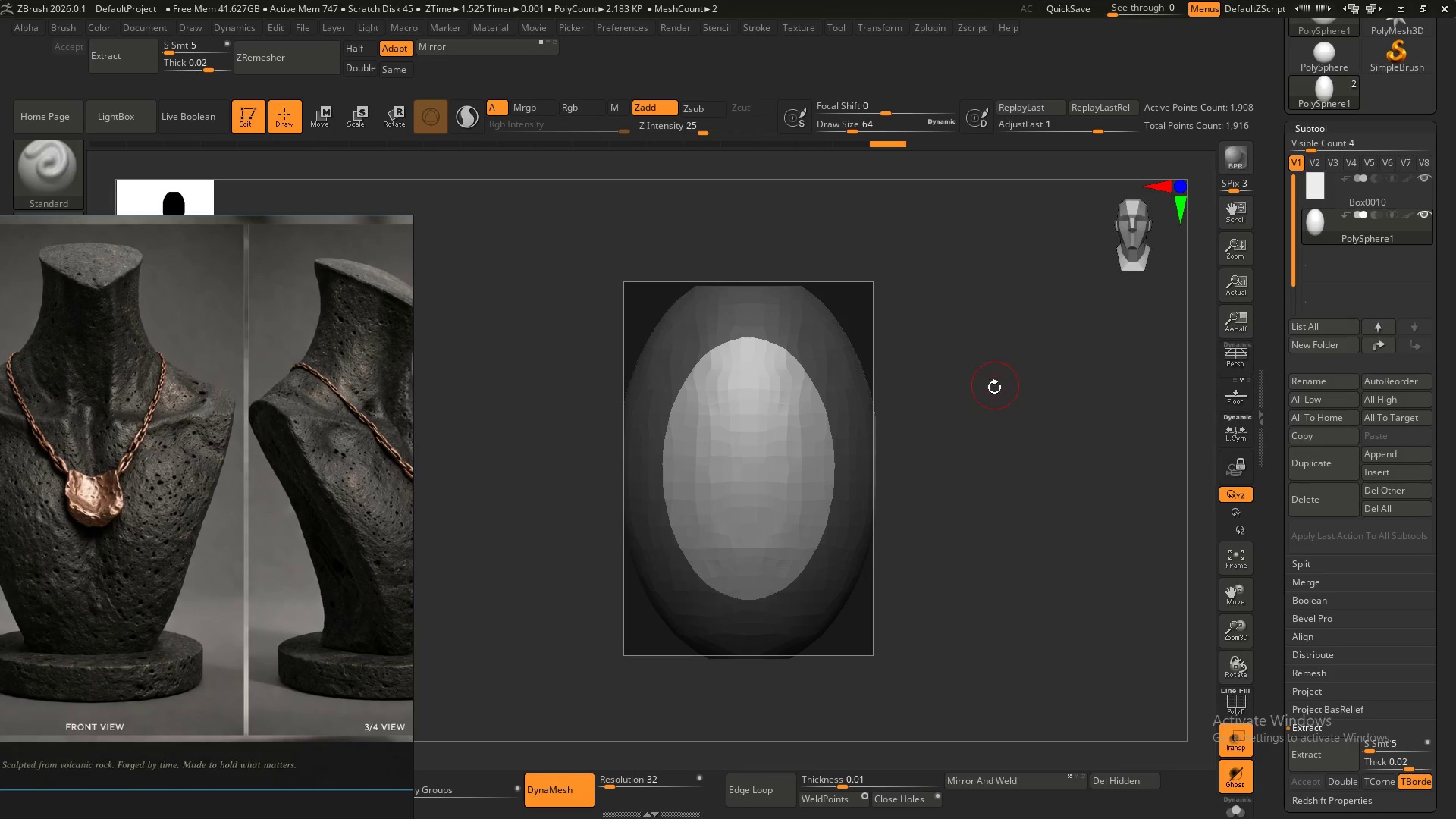 
hold_key(key=ControlLeft, duration=0.61)
left_click_drag(start_coordinate=[984, 362], to_coordinate=[1062, 426])
 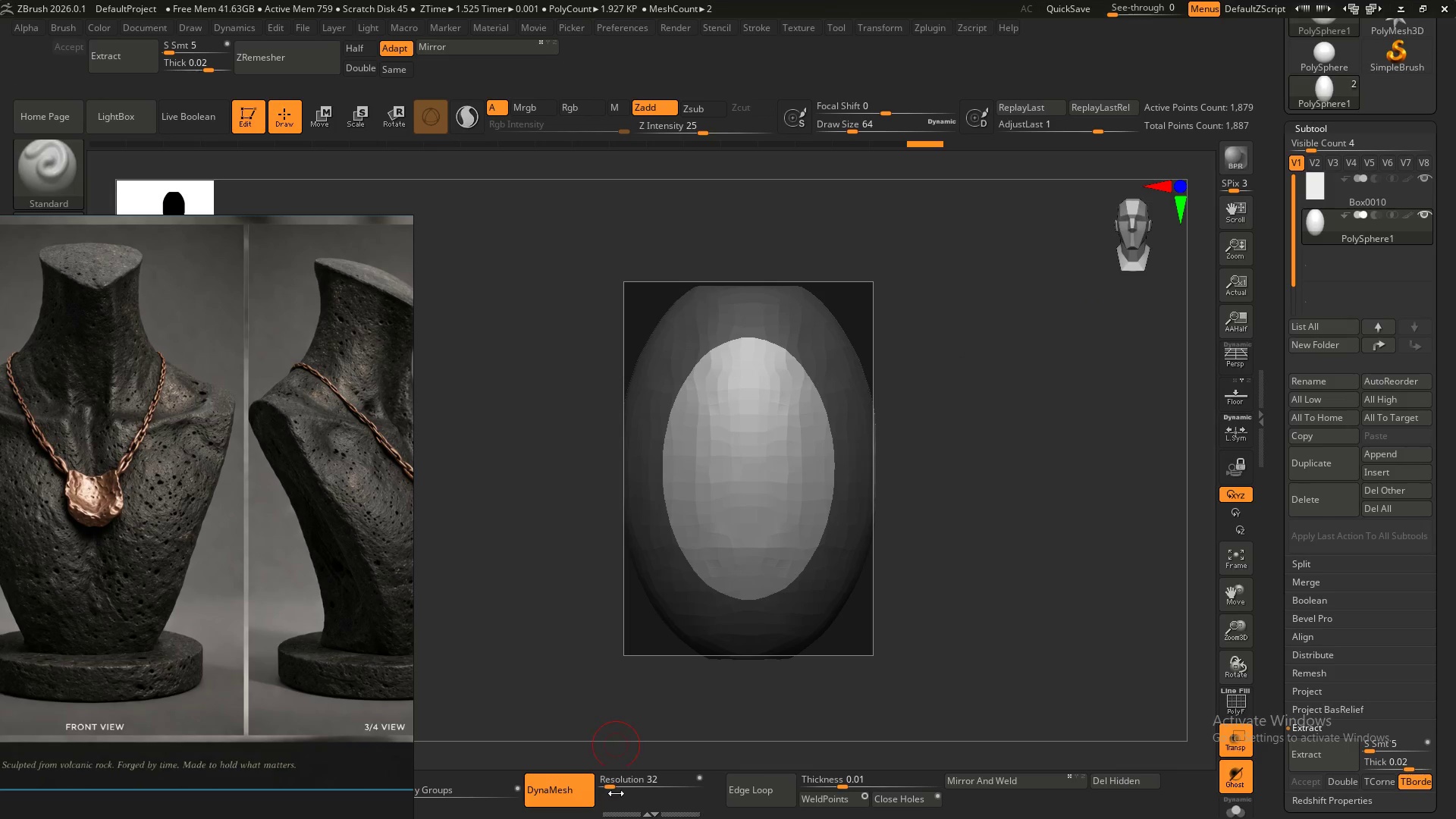 
key(Control+Z)
 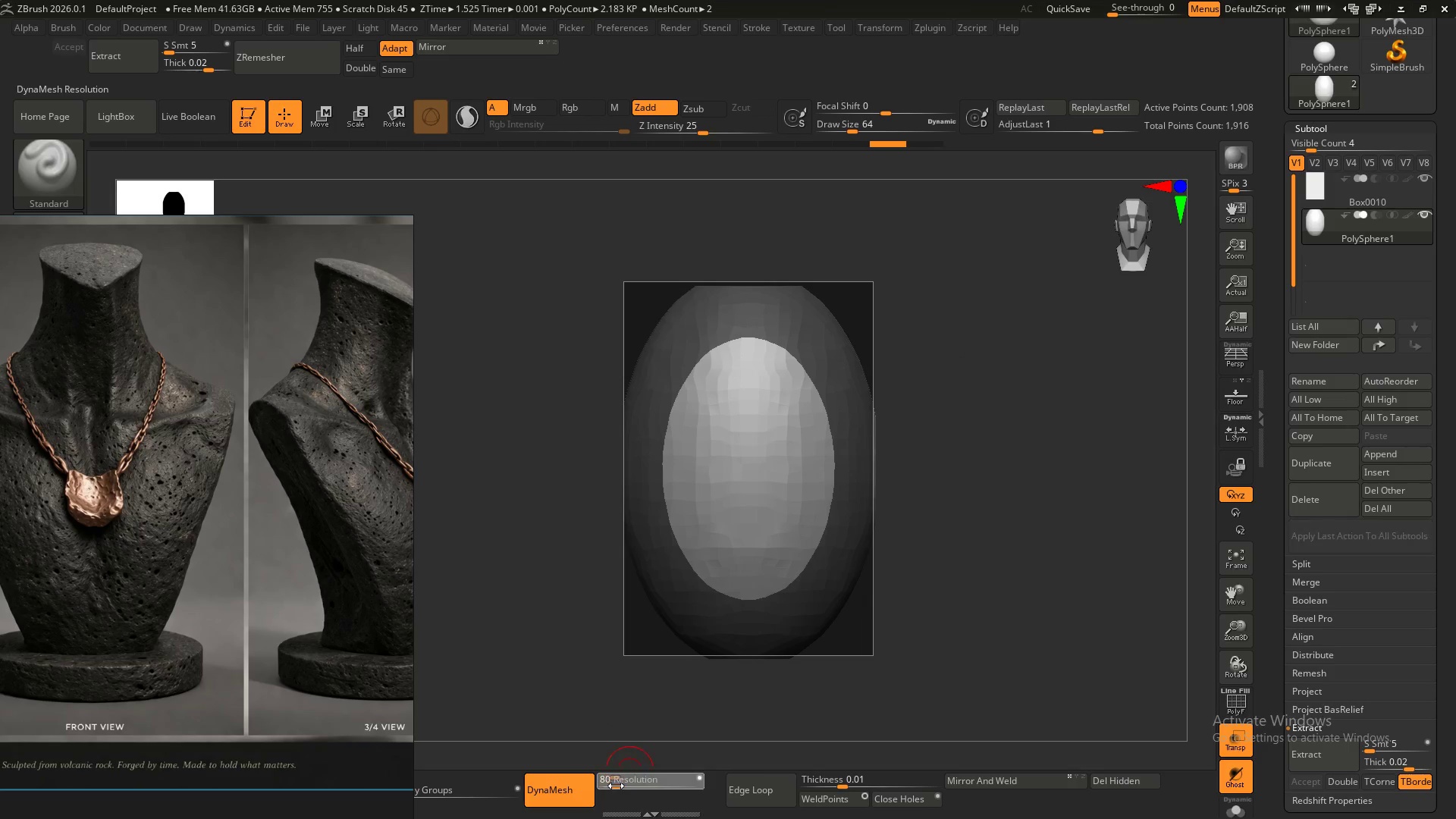 
hold_key(key=ControlLeft, duration=0.62)
left_click_drag(start_coordinate=[968, 496], to_coordinate=[1025, 614])
 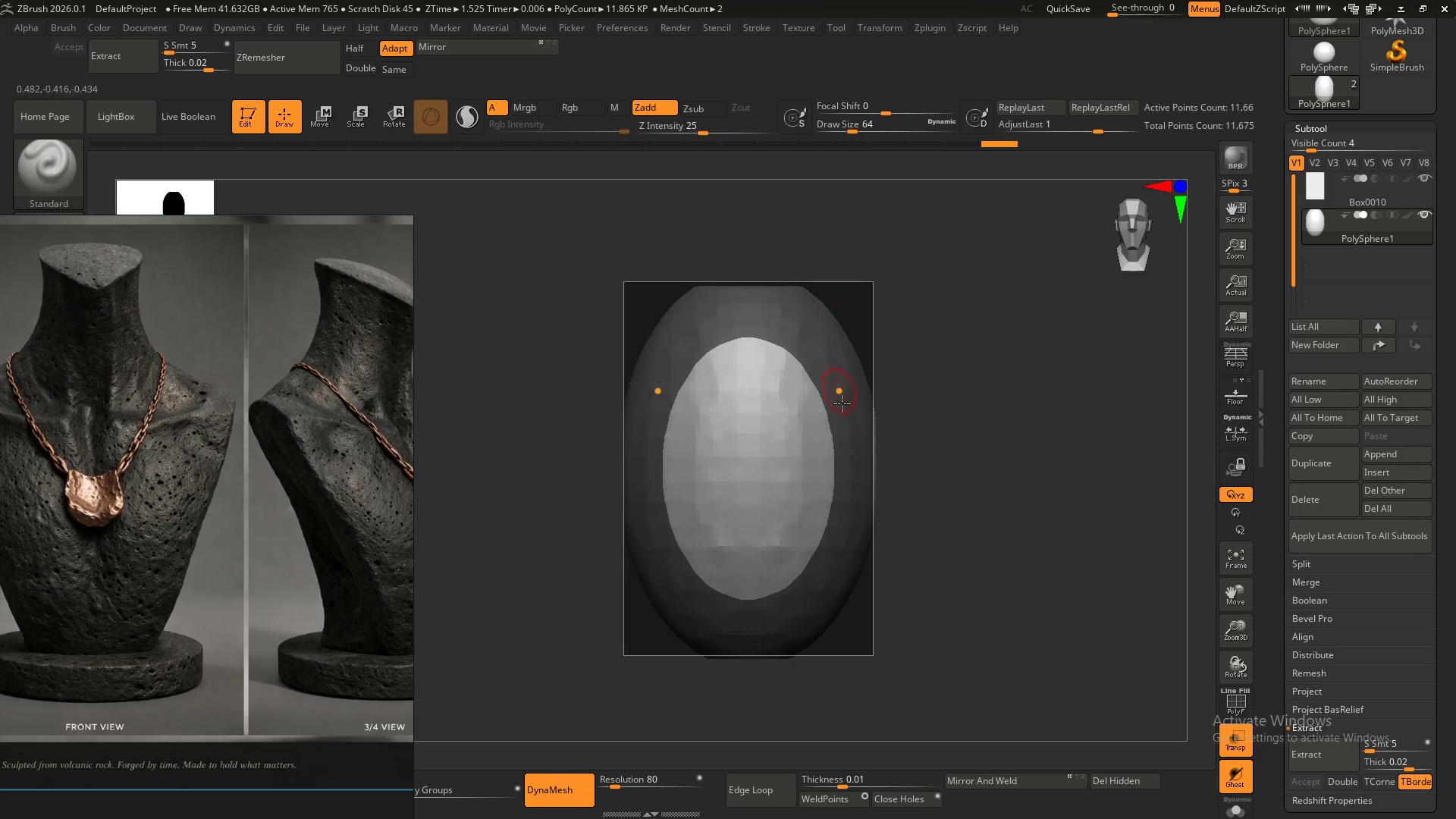 
hold_key(key=S, duration=1.02)
 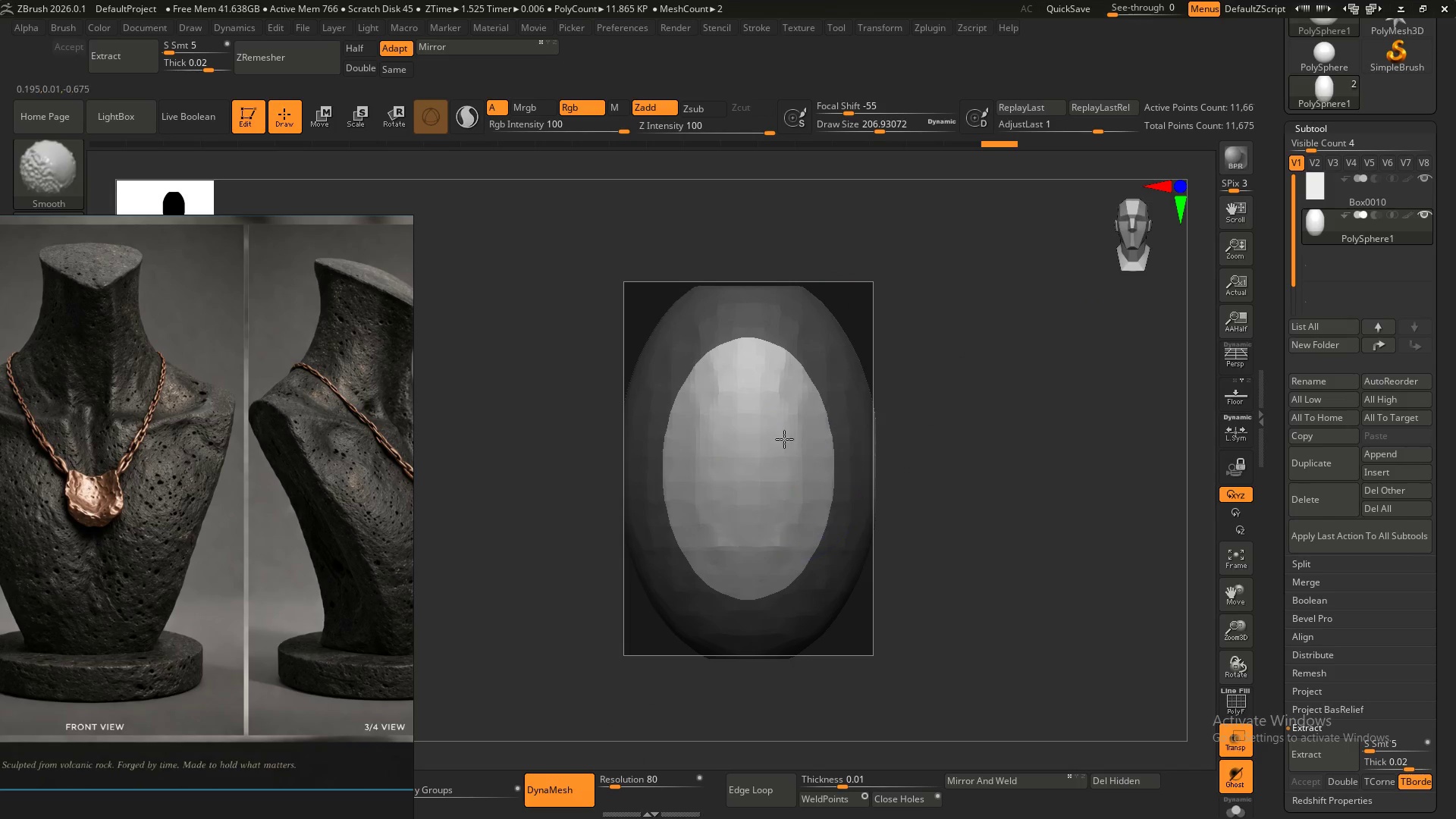 
left_click_drag(start_coordinate=[844, 419], to_coordinate=[871, 432])
 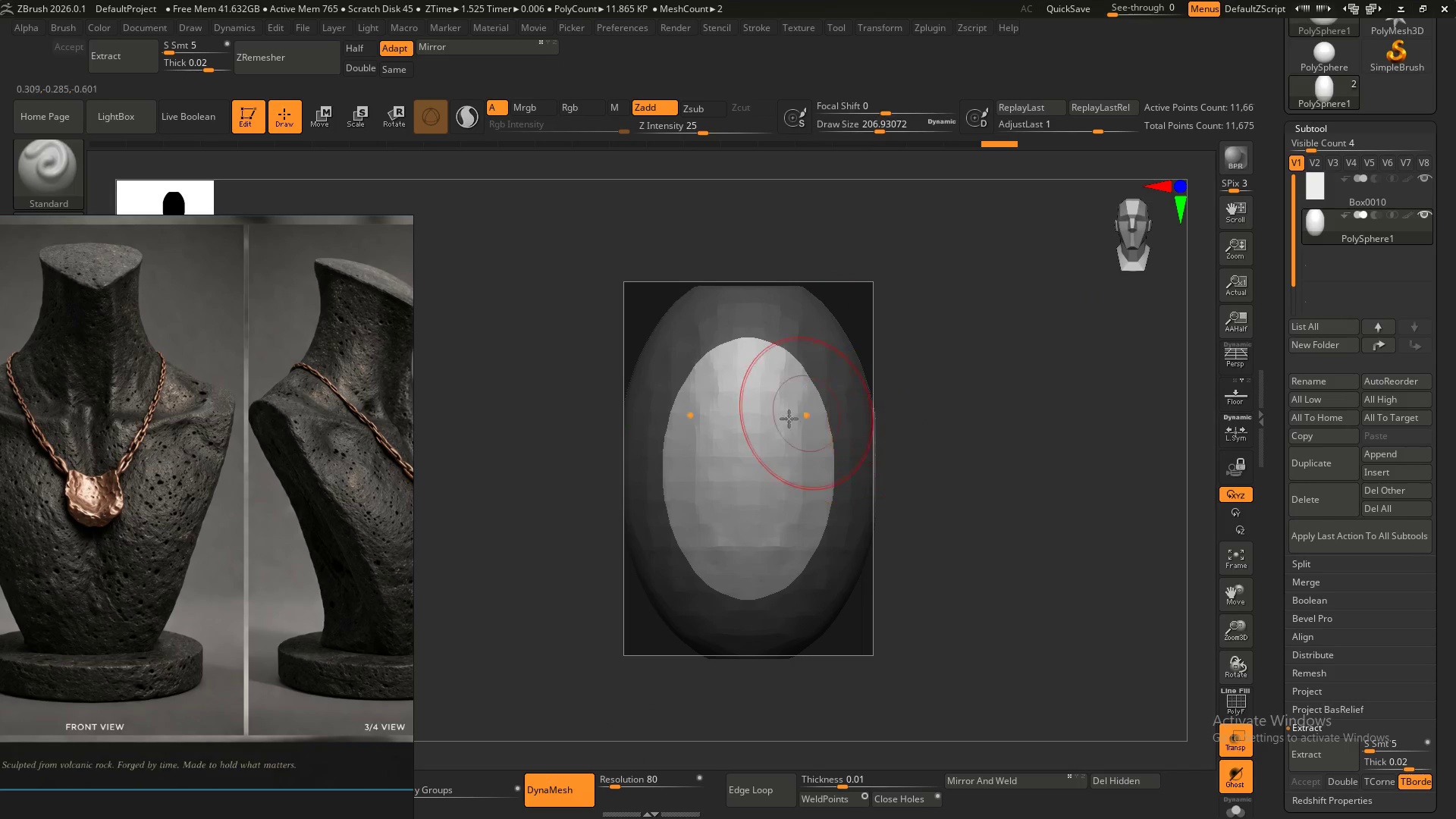 
hold_key(key=ShiftLeft, duration=1.5)
left_click_drag(start_coordinate=[774, 433], to_coordinate=[787, 477])
 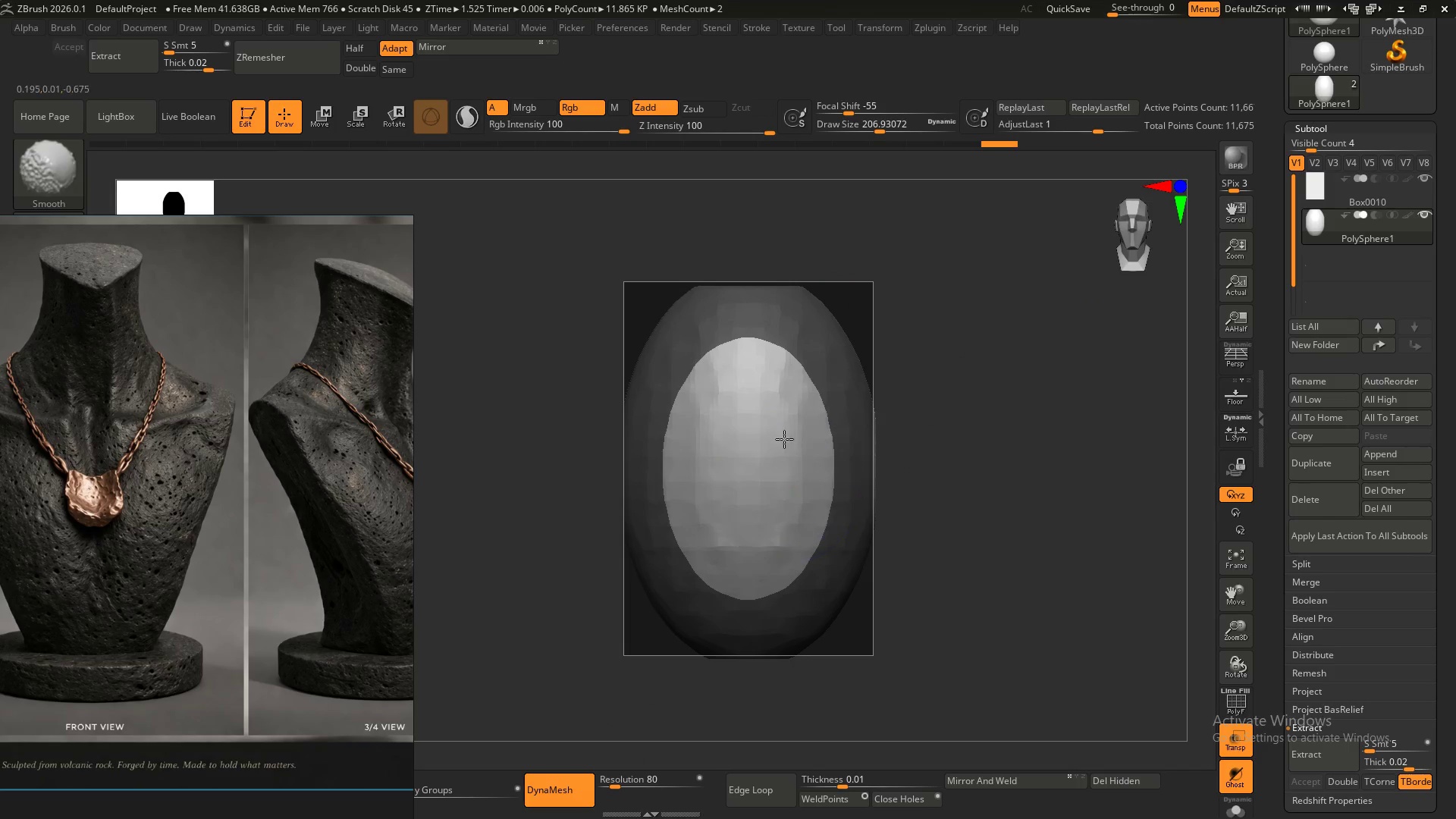 
left_click_drag(start_coordinate=[786, 469], to_coordinate=[880, 444])
 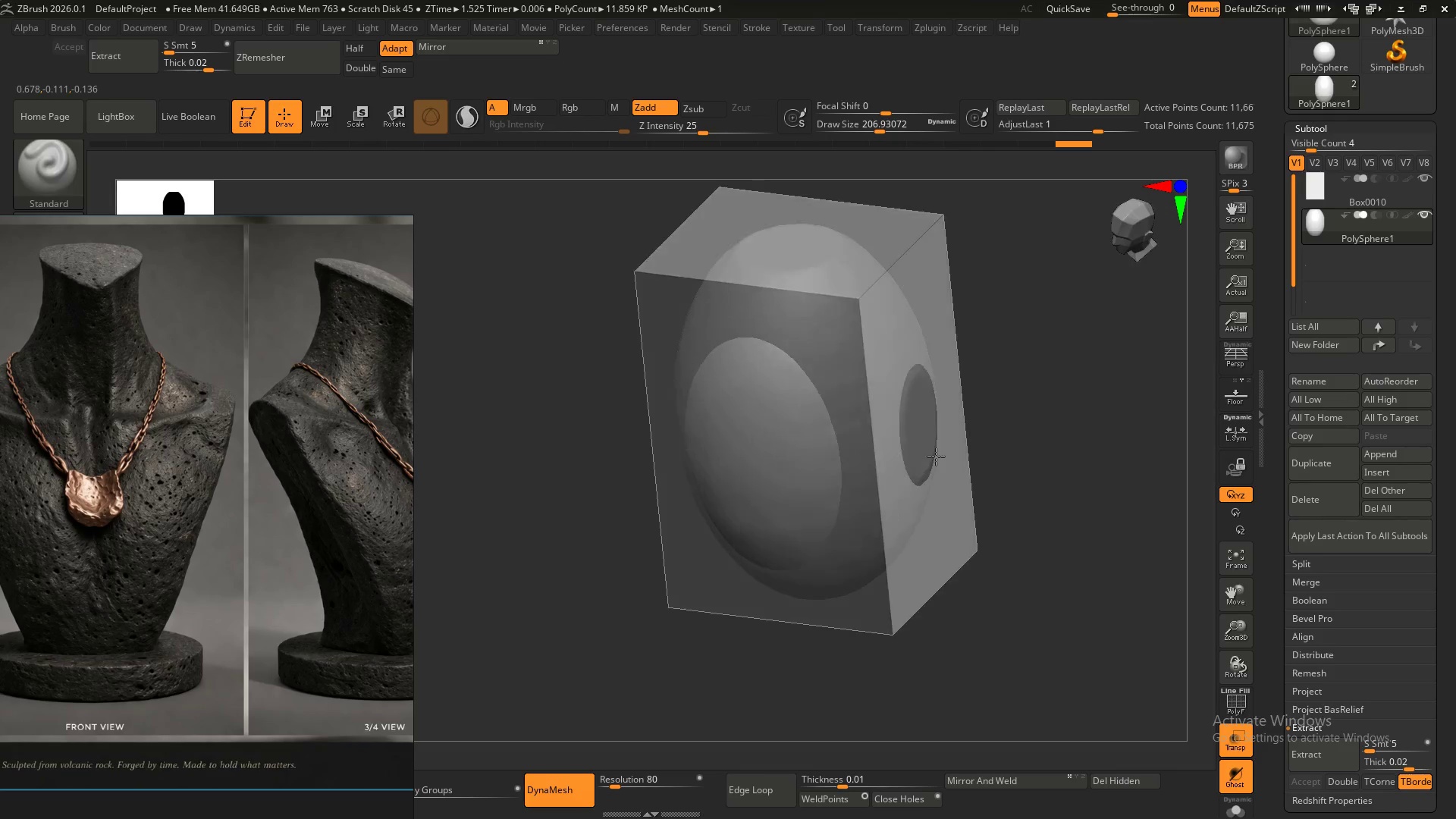 
hold_key(key=ShiftLeft, duration=1.52)
 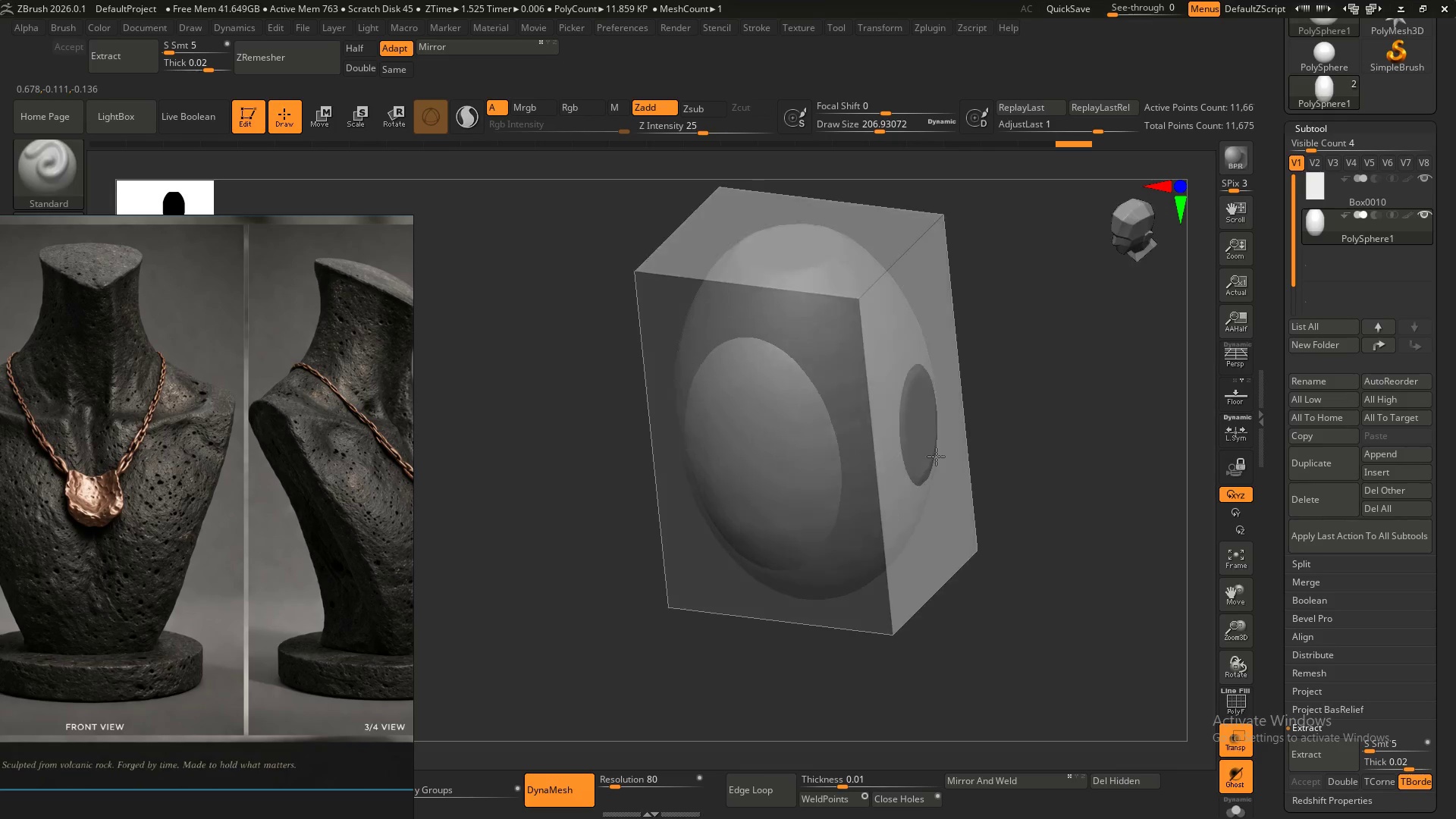 
key(Shift+ShiftLeft)
 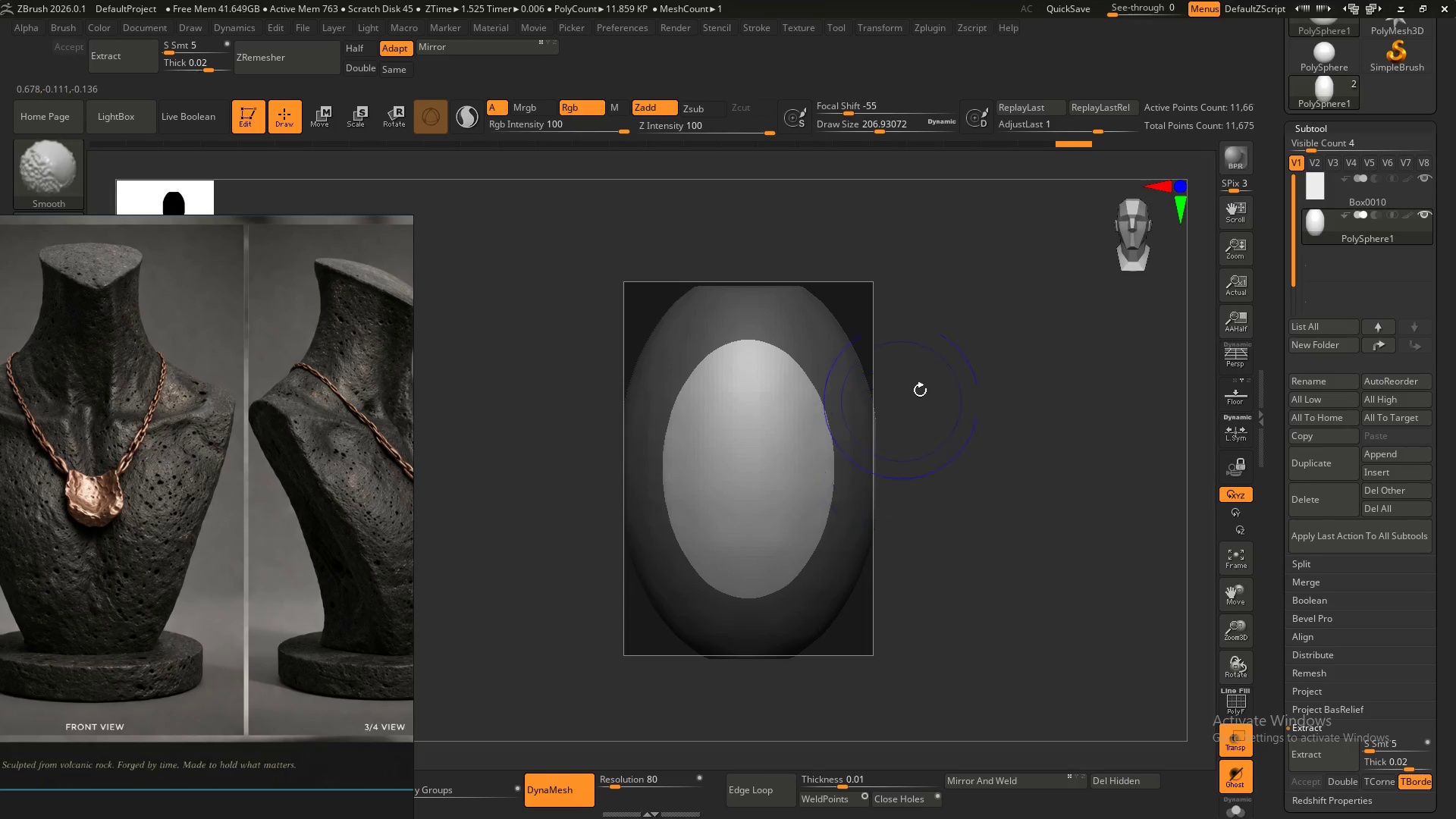 
key(Shift+ShiftLeft)
 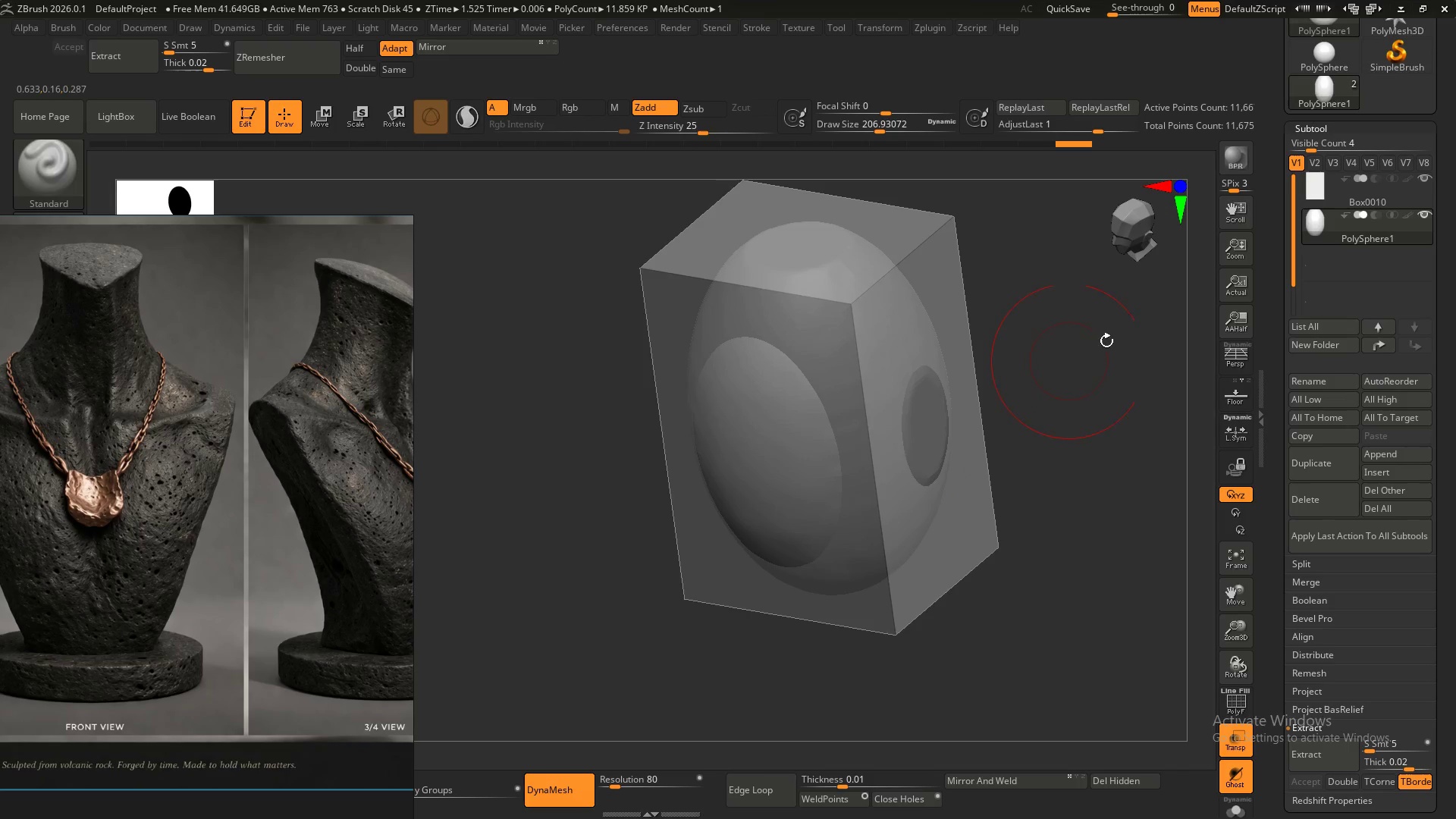 
hold_key(key=ShiftLeft, duration=1.5)
left_click_drag(start_coordinate=[928, 431], to_coordinate=[755, 412])
 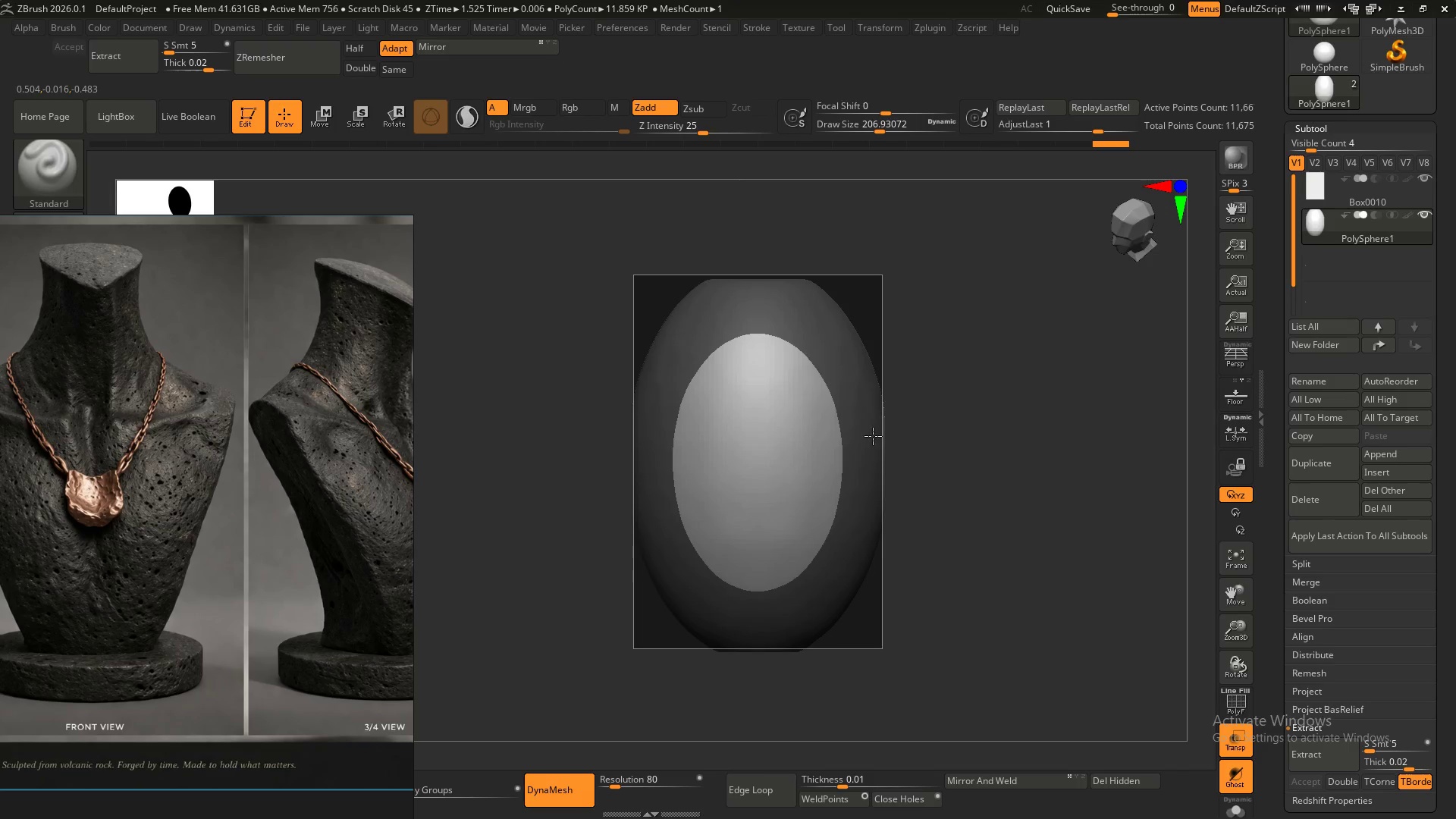 
hold_key(key=ShiftLeft, duration=1.14)
 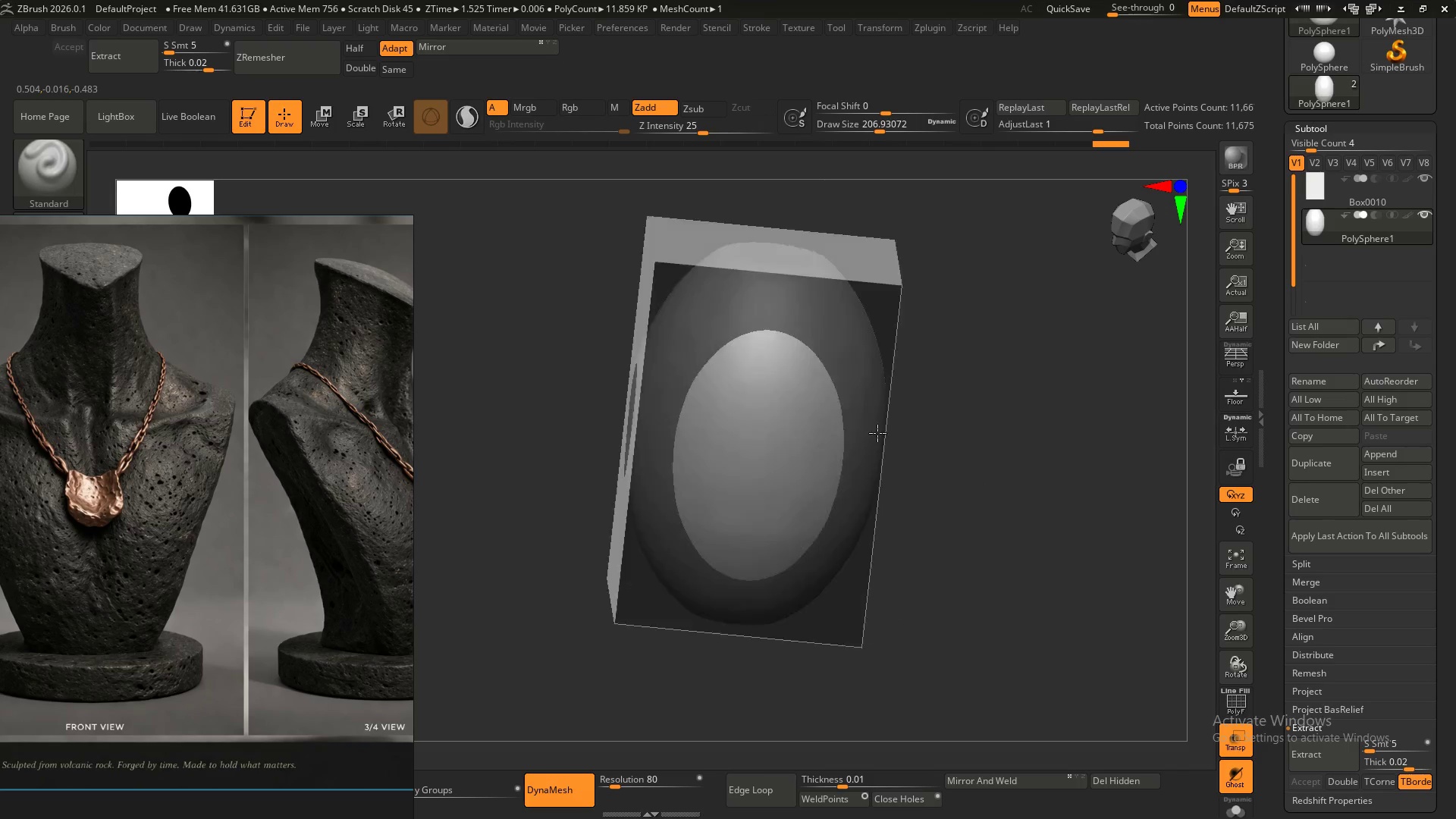 
hold_key(key=ShiftLeft, duration=0.39)
 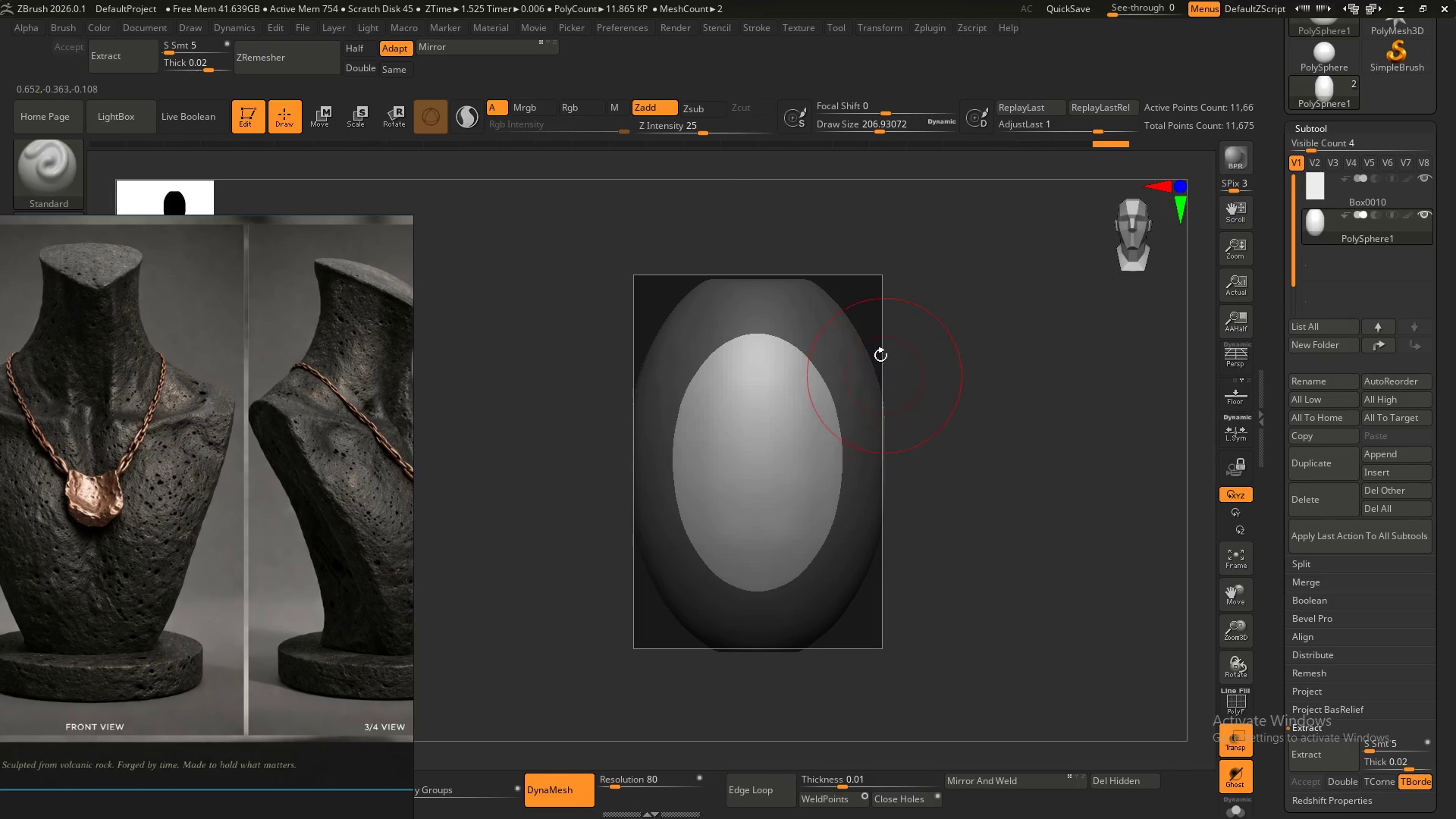 
hold_key(key=ControlLeft, duration=5.5)
hold_key(key=ShiftLeft, duration=1.5)
left_click_drag(start_coordinate=[807, 253], to_coordinate=[906, 442])
 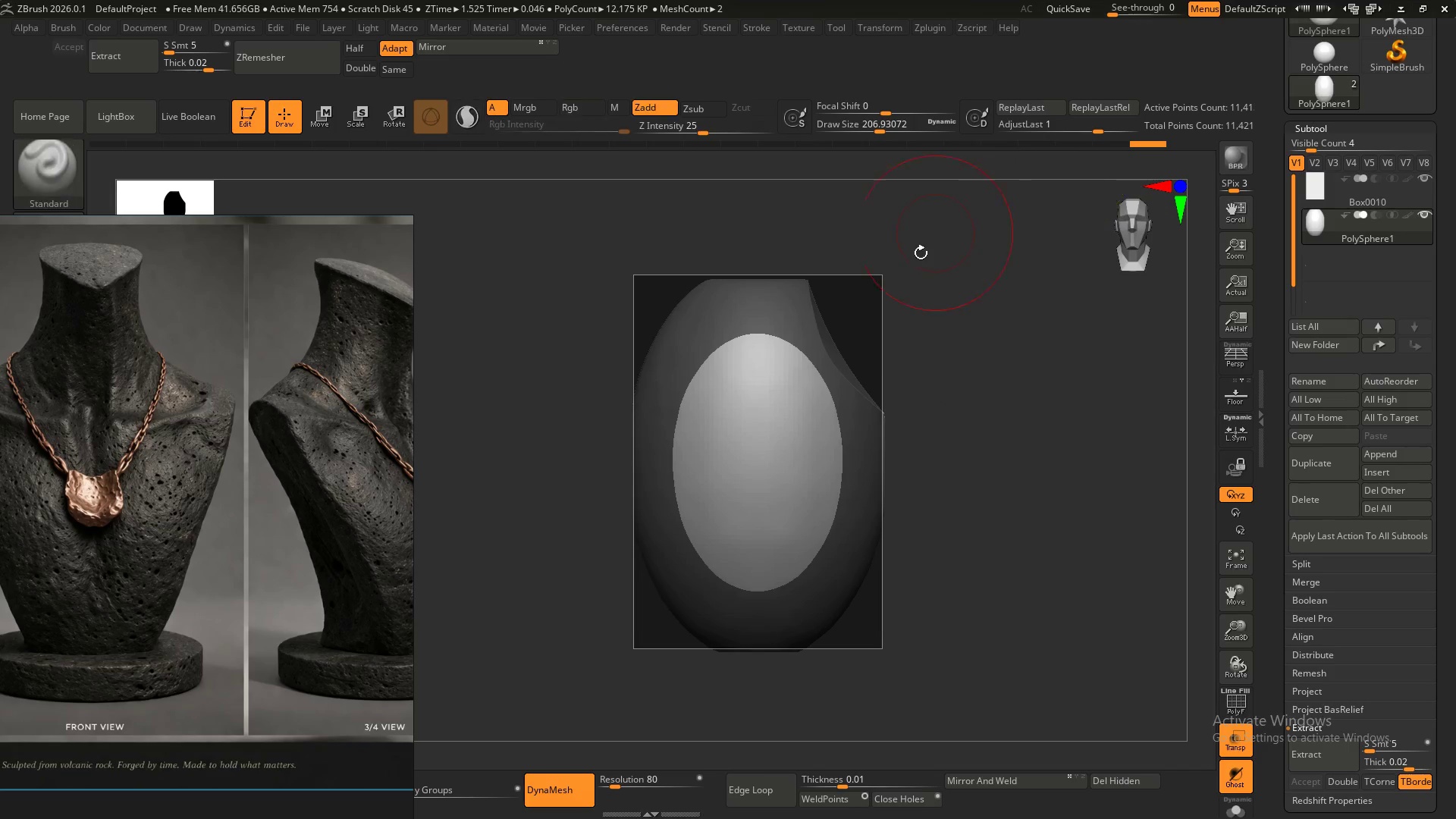 
hold_key(key=ShiftLeft, duration=3.5)
 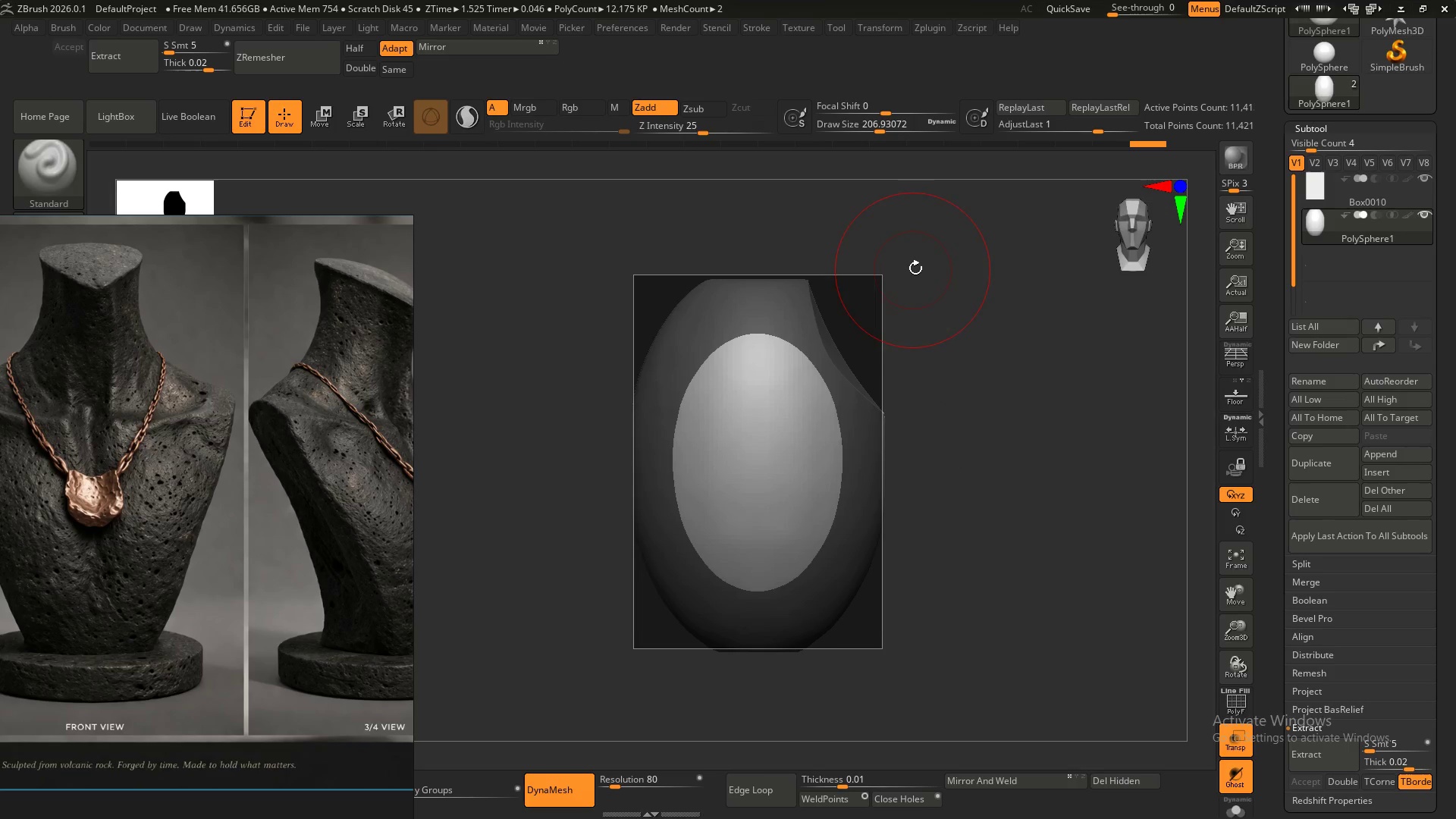 
key(Alt+Control+Shift+AltLeft)
 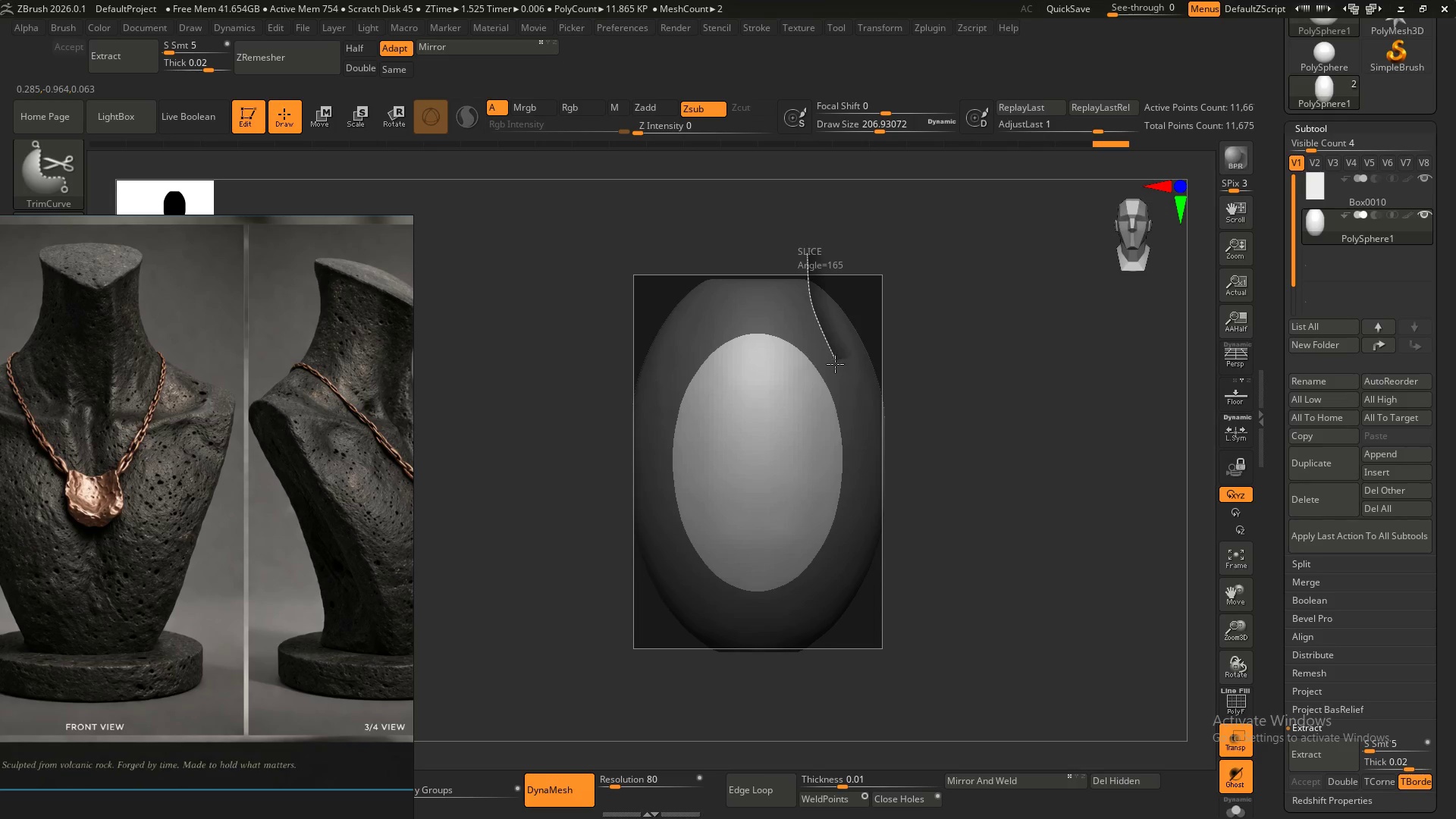 
key(Alt+Control+Shift+AltLeft)
 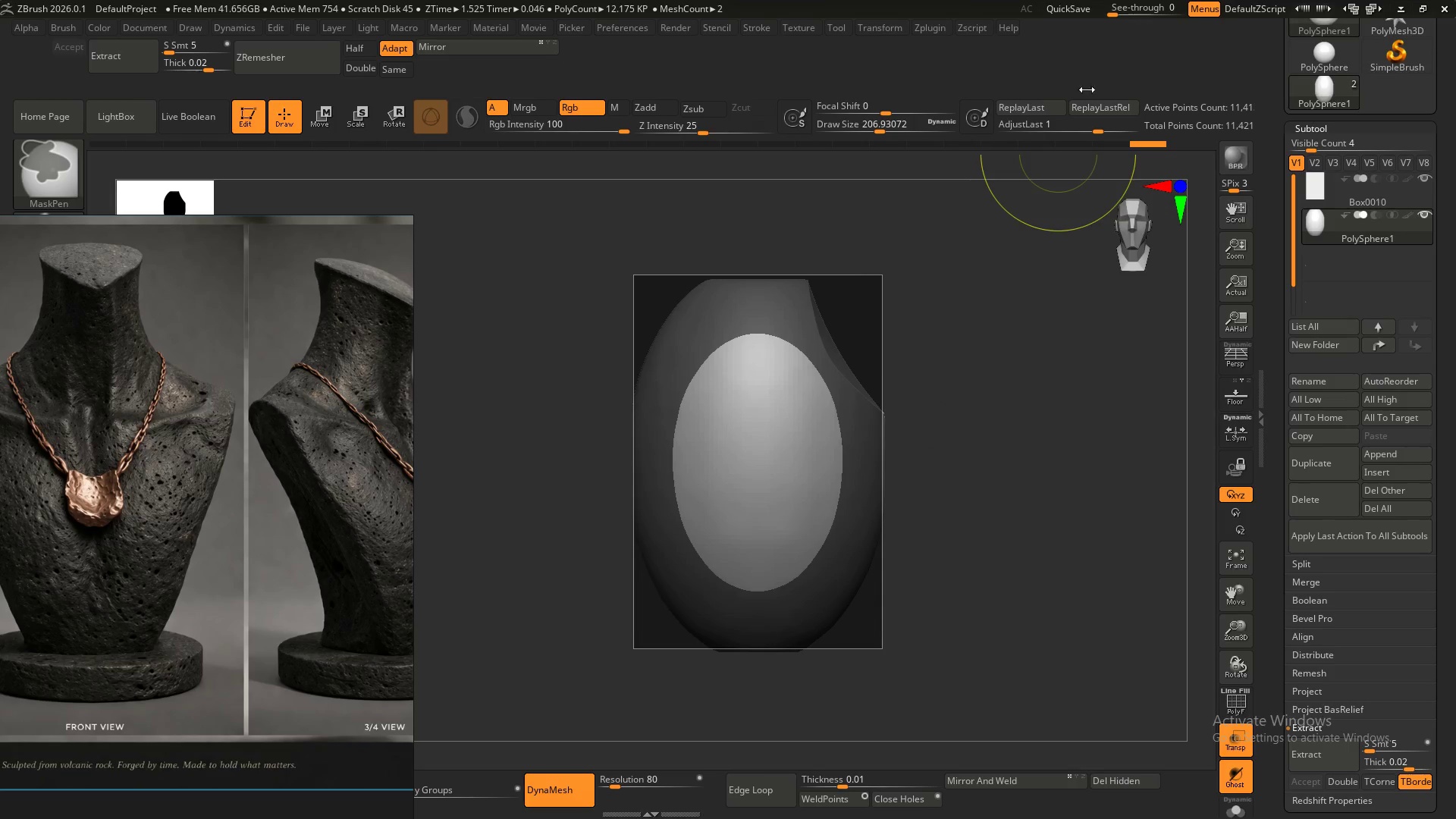 
hold_key(key=ControlLeft, duration=0.8)
 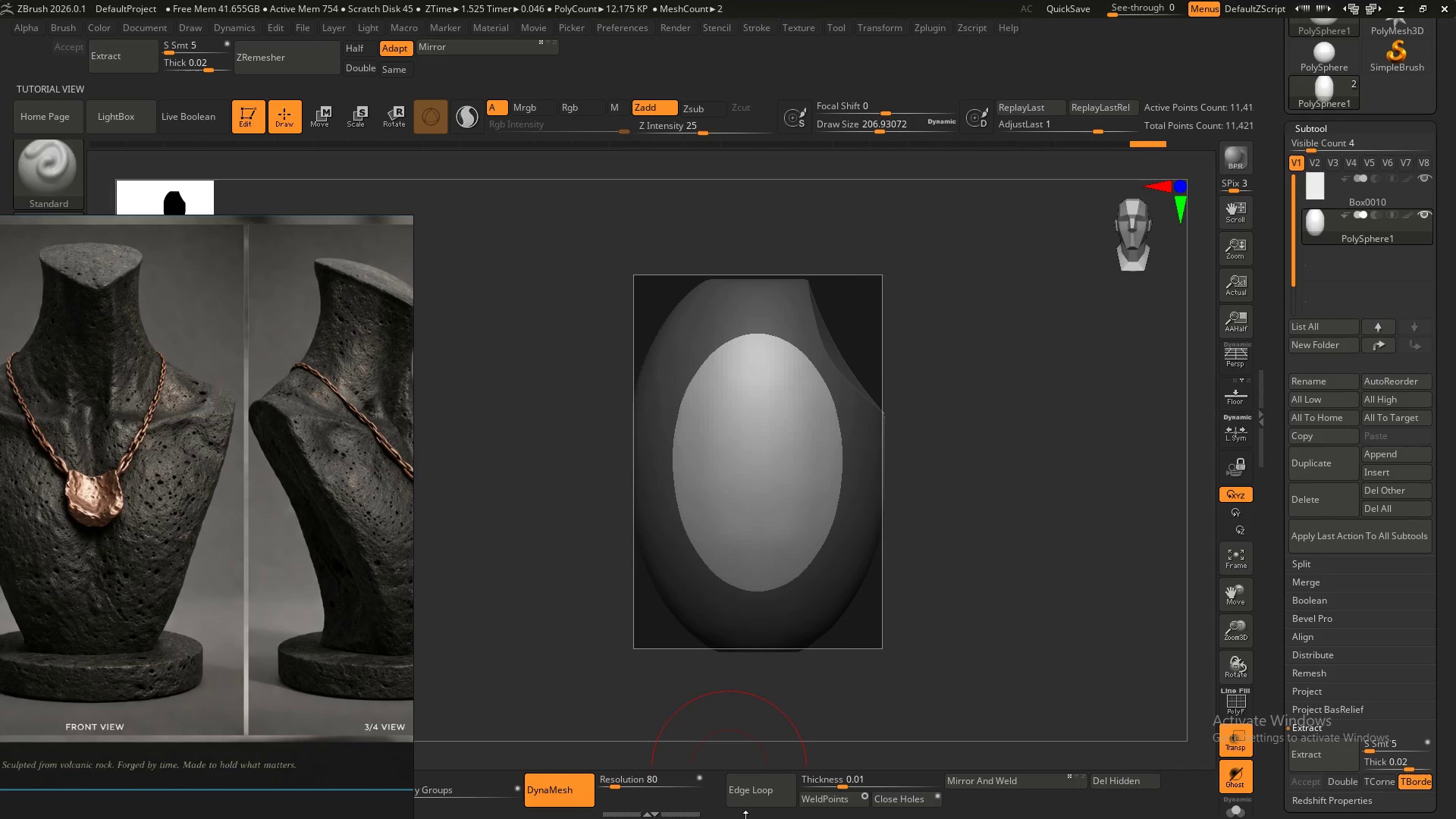 
hold_key(key=ShiftLeft, duration=0.66)
 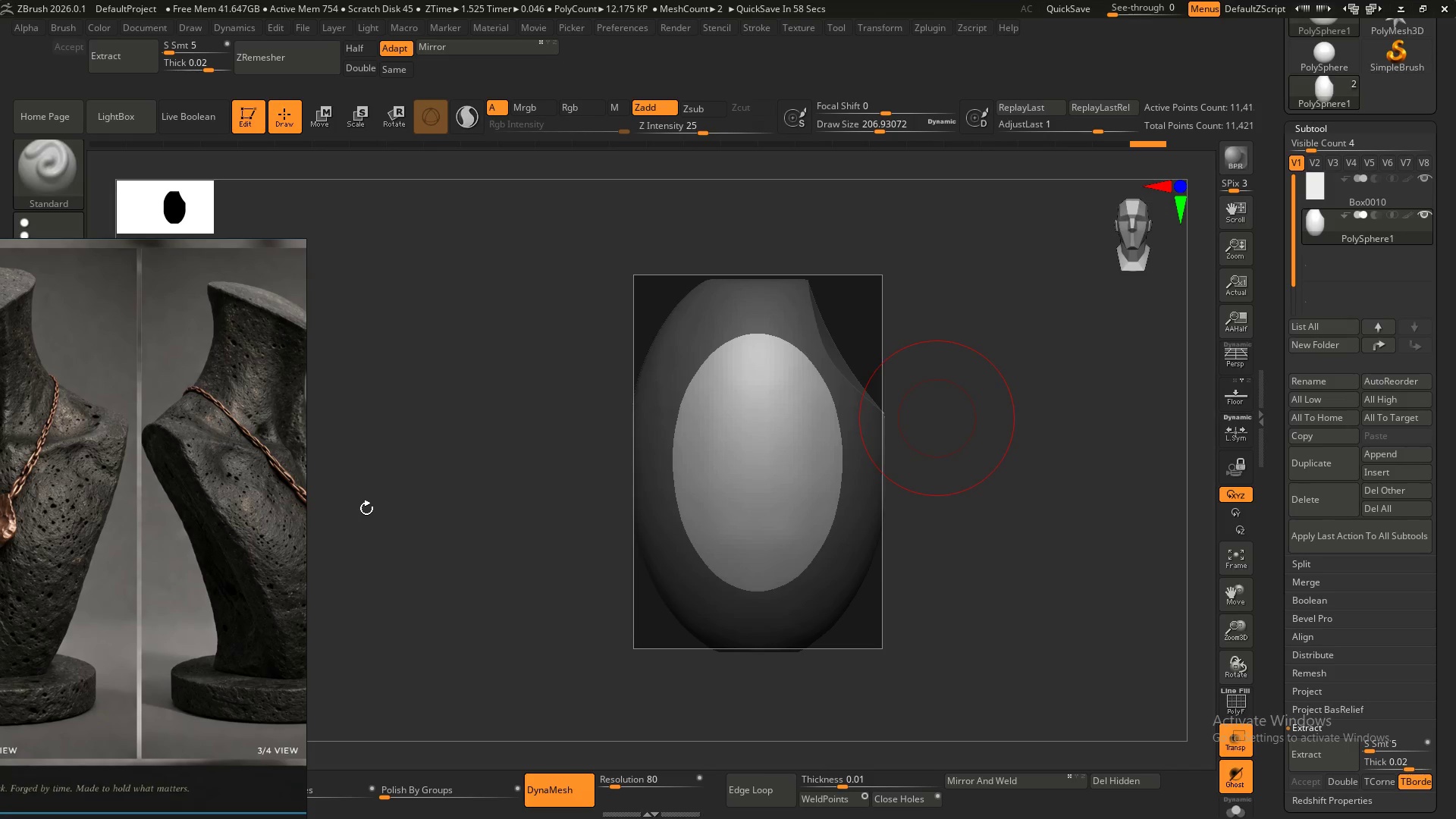 
wait(6.8)
 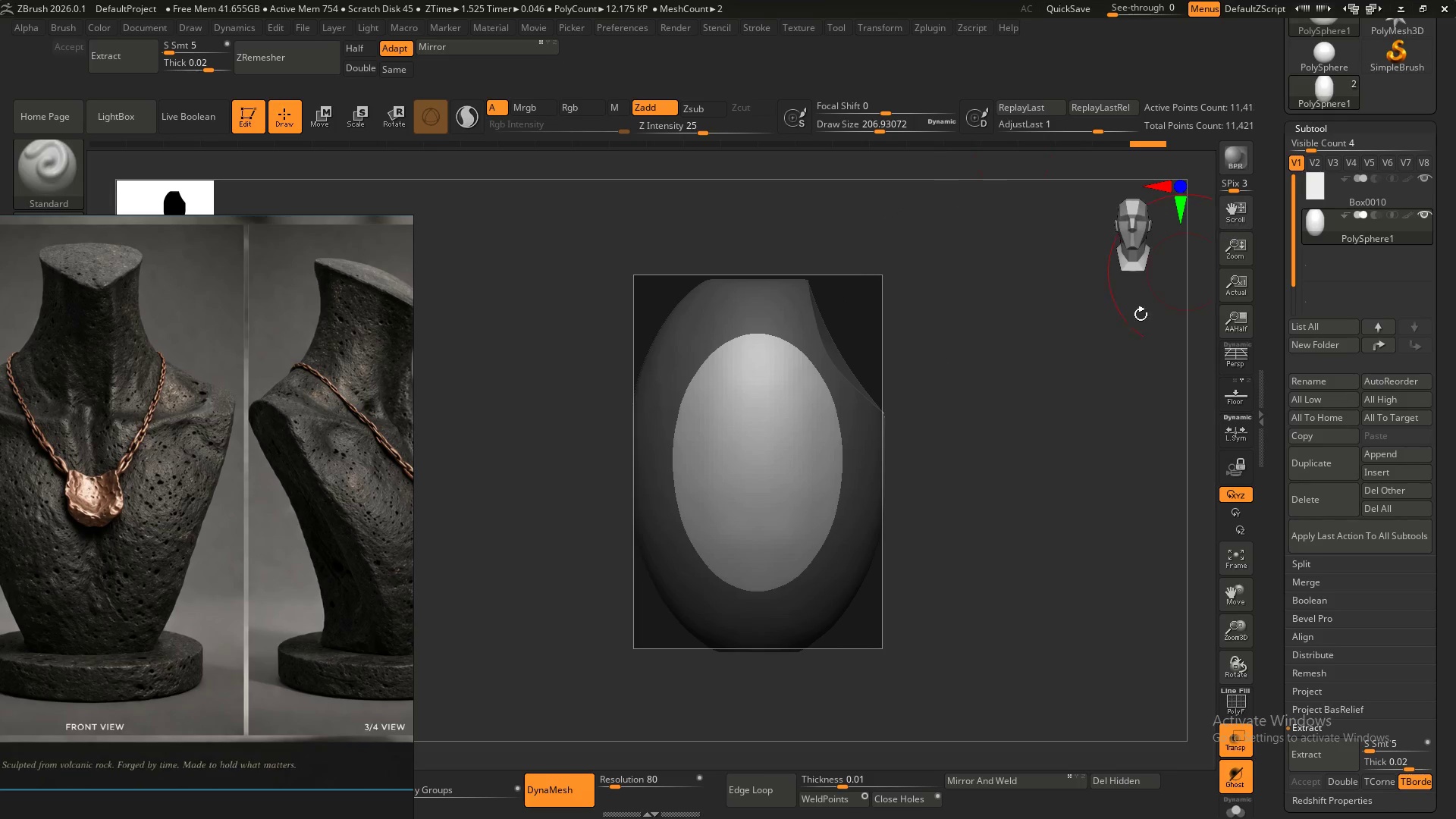 
left_click([1449, 349])
 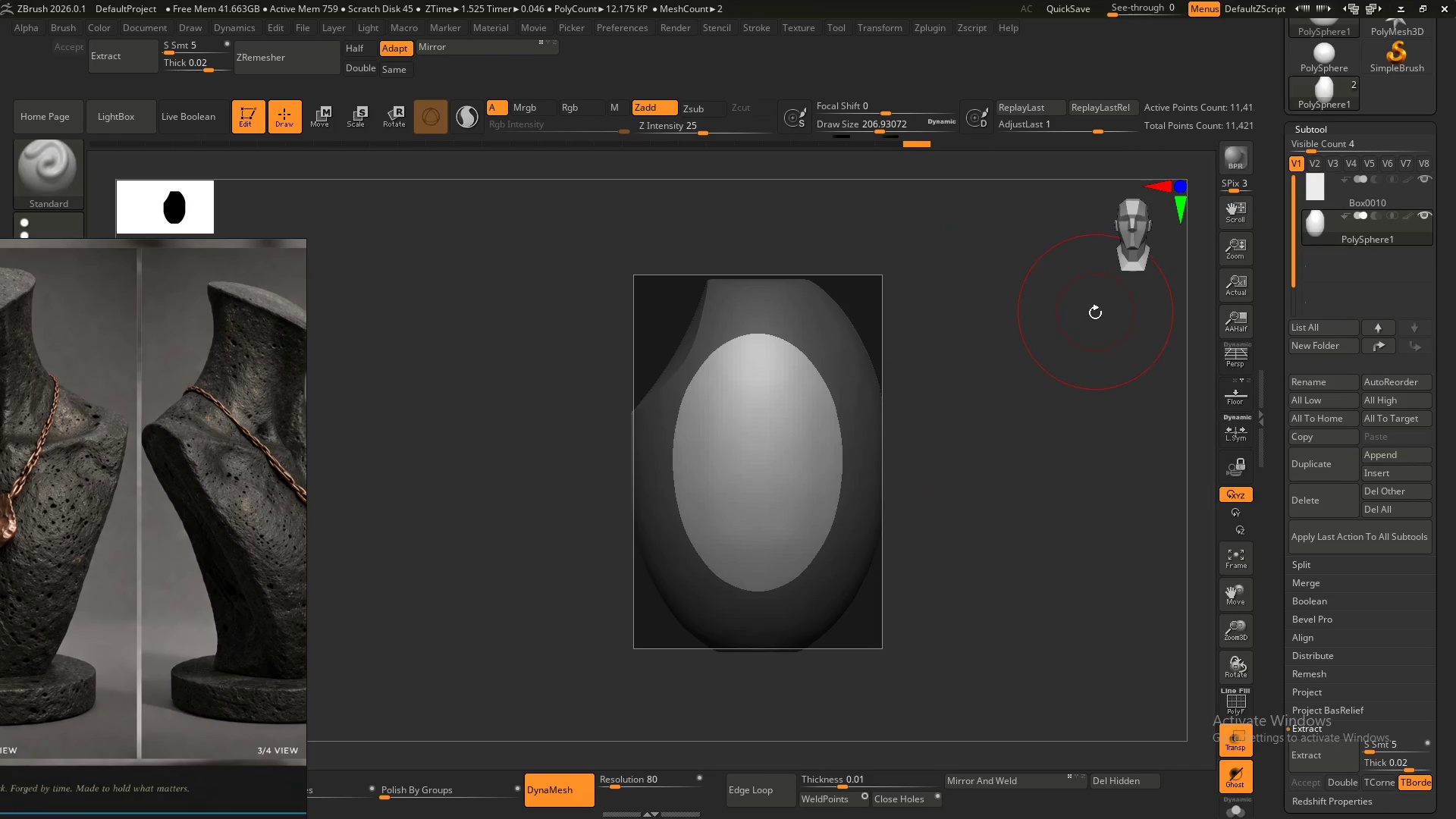 
wait(9.05)
 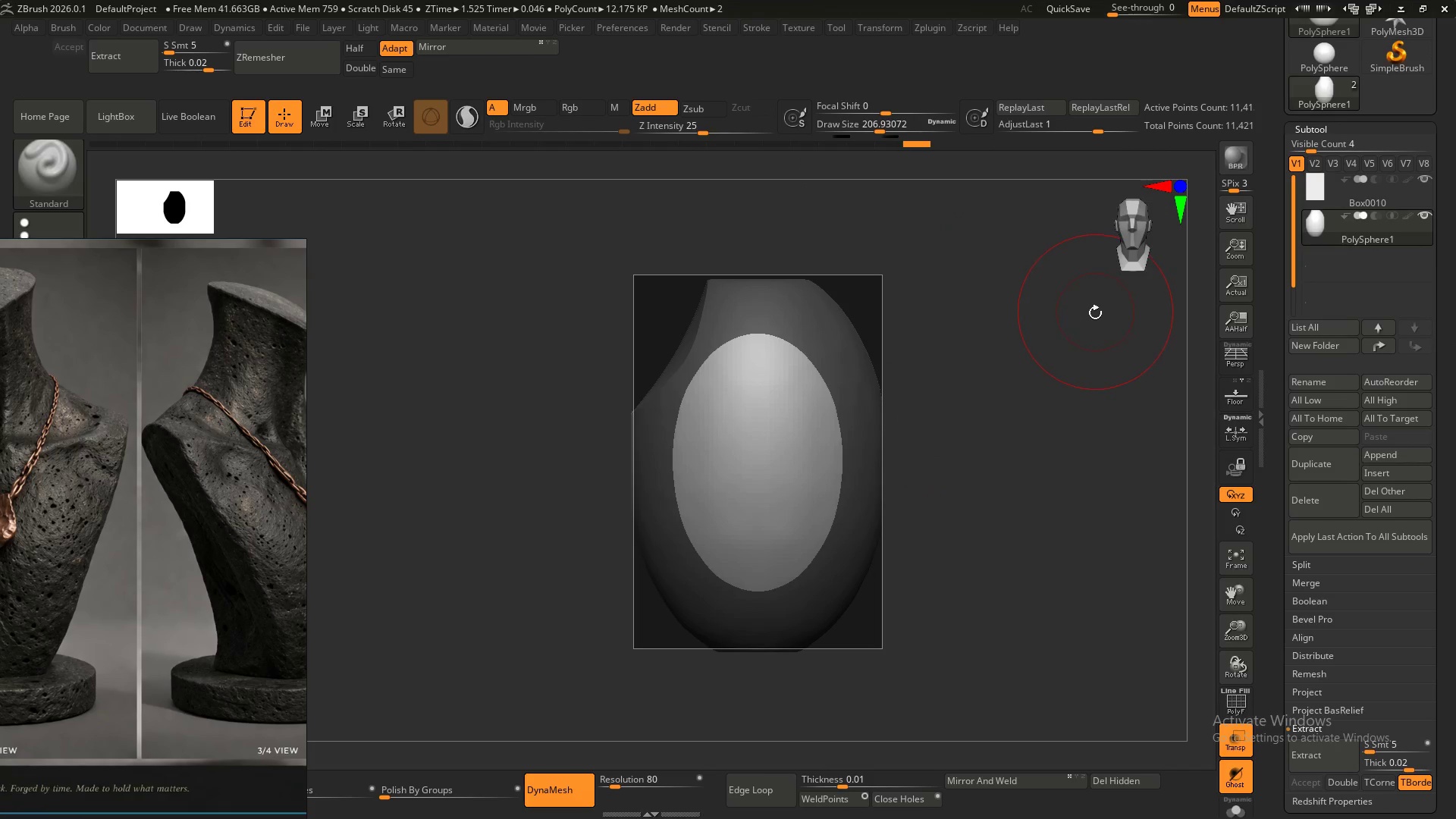 
left_click([1043, 788])
 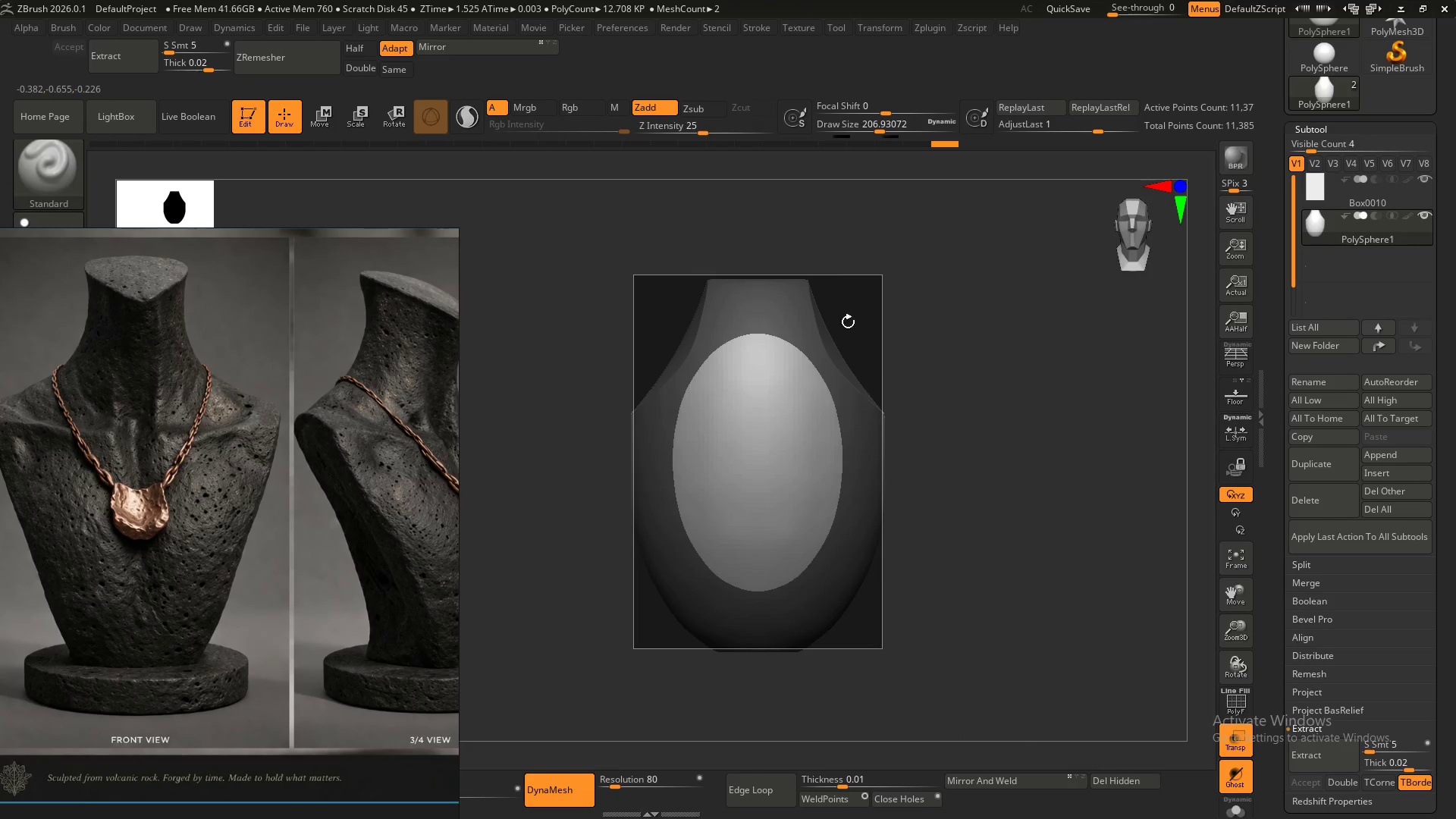 
hold_key(key=ControlLeft, duration=1.14)
left_click([987, 359])
 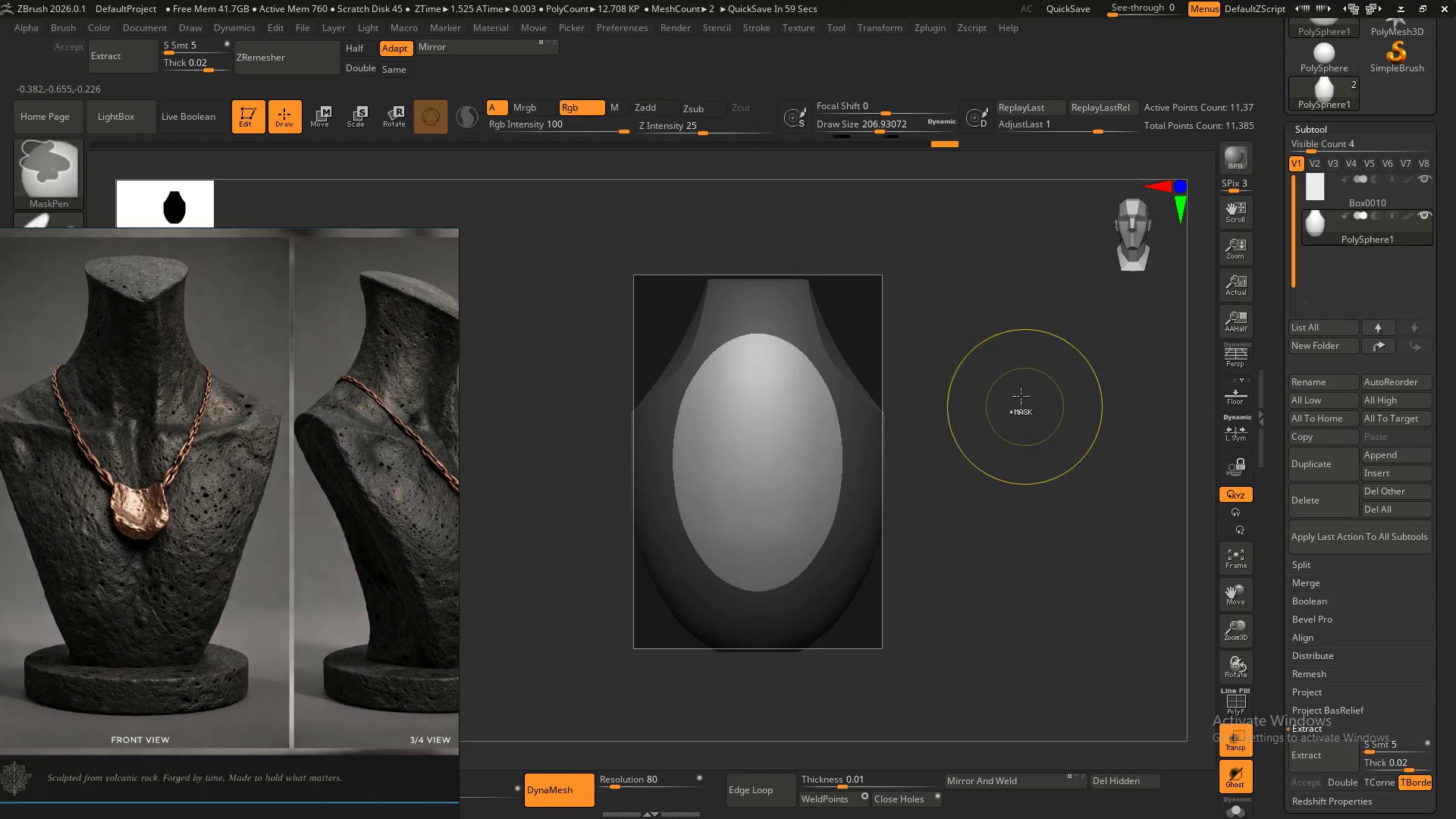 
left_click_drag(start_coordinate=[1008, 377], to_coordinate=[1078, 513])
 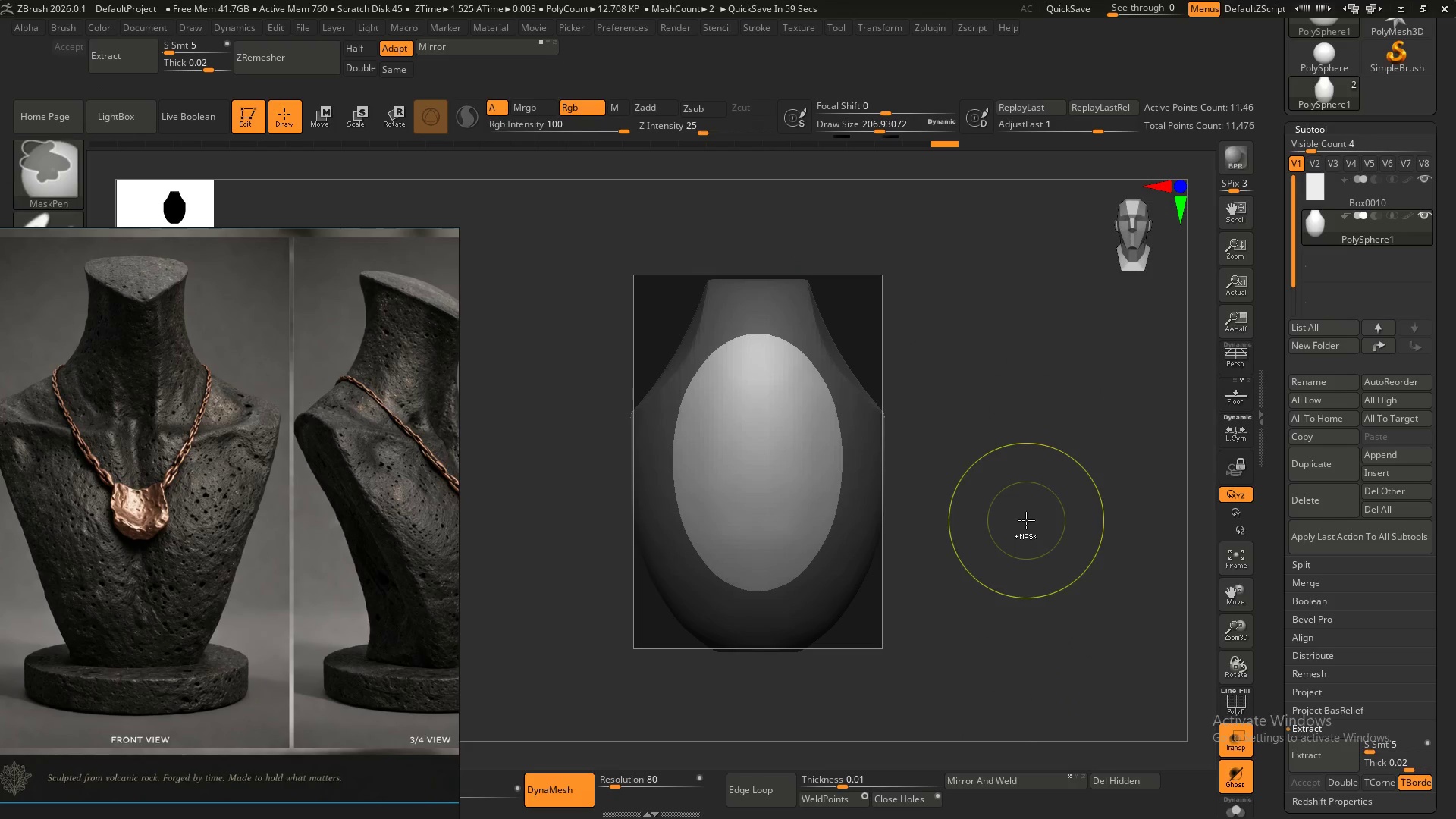 
hold_key(key=ControlLeft, duration=15.61)
hold_key(key=ShiftLeft, duration=1.5)
left_click_drag(start_coordinate=[844, 370], to_coordinate=[823, 312])
 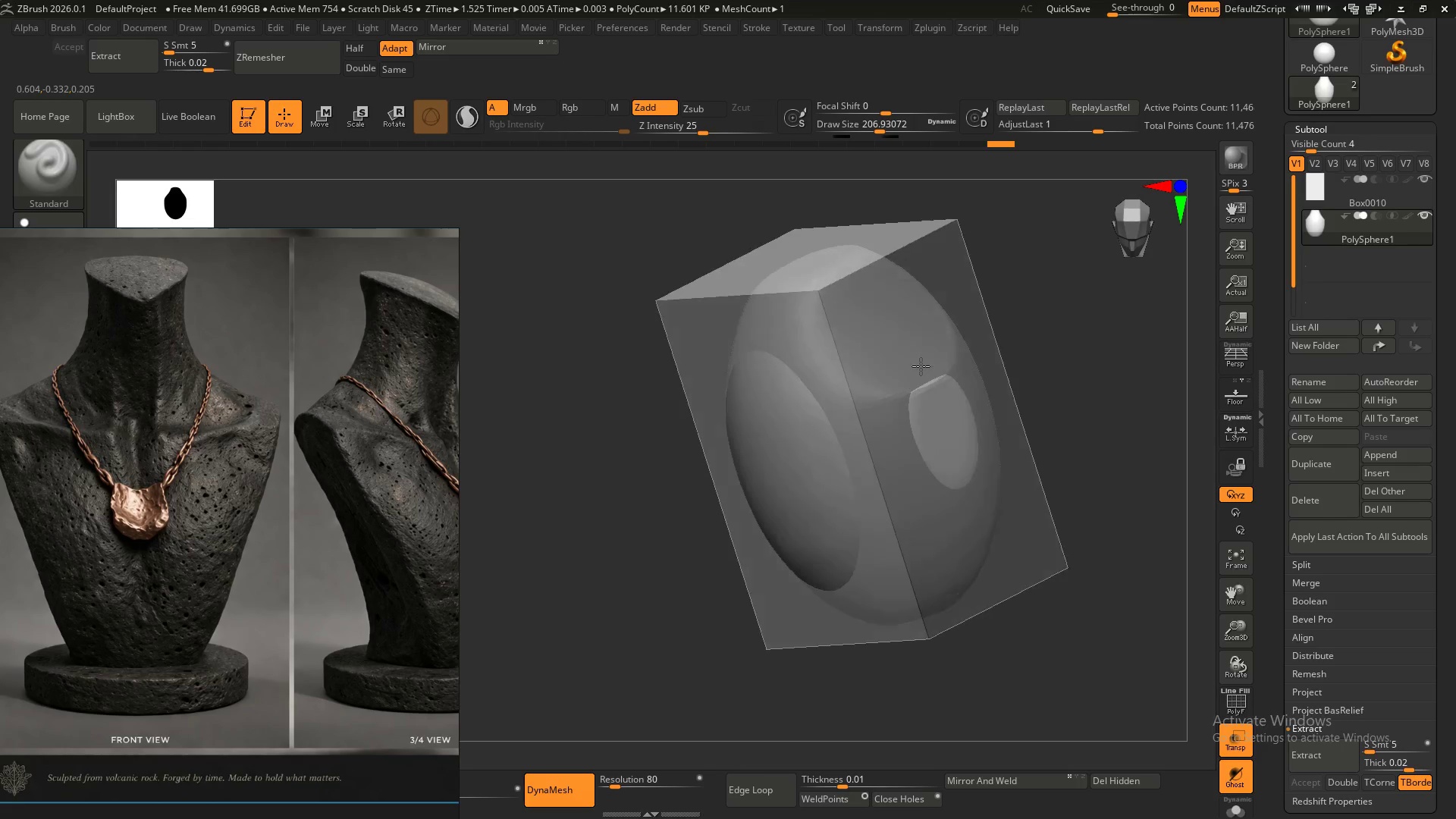 
hold_key(key=ShiftLeft, duration=0.53)
 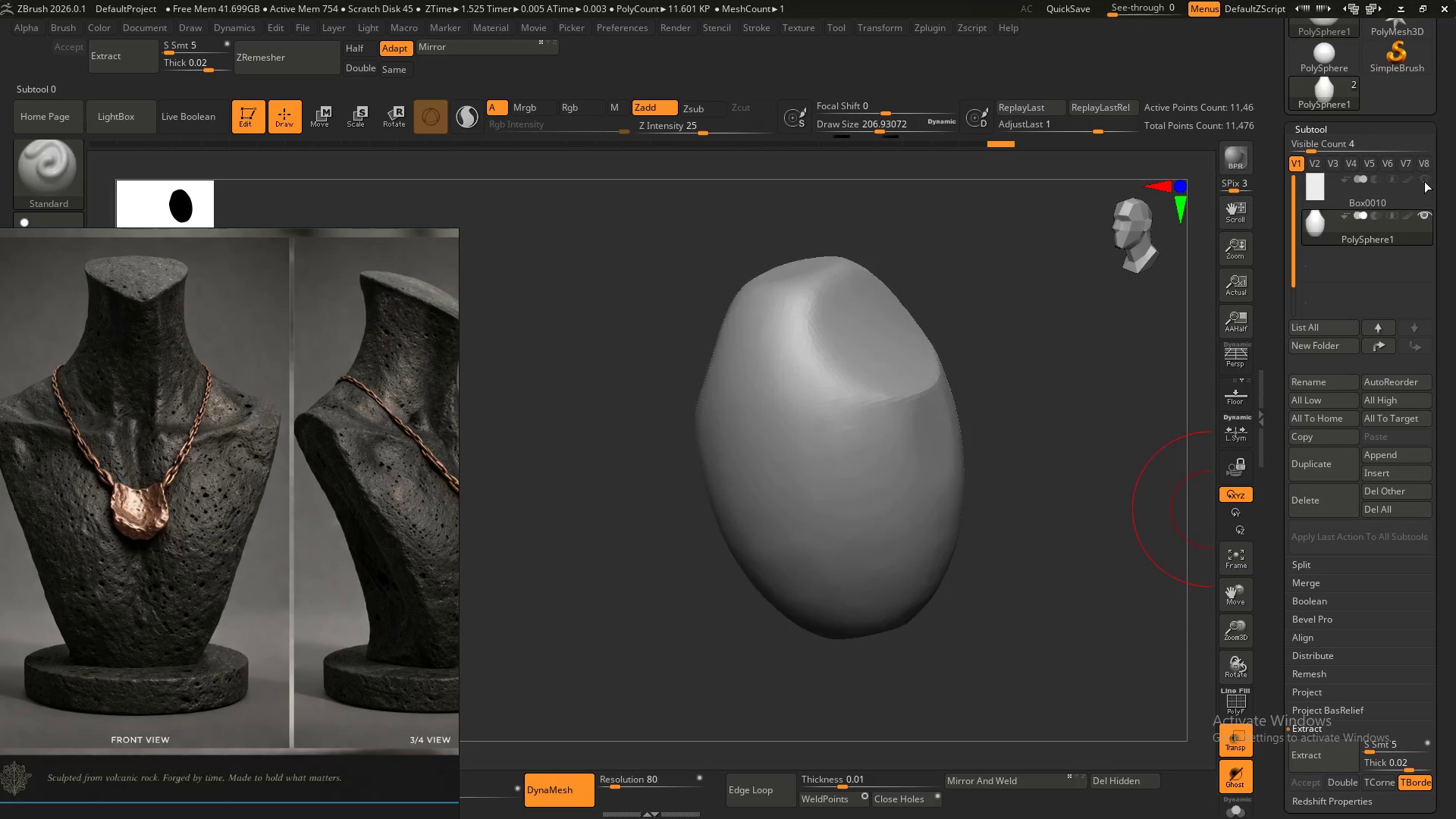 
hold_key(key=ShiftLeft, duration=1.5)
left_click_drag(start_coordinate=[939, 406], to_coordinate=[879, 403])
 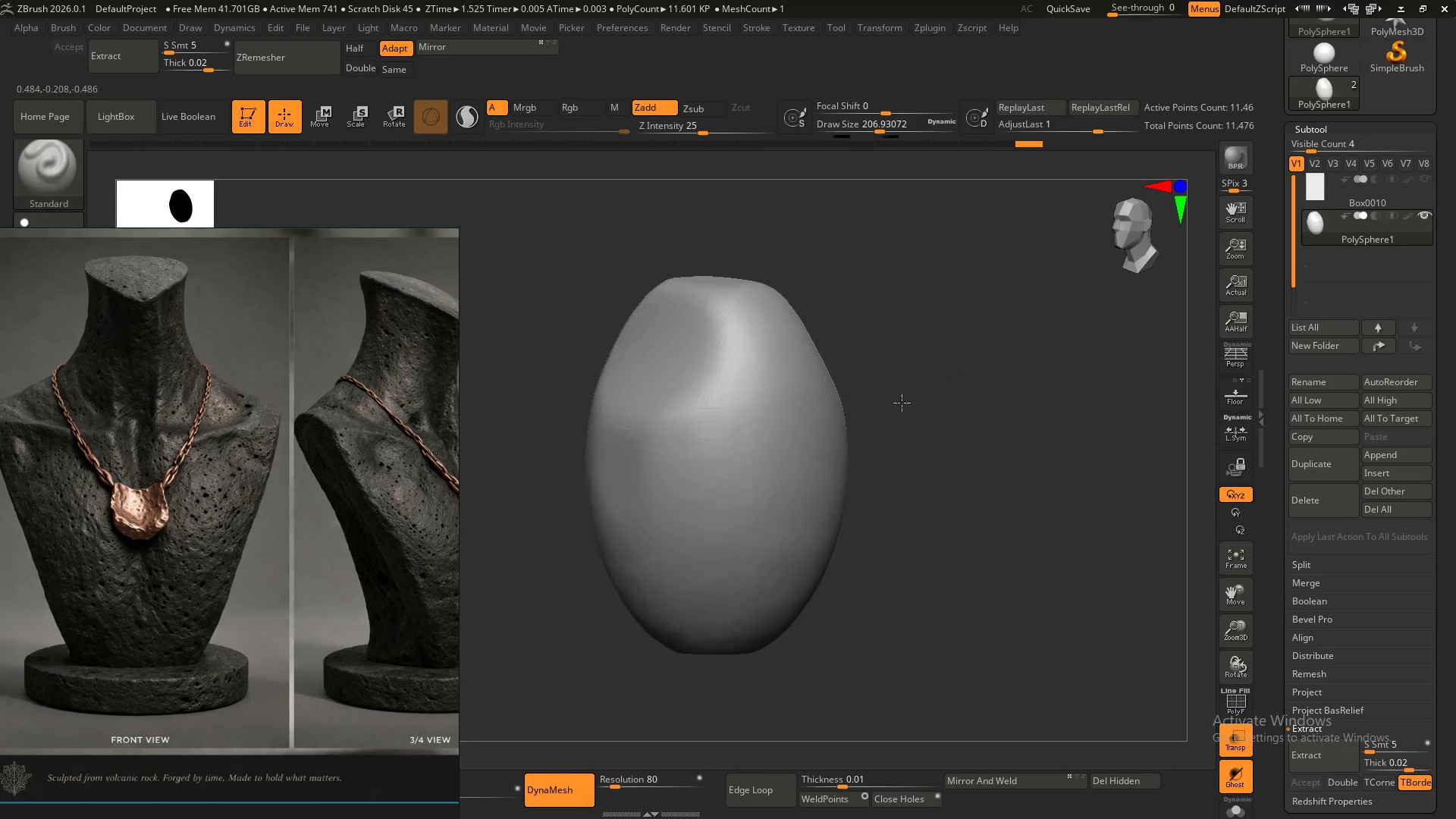 
hold_key(key=ShiftLeft, duration=0.88)
 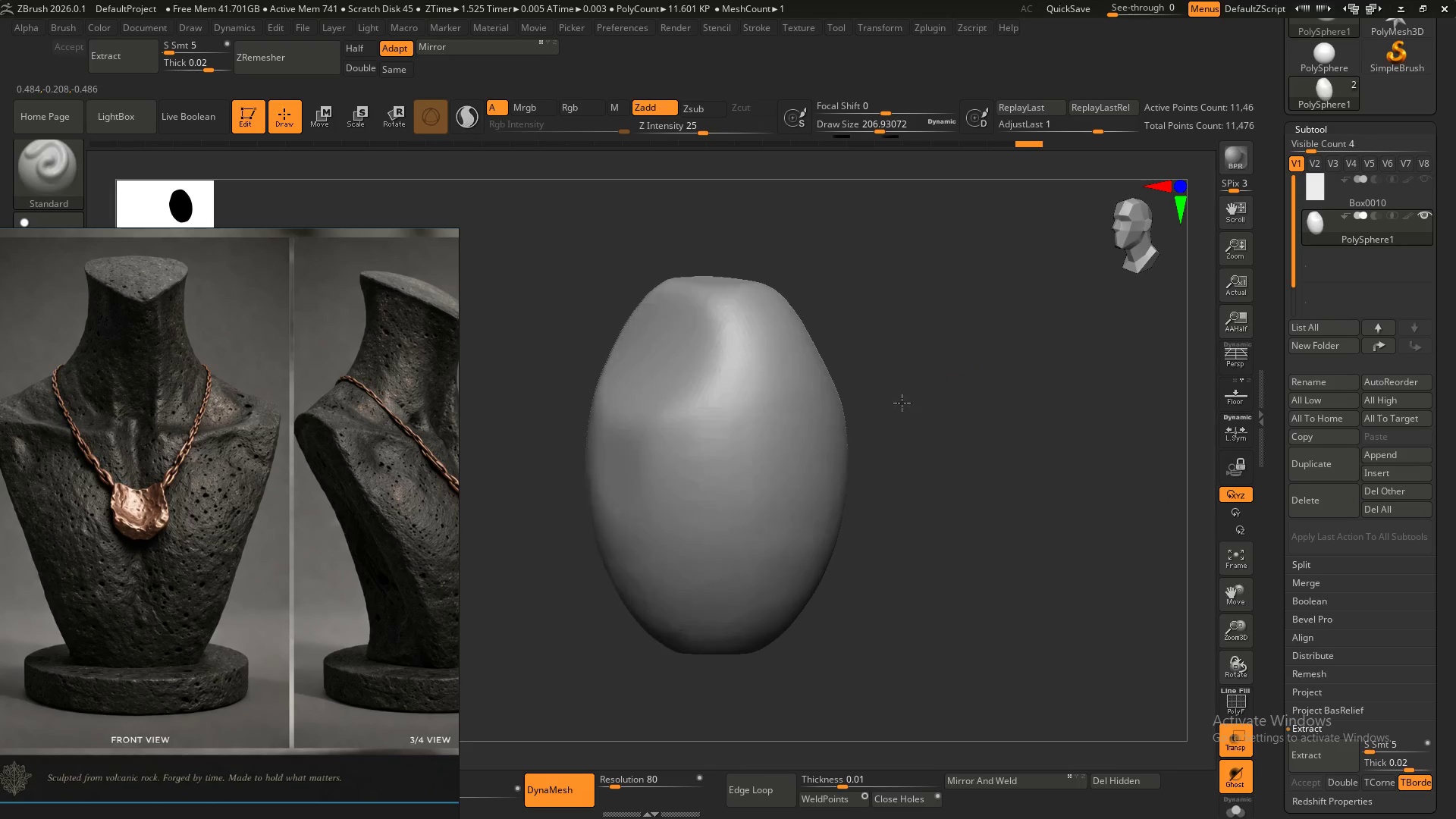 
hold_key(key=ShiftLeft, duration=0.36)
 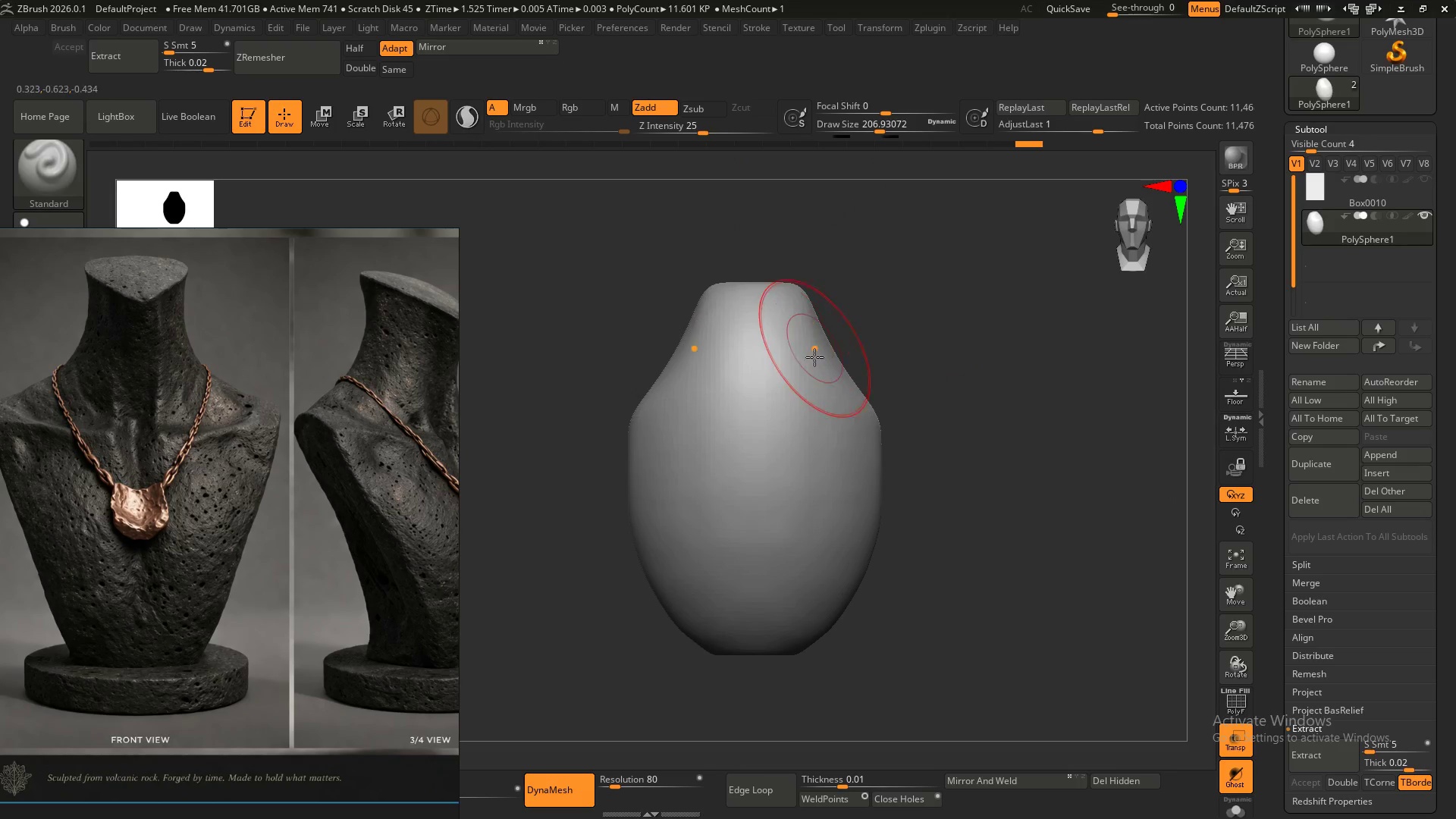 
hold_key(key=AltLeft, duration=0.5)
 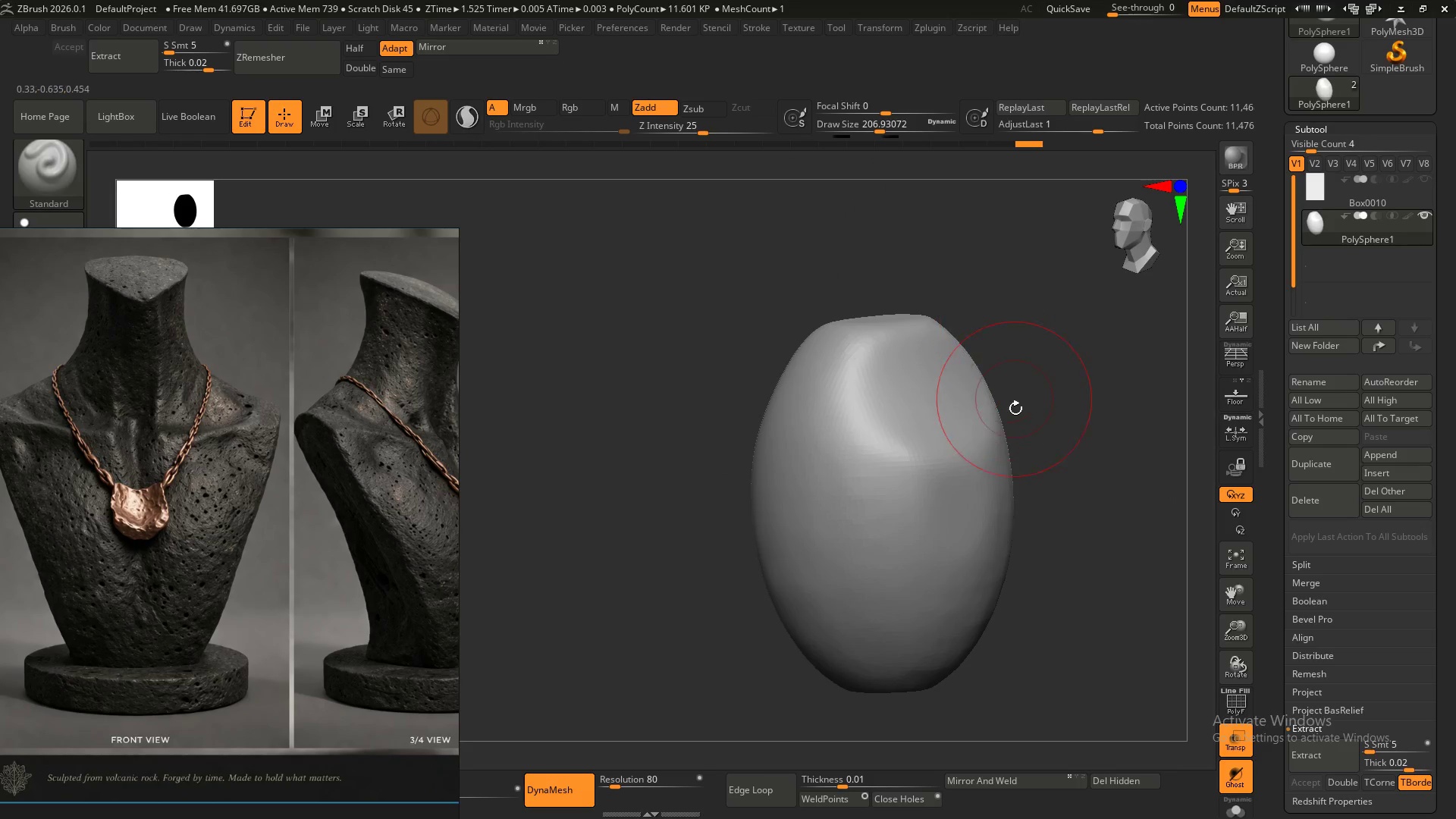 
hold_key(key=AltLeft, duration=0.56)
 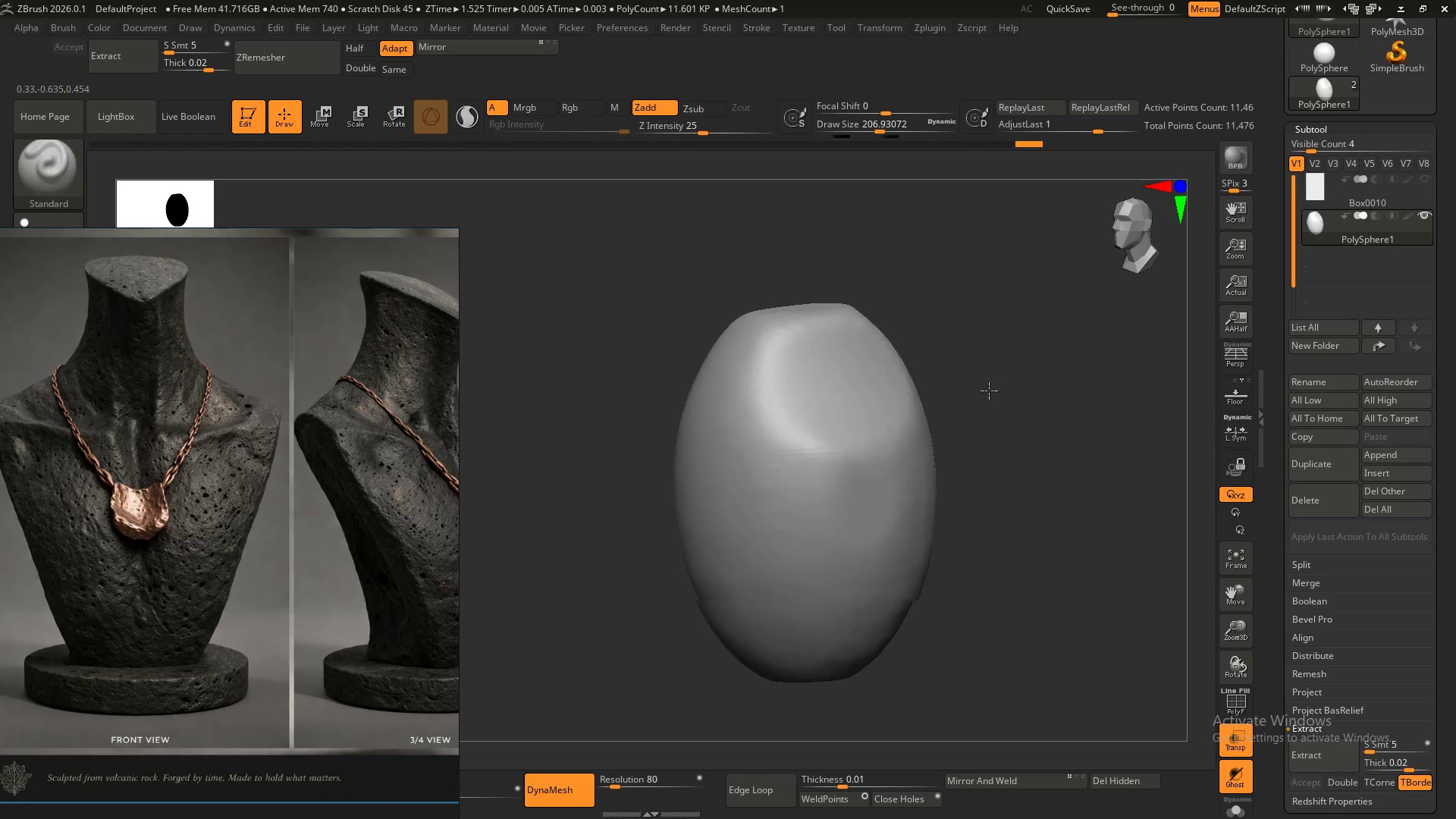 
hold_key(key=ShiftLeft, duration=0.36)
 